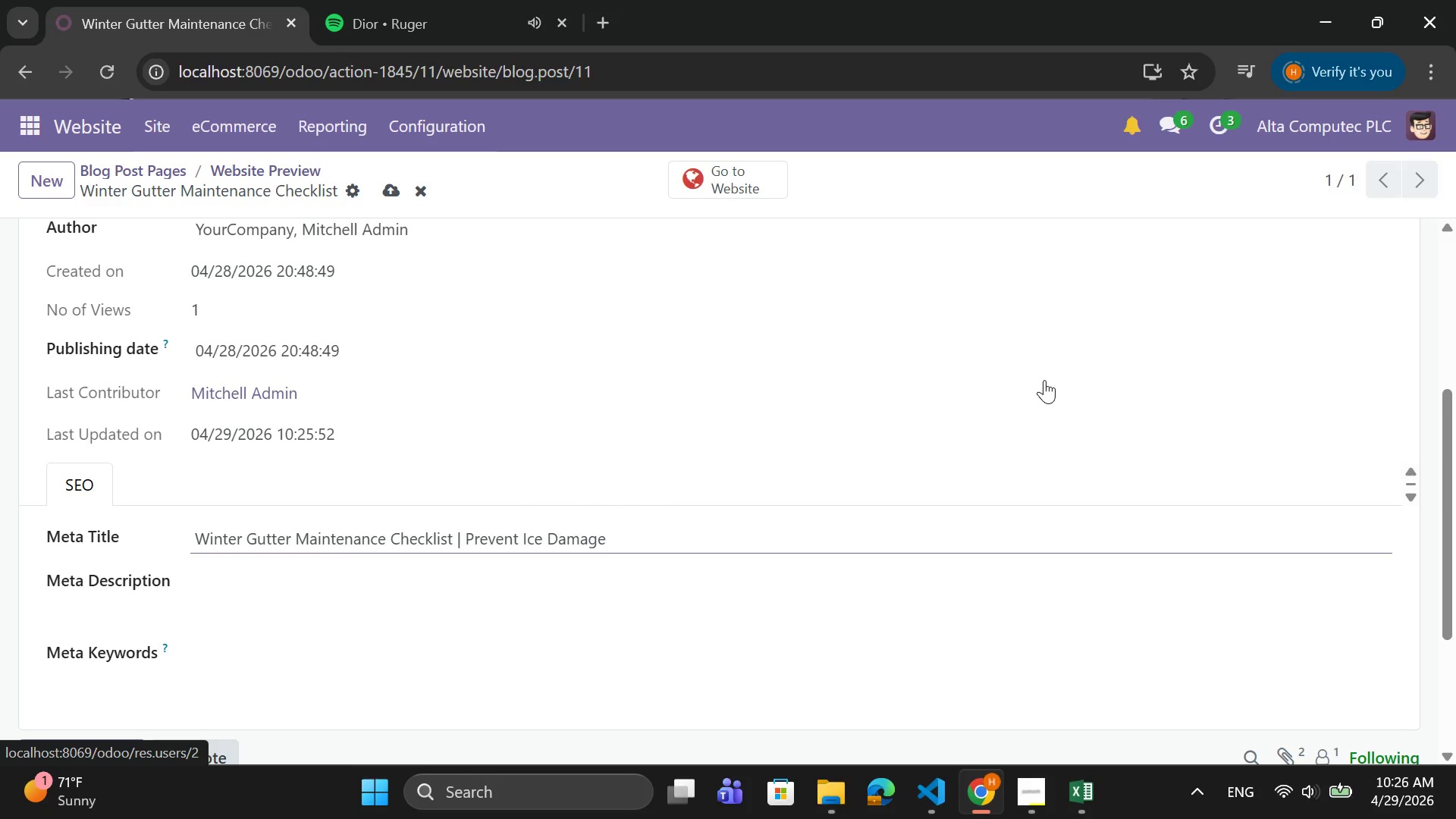 
wait(5.44)
 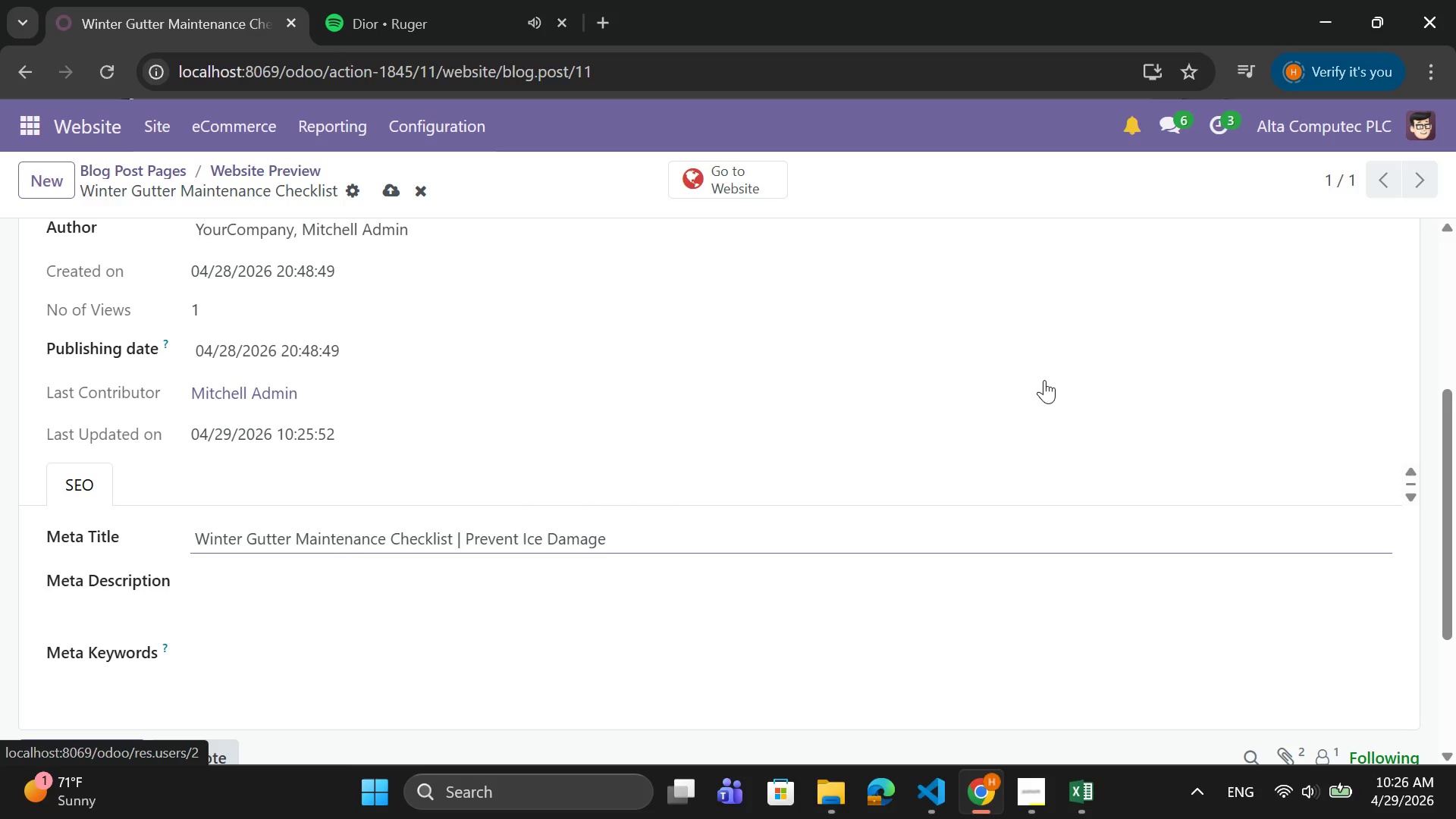 
type(Follow this winter)
 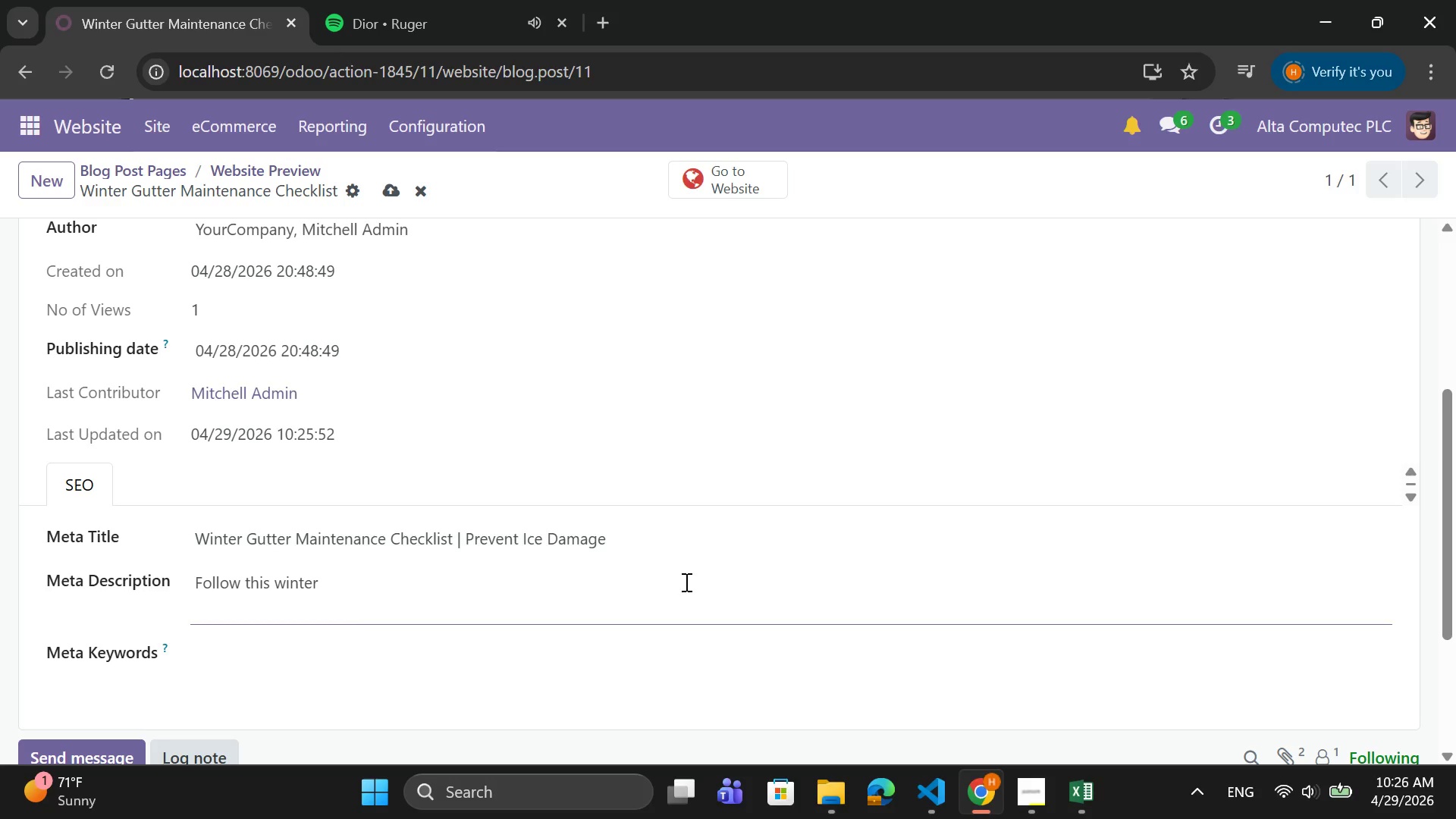 
type( gutter maintenance checklist t)
key(Backspace)
type(to prevetn)
key(Backspace)
key(Backspace)
type(nt ice buildup and [r)
key(Backspace)
key(Backspace)
 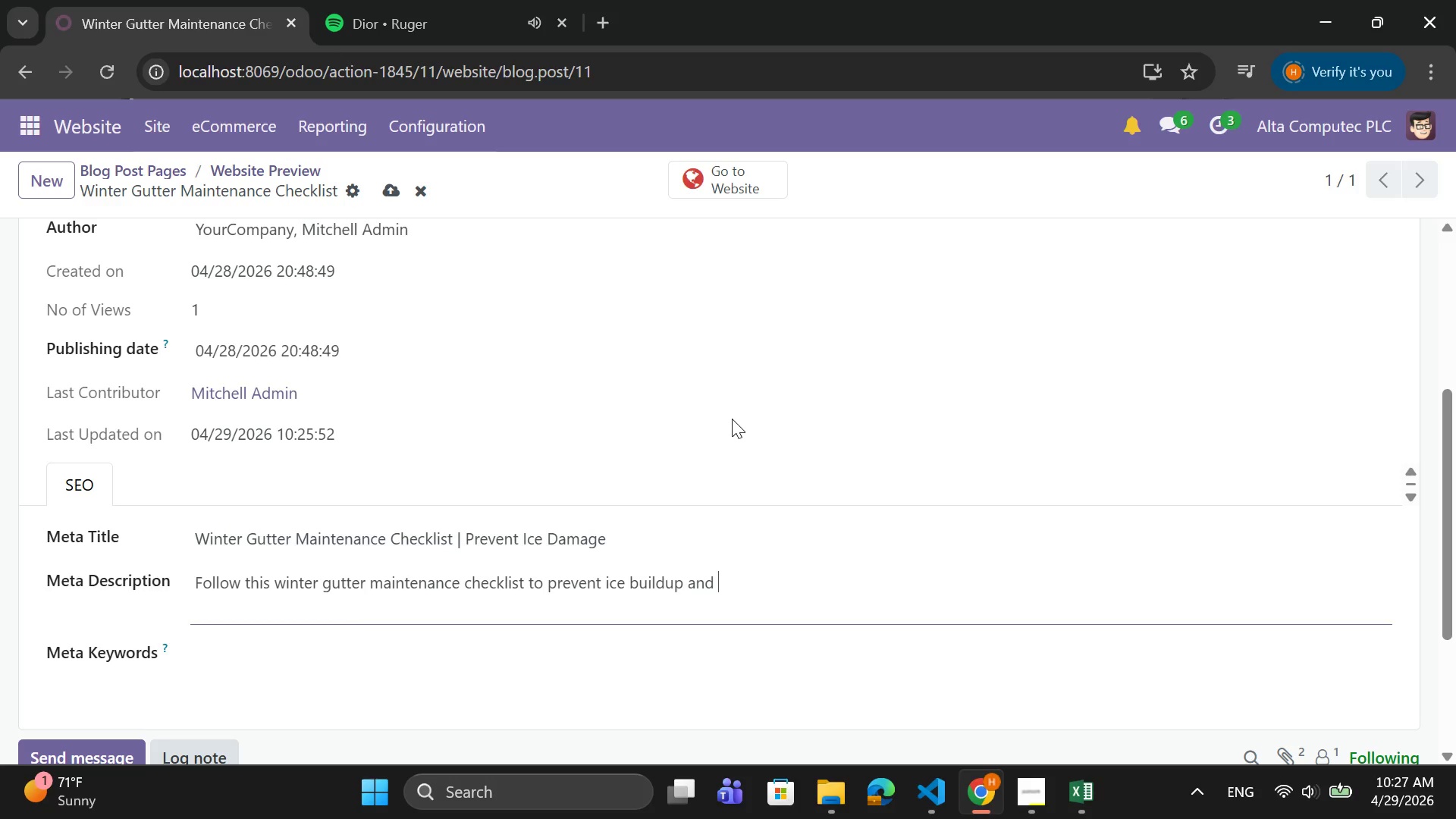 
type(por)
key(Backspace)
key(Backspace)
type(rotect your home.)
 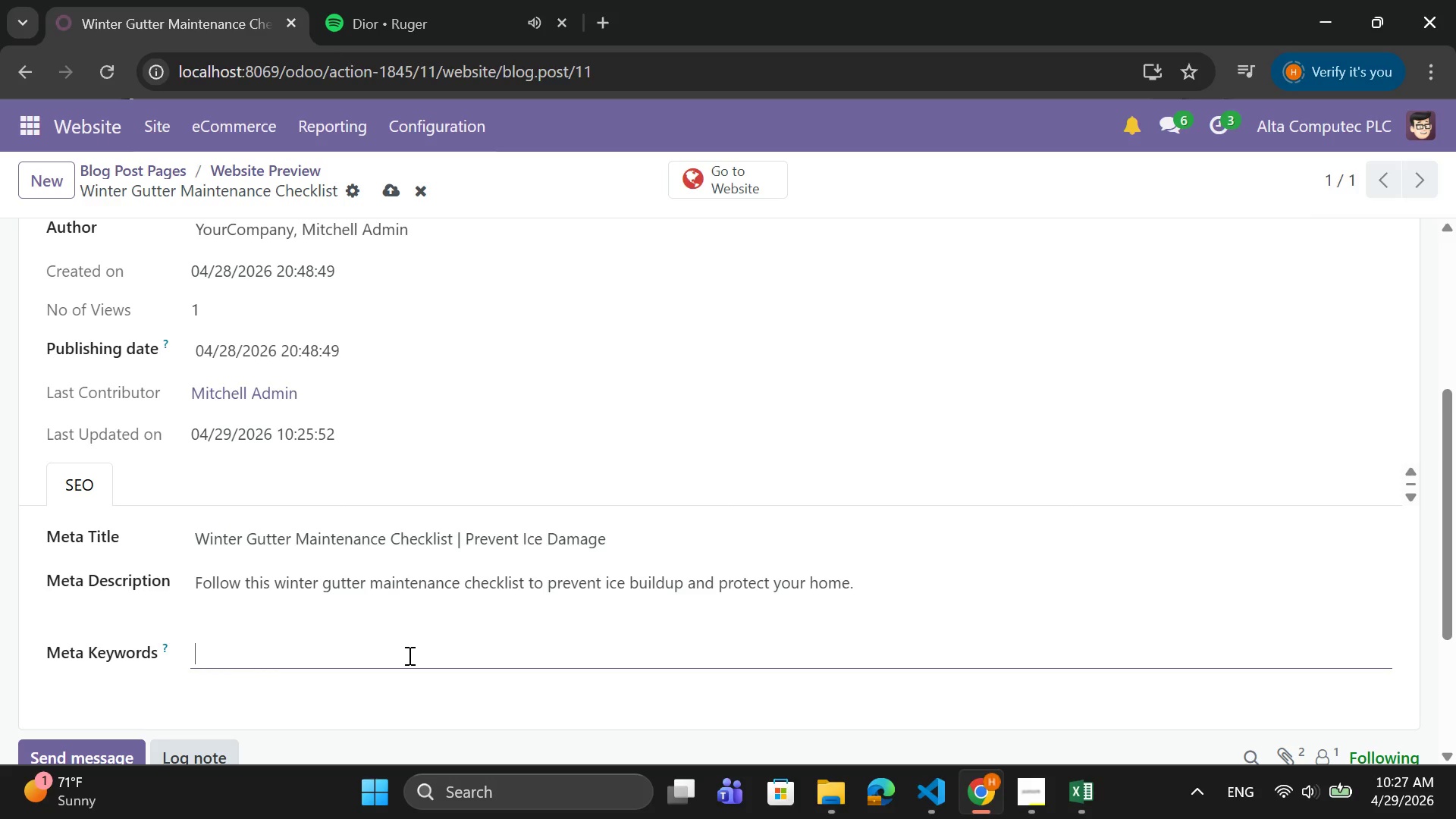 
wait(5.39)
 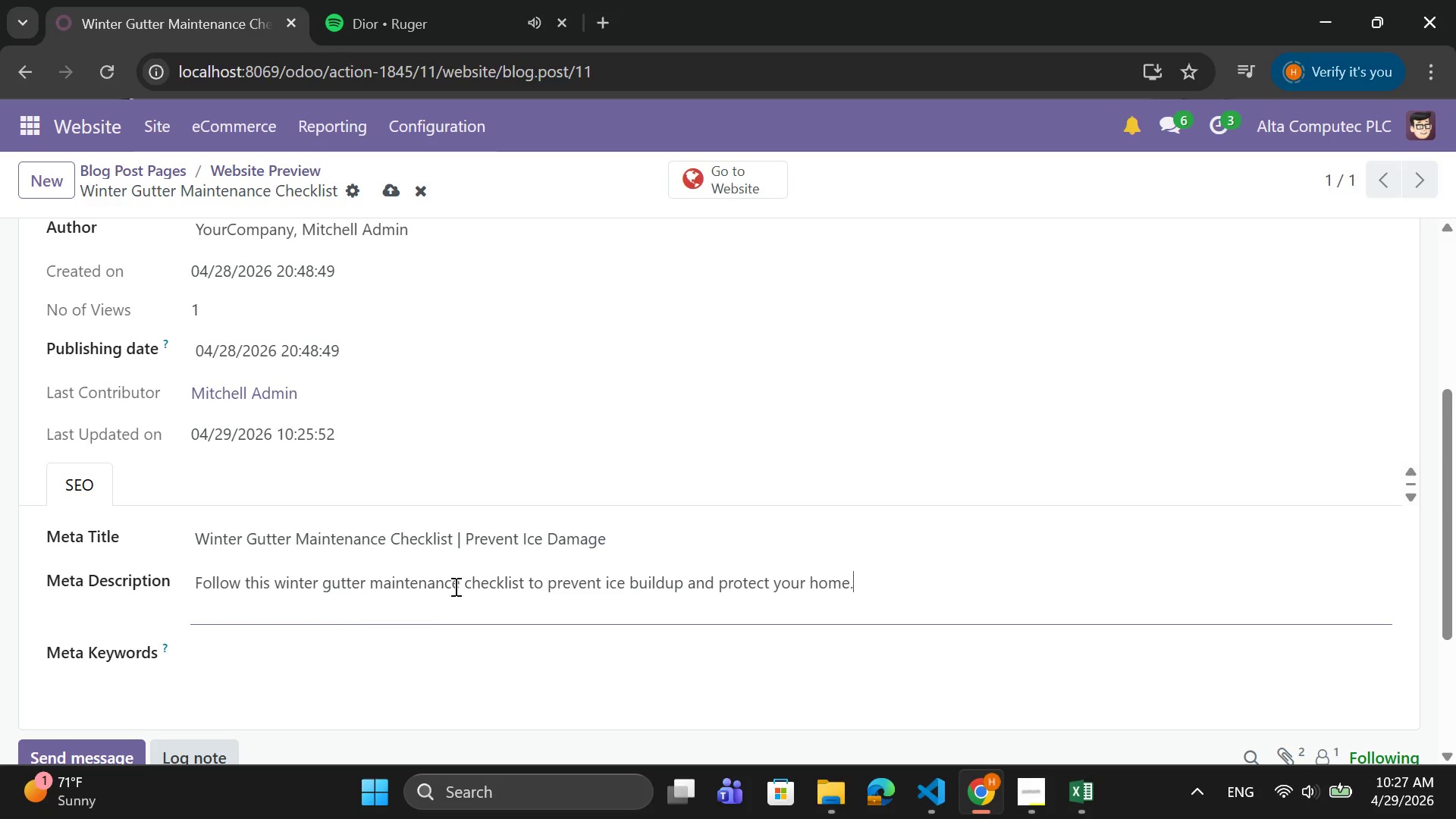 
type(gutter cleaning, winter maintenance)
 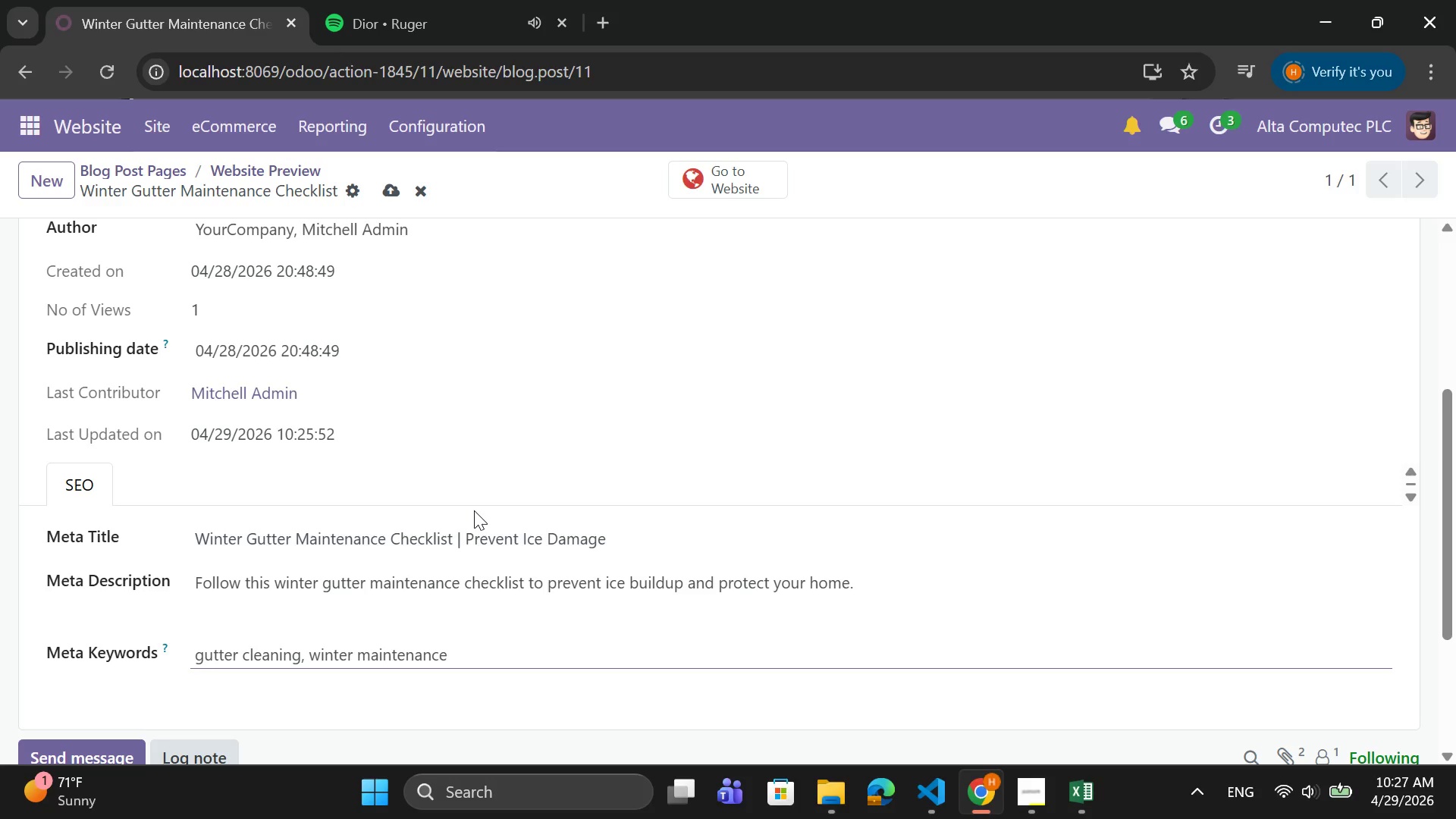 
type( )
key(Backspace)
type(, ice prw)
key(Backspace)
type(evention)
 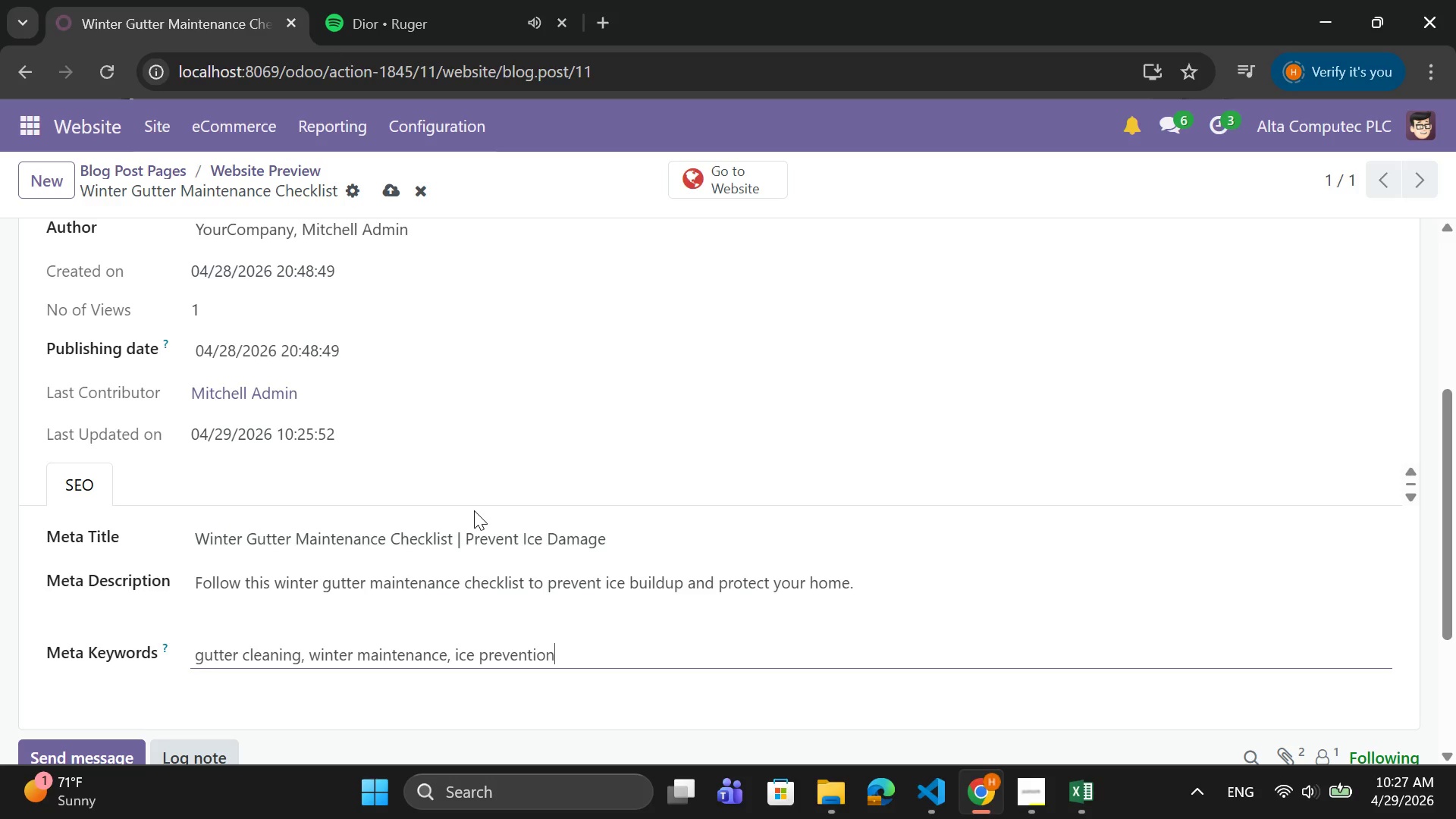 
scroll: coordinate [474, 496], scroll_direction: up, amount: 7.0
 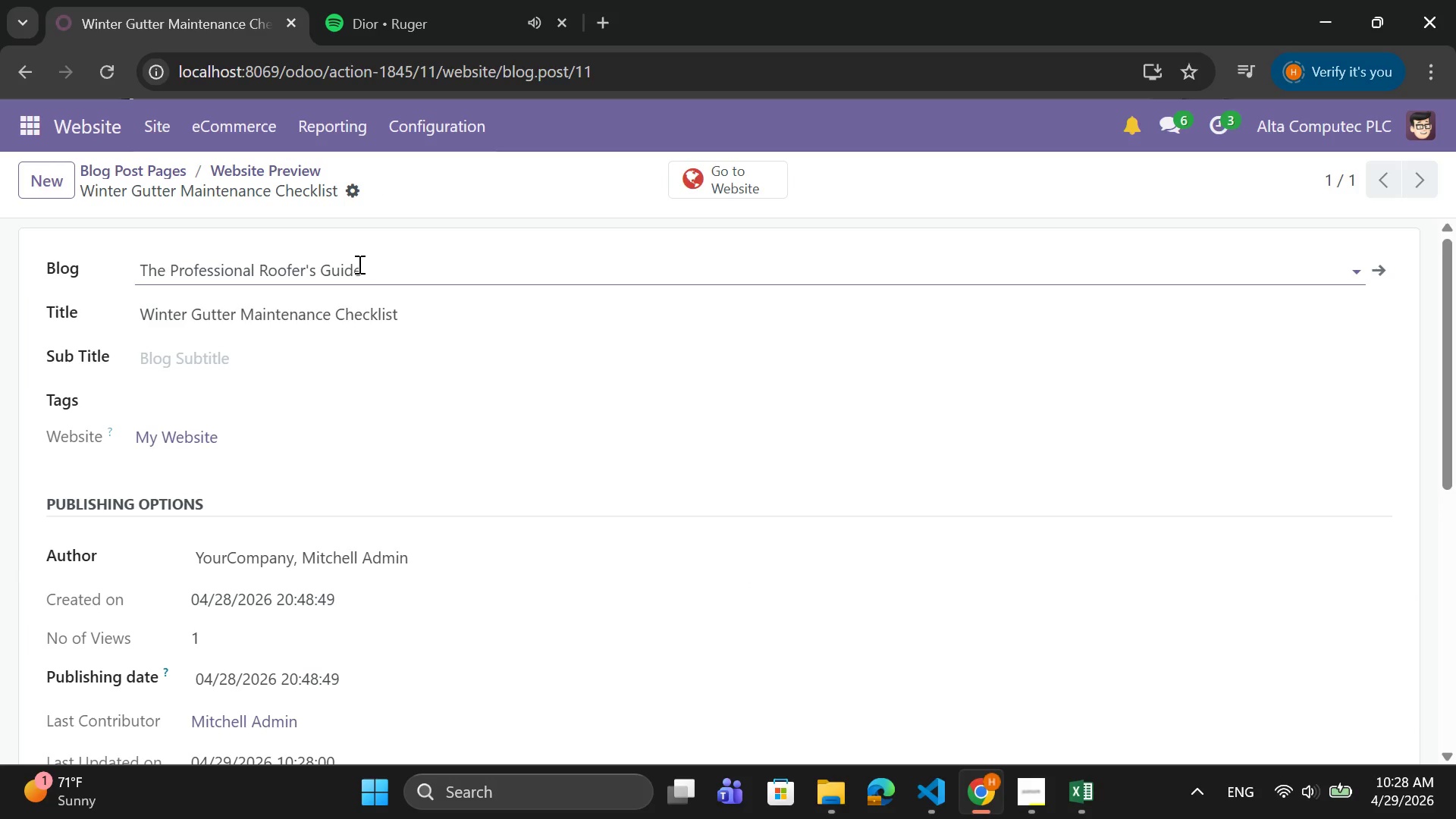 
wait(19.51)
 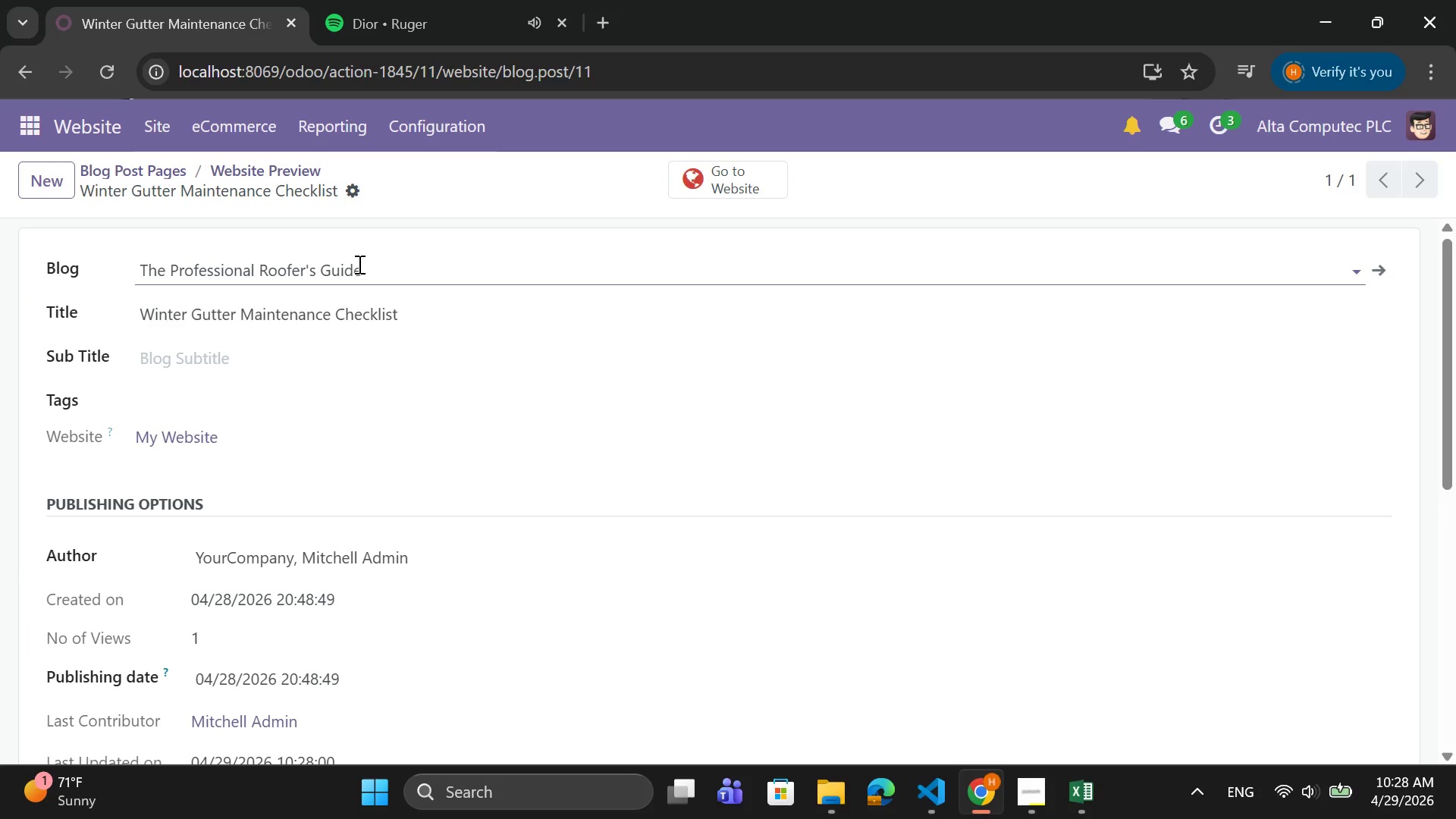 
left_click([394, 108])
 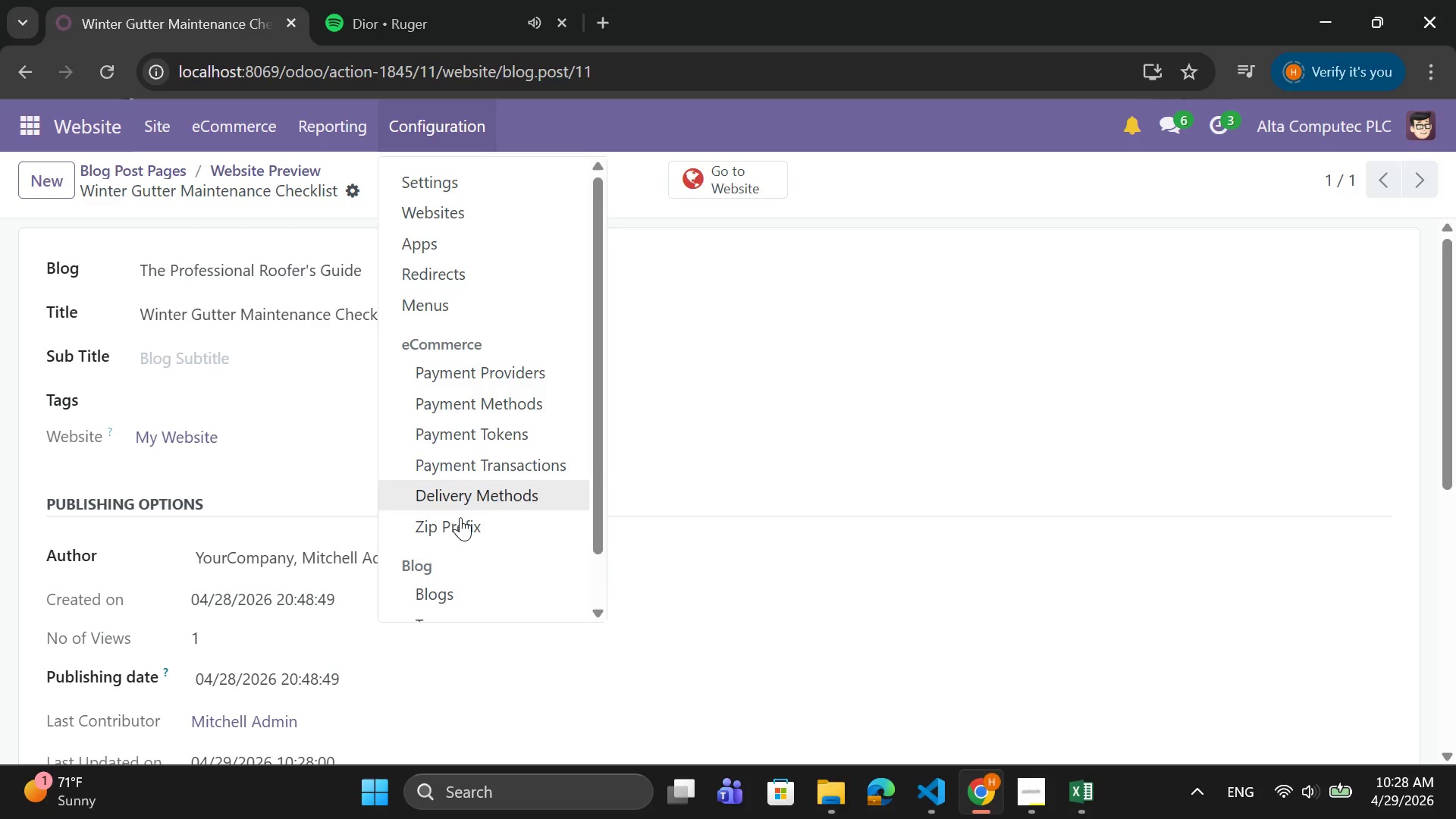 
scroll: coordinate [463, 585], scroll_direction: down, amount: 4.0
 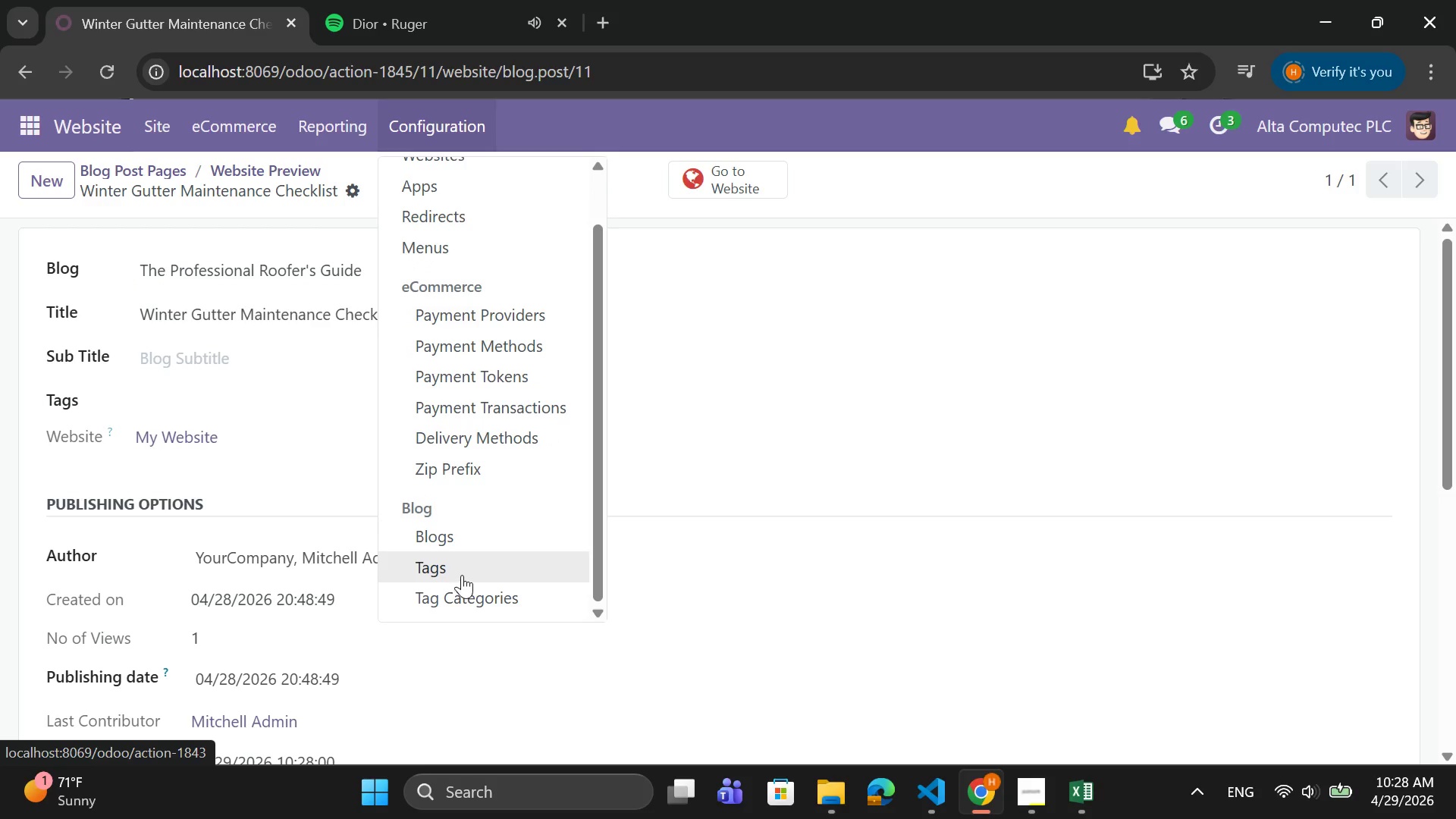 
left_click([461, 570])
 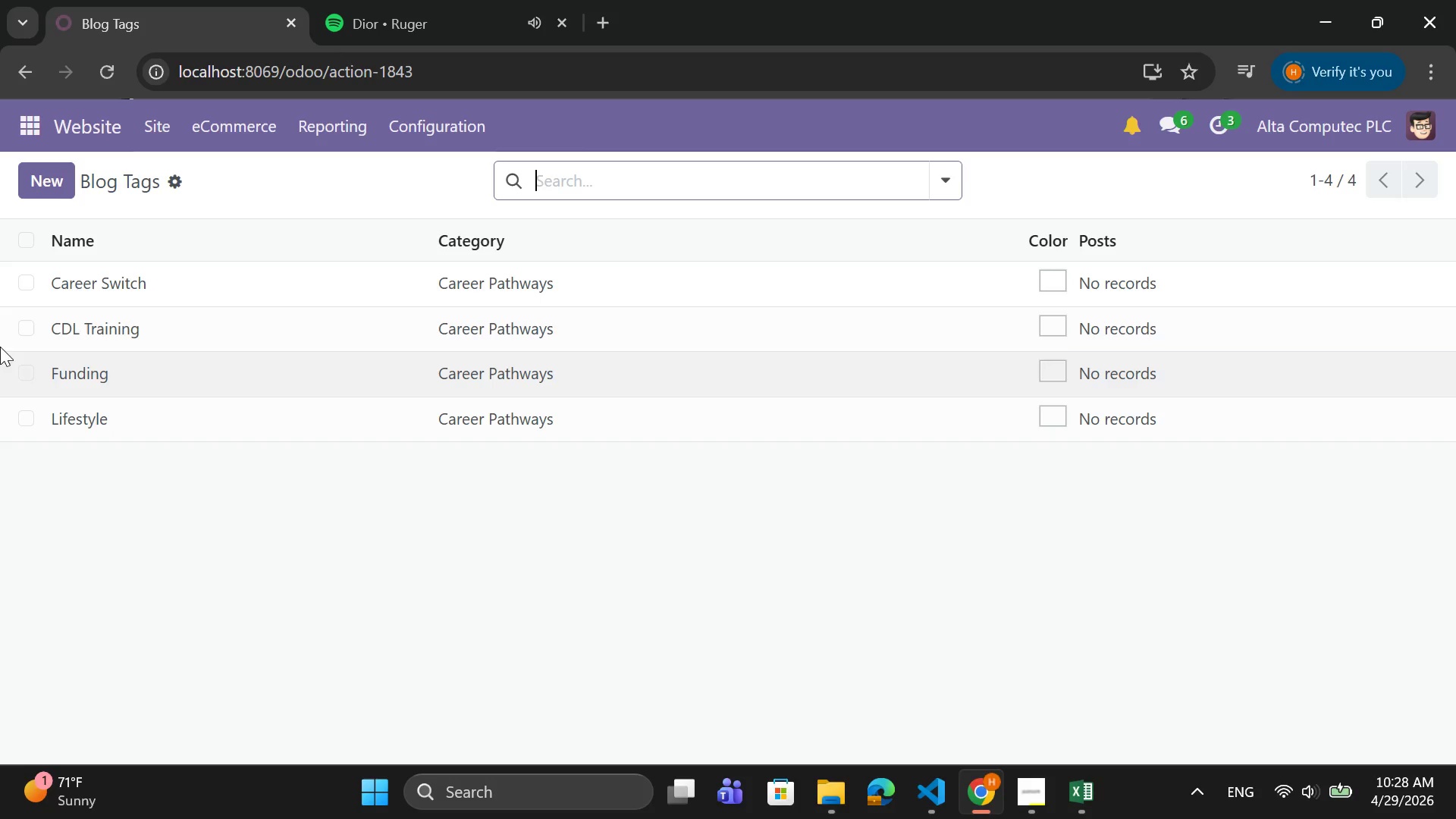 
left_click([58, 176])
 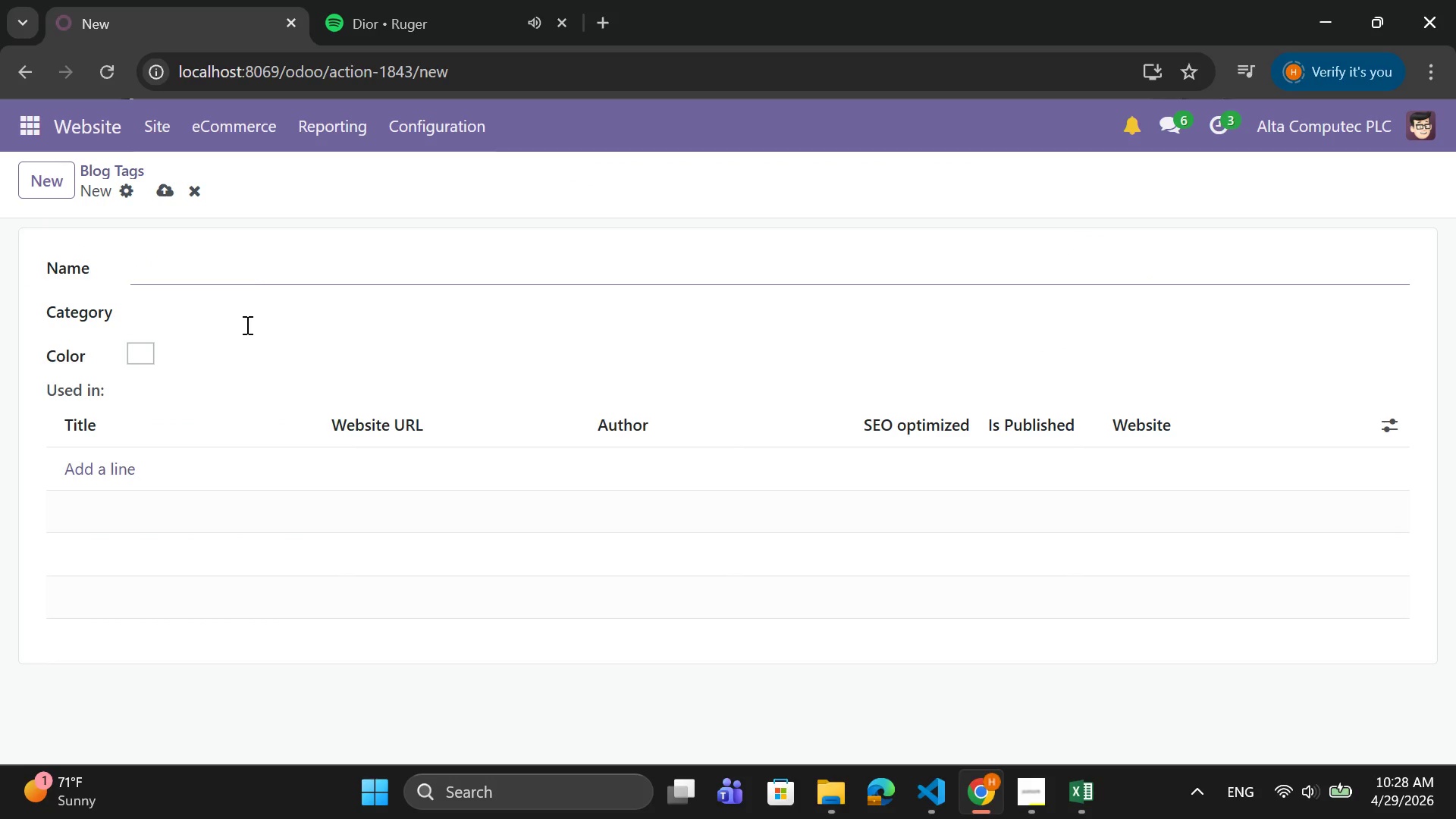 
left_click([255, 273])
 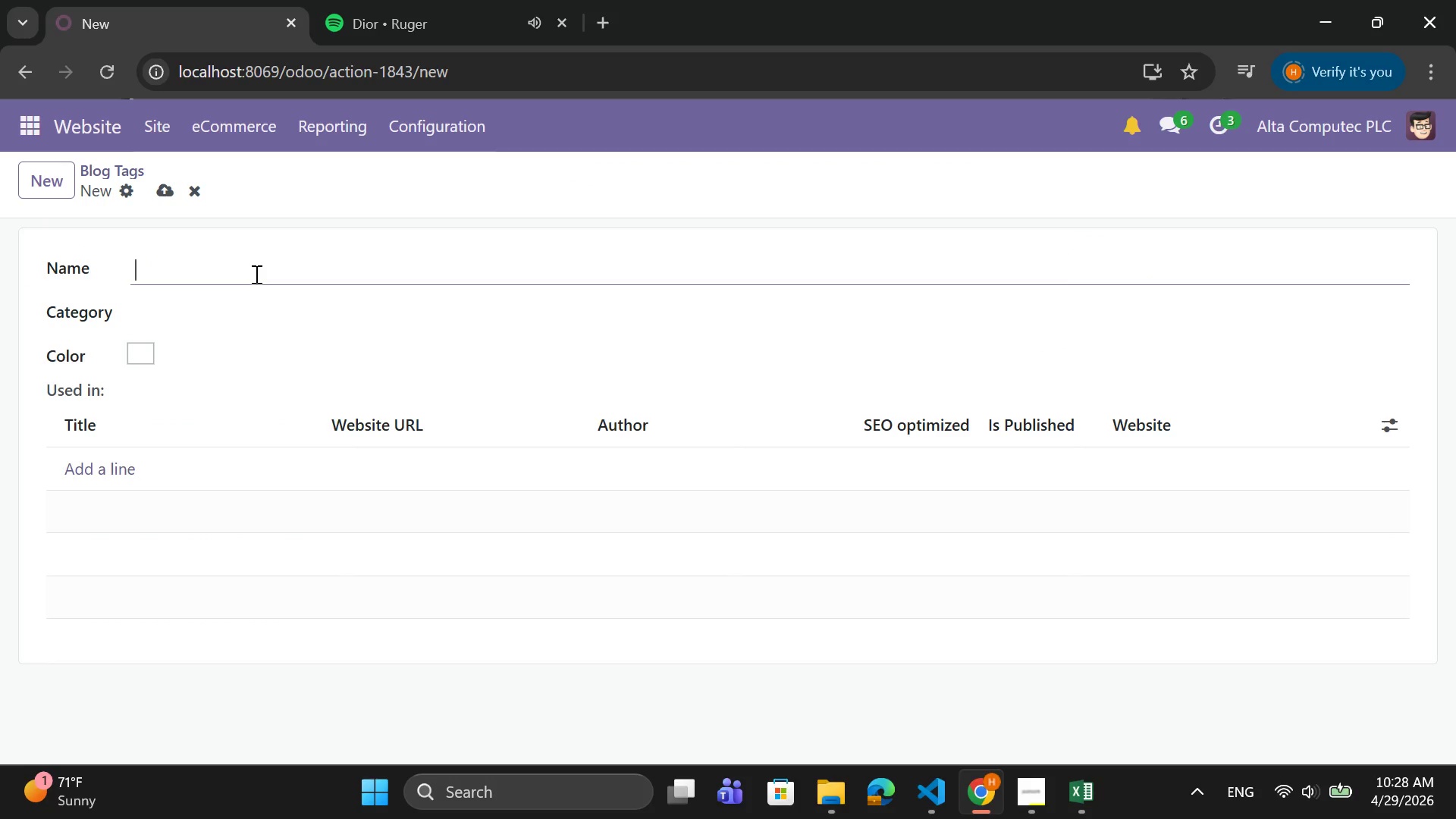 
type(Maintenance)
 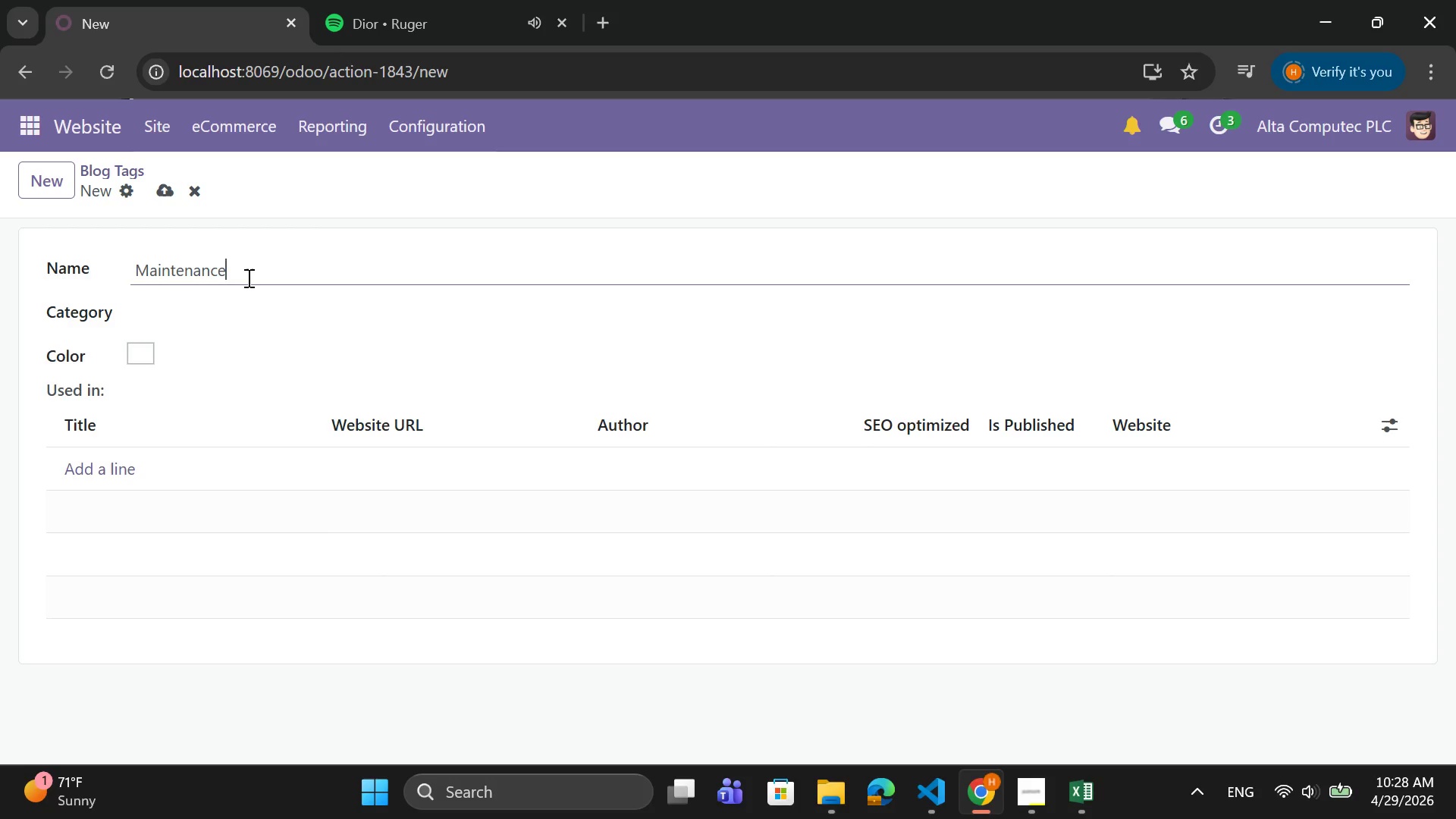 
wait(8.34)
 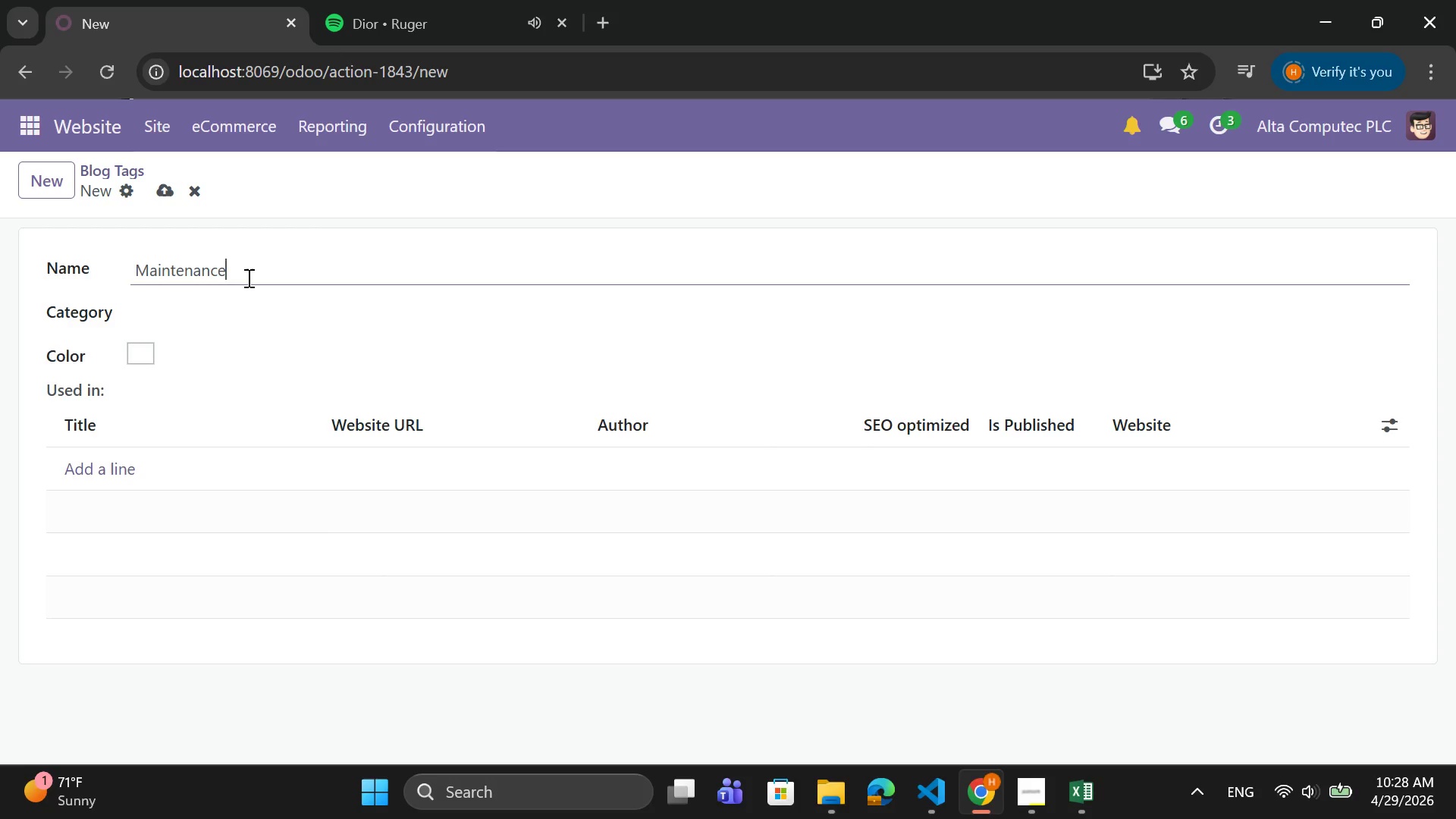 
left_click([113, 467])
 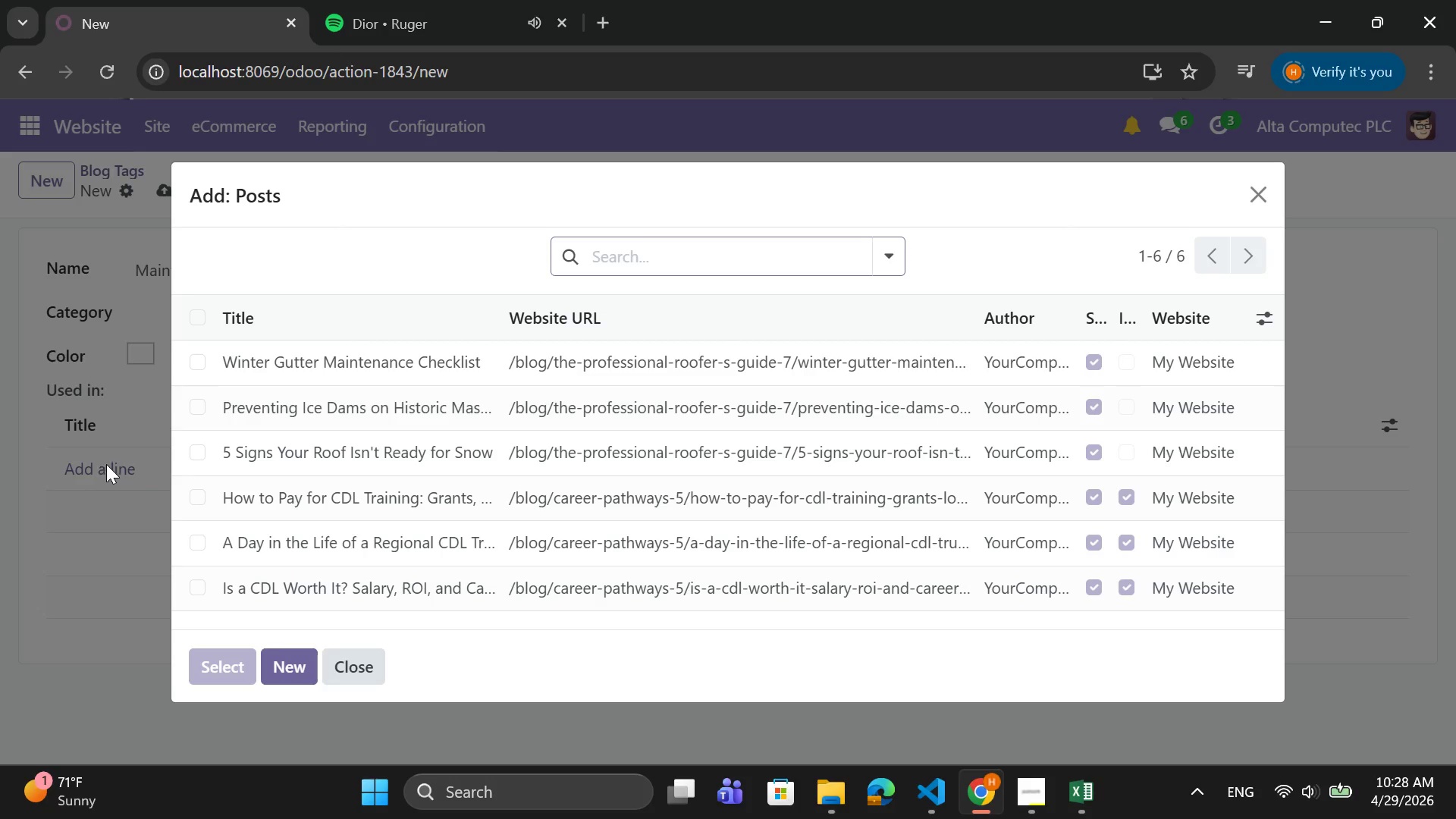 
left_click([202, 462])
 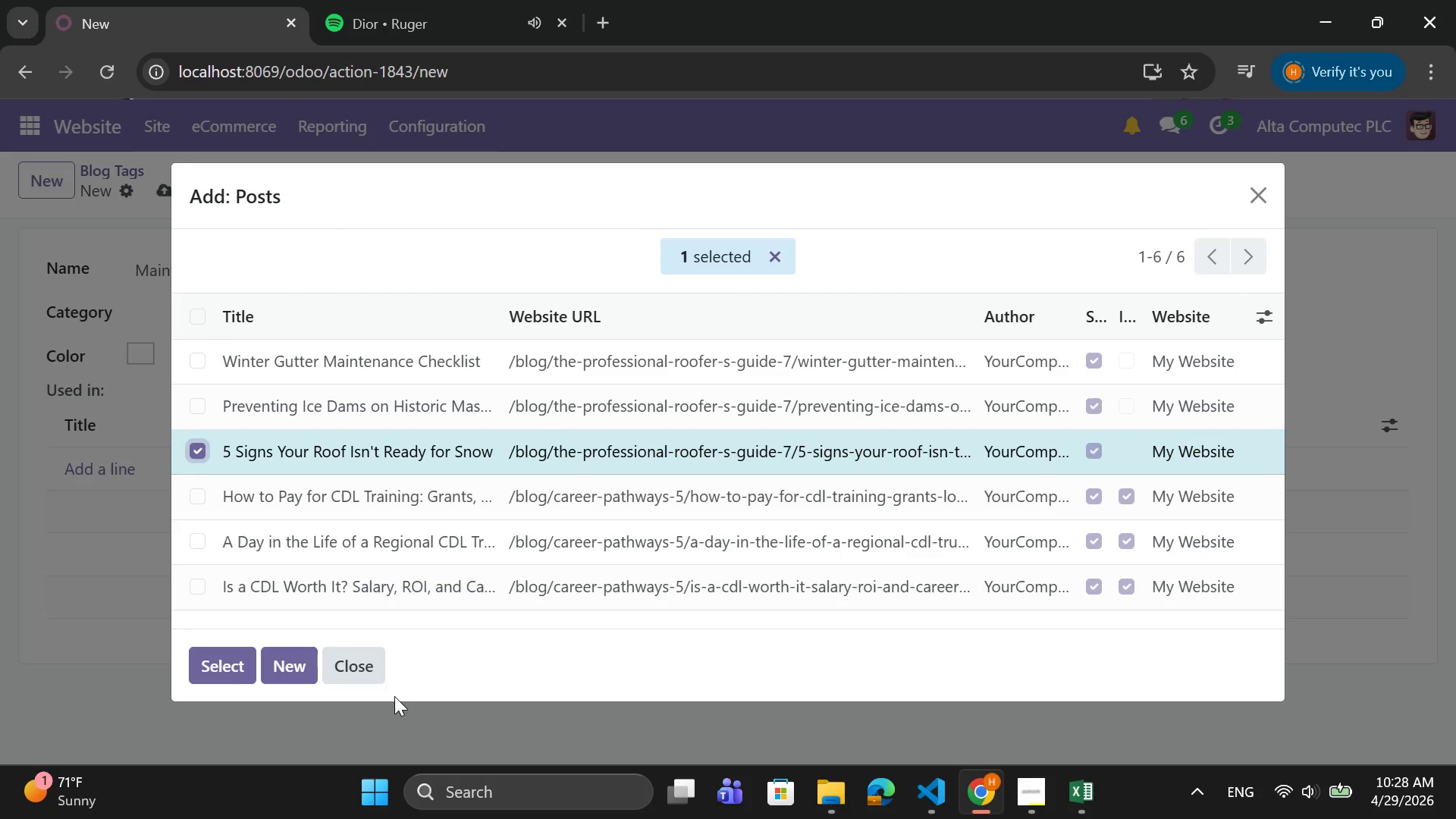 
wait(17.53)
 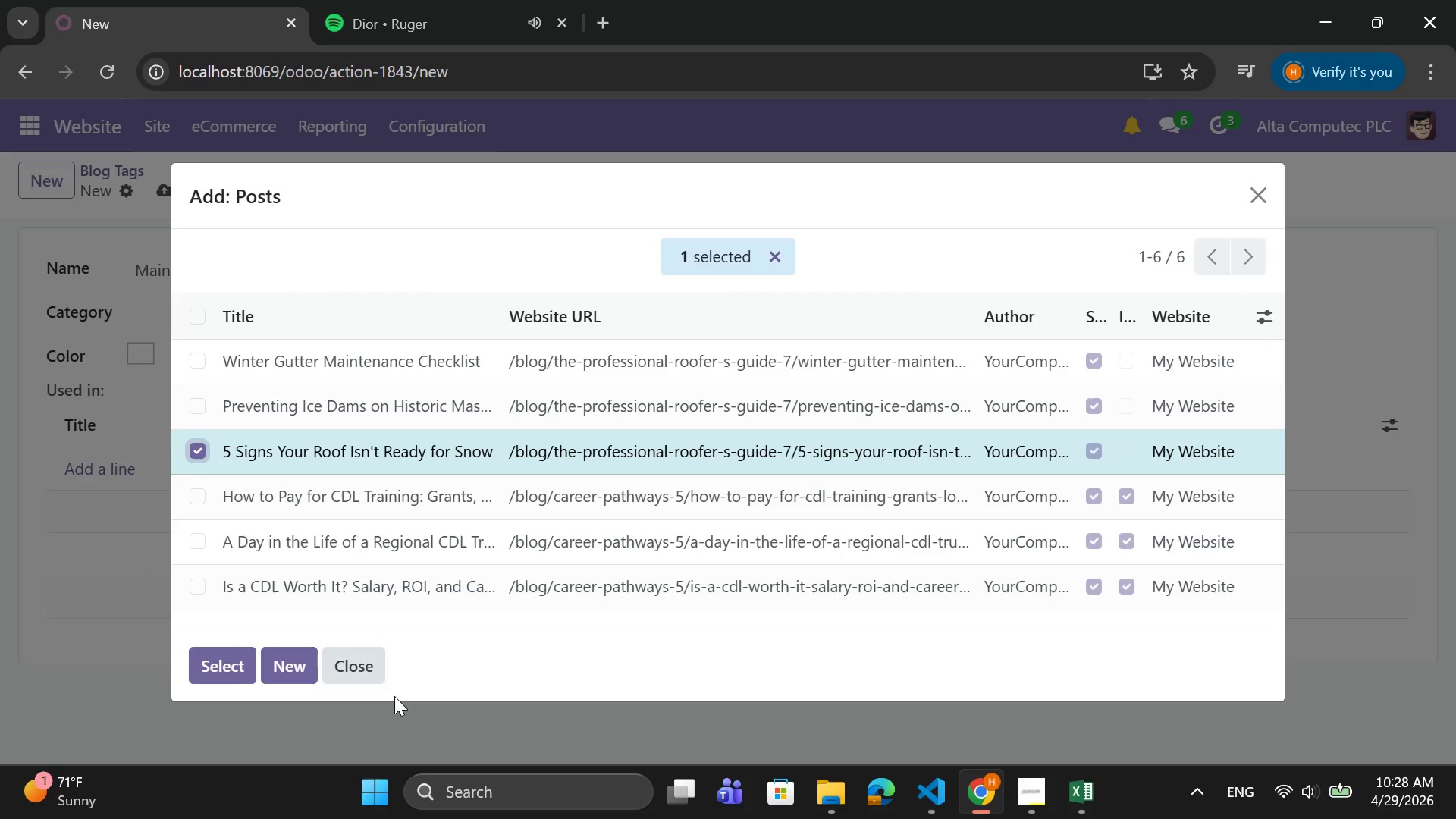 
left_click([224, 672])
 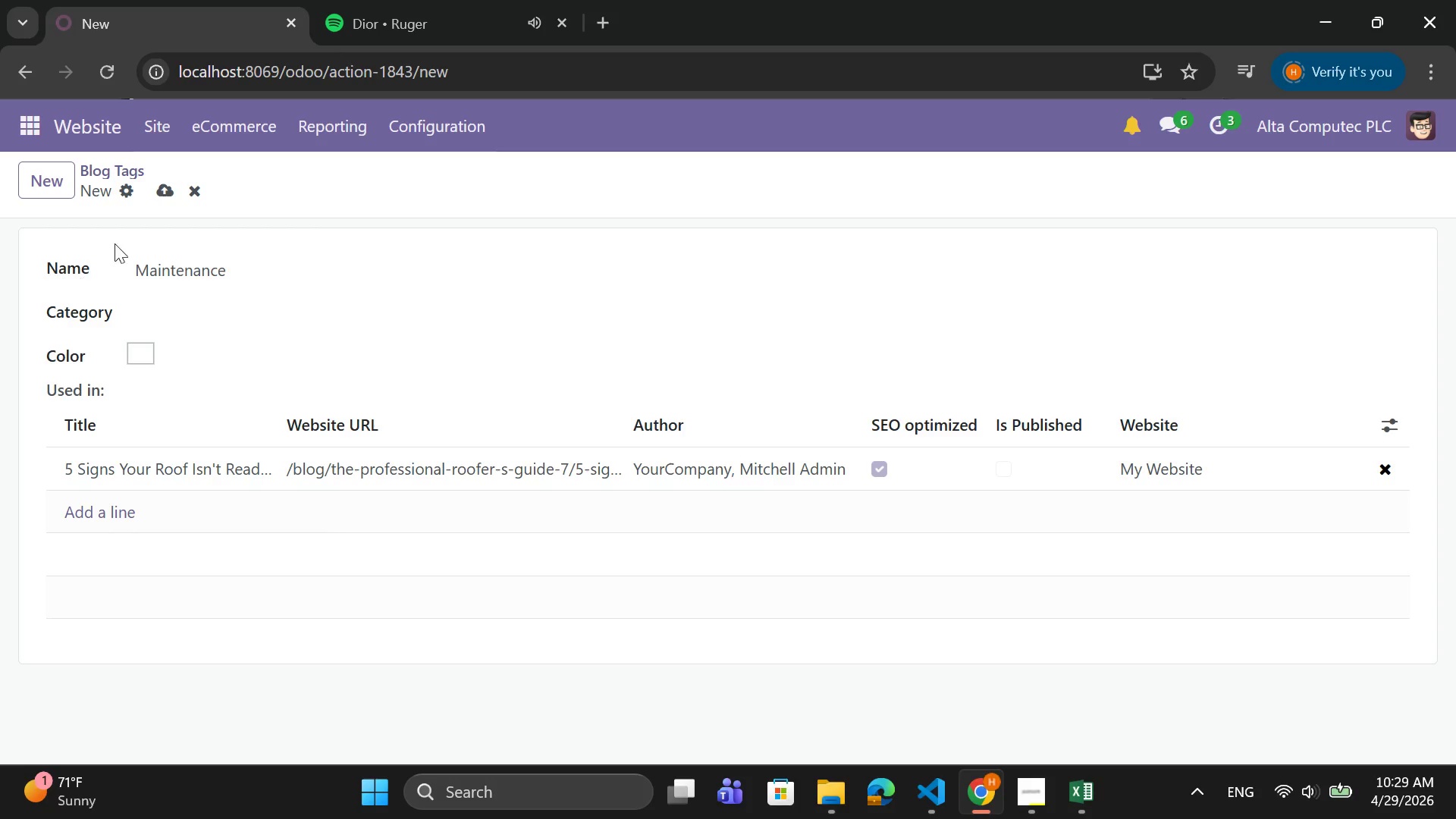 
left_click([166, 194])
 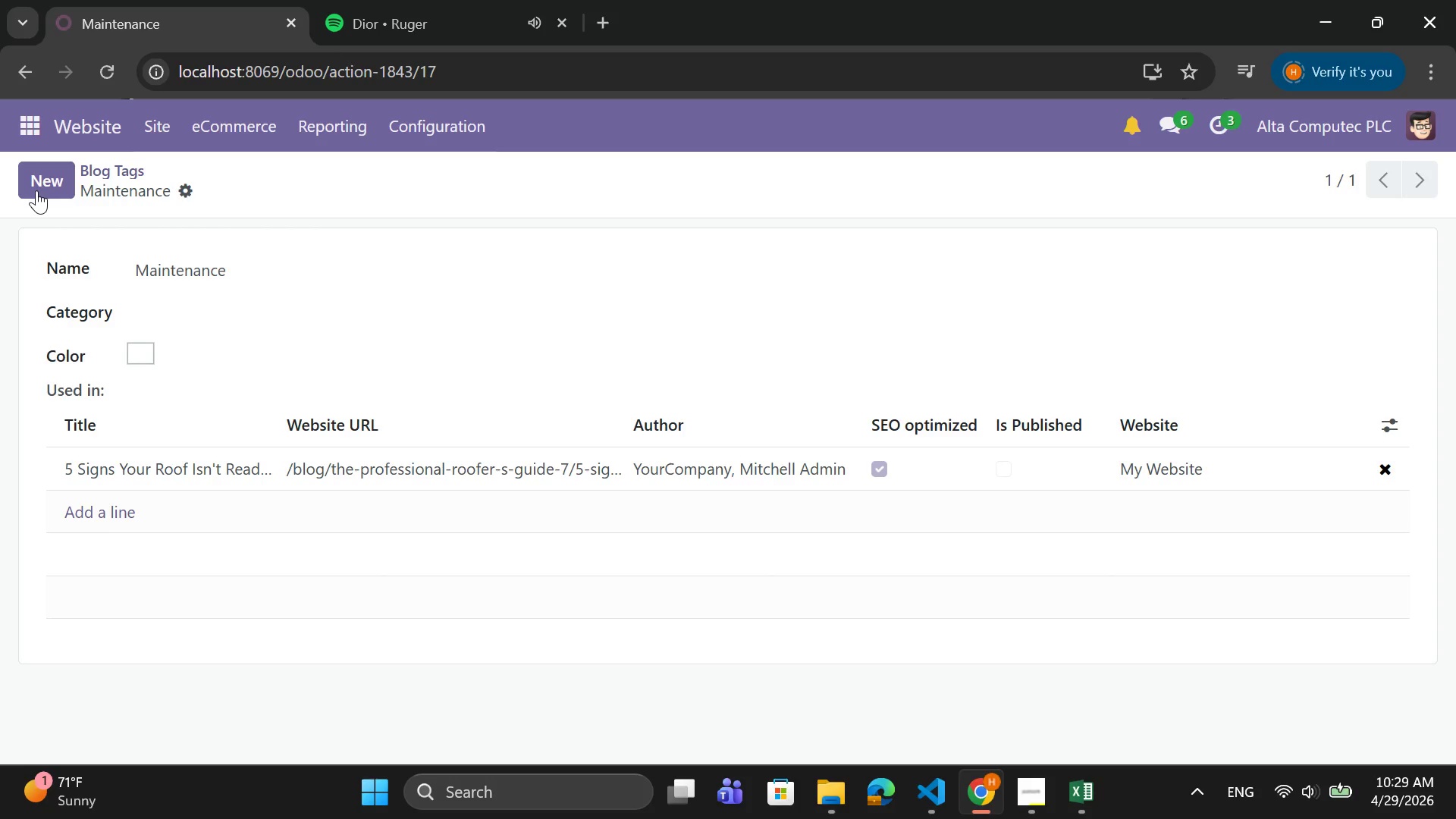 
left_click([53, 187])
 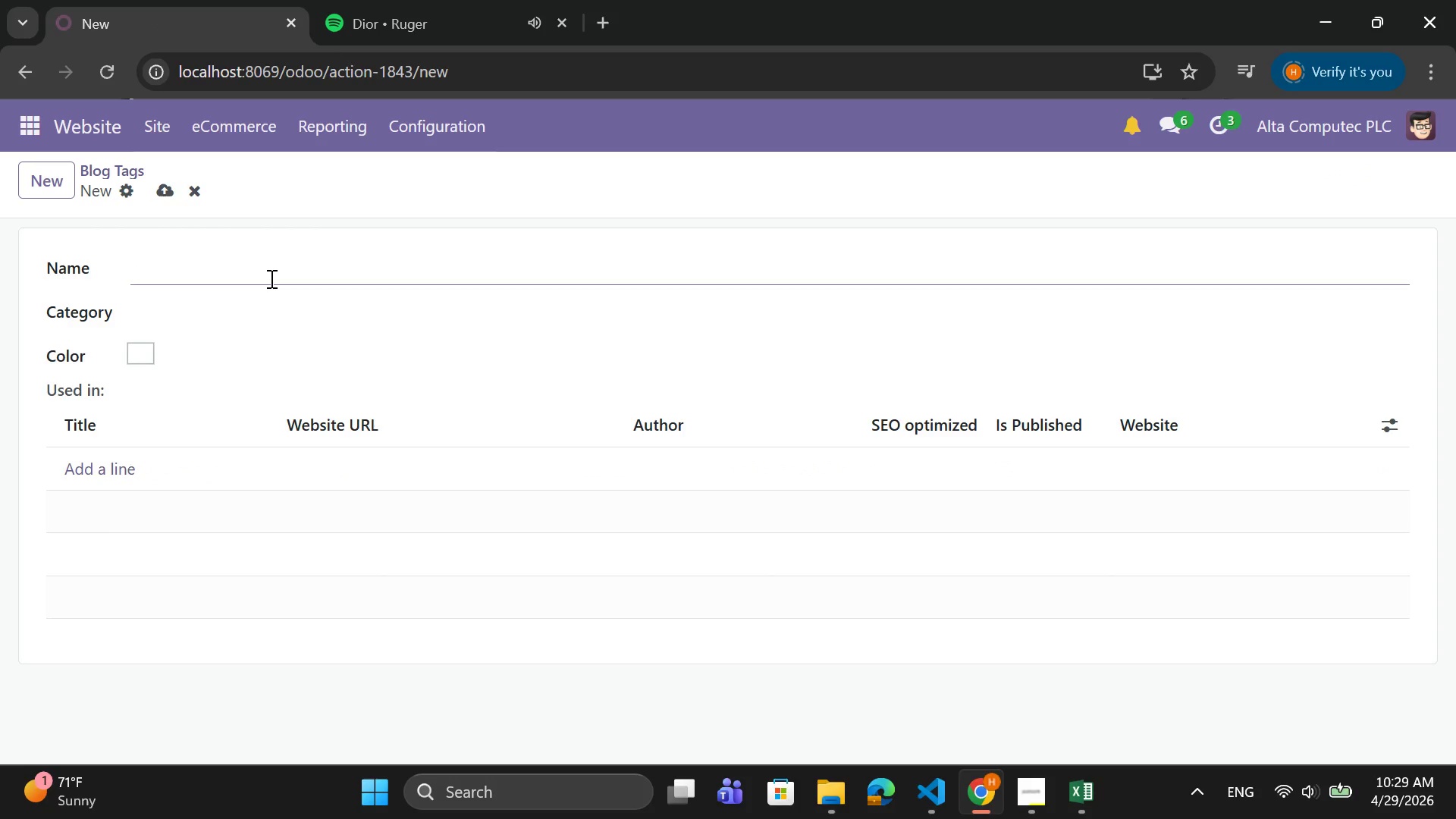 
type(Masonry)
 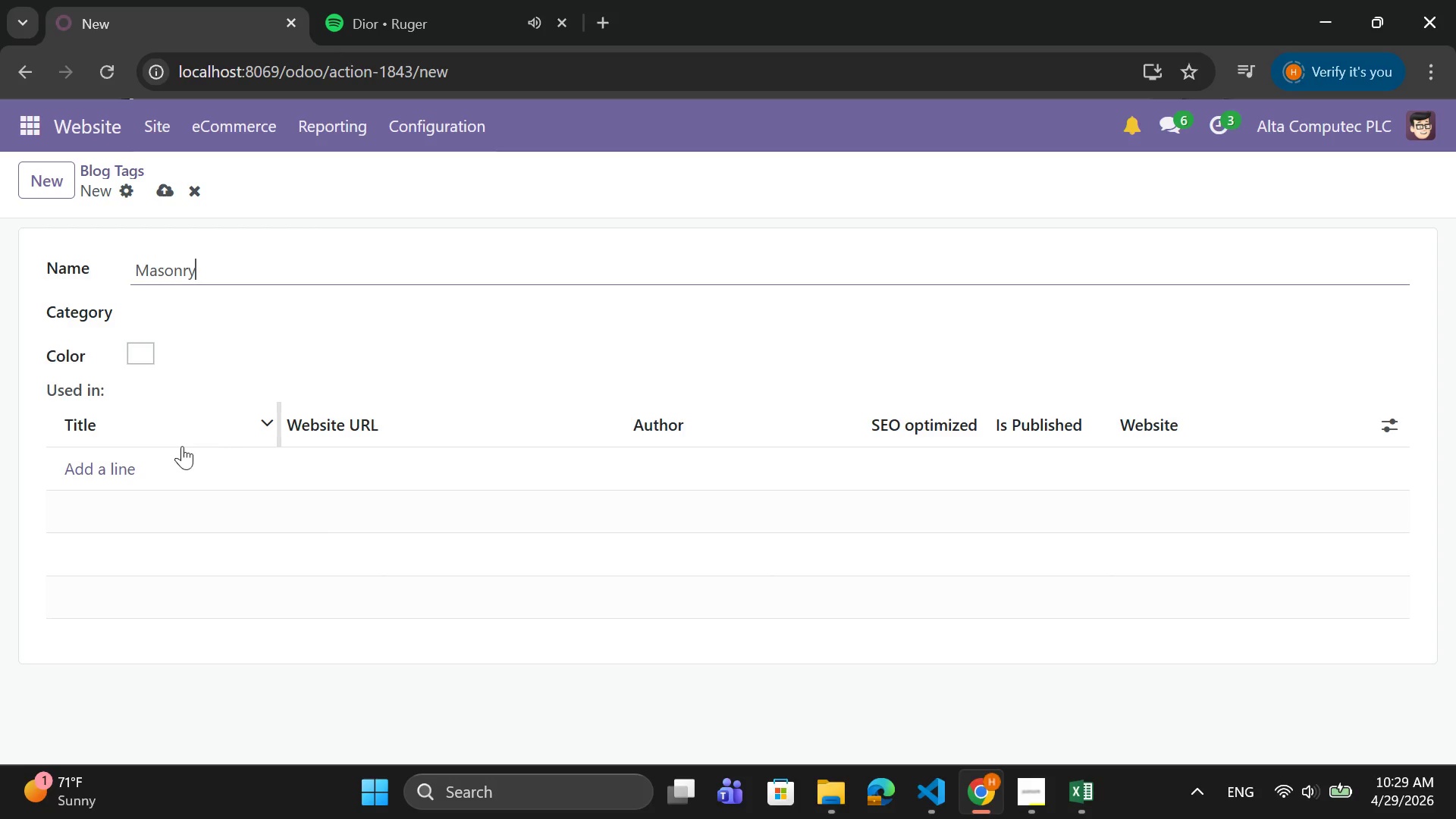 
left_click([127, 468])
 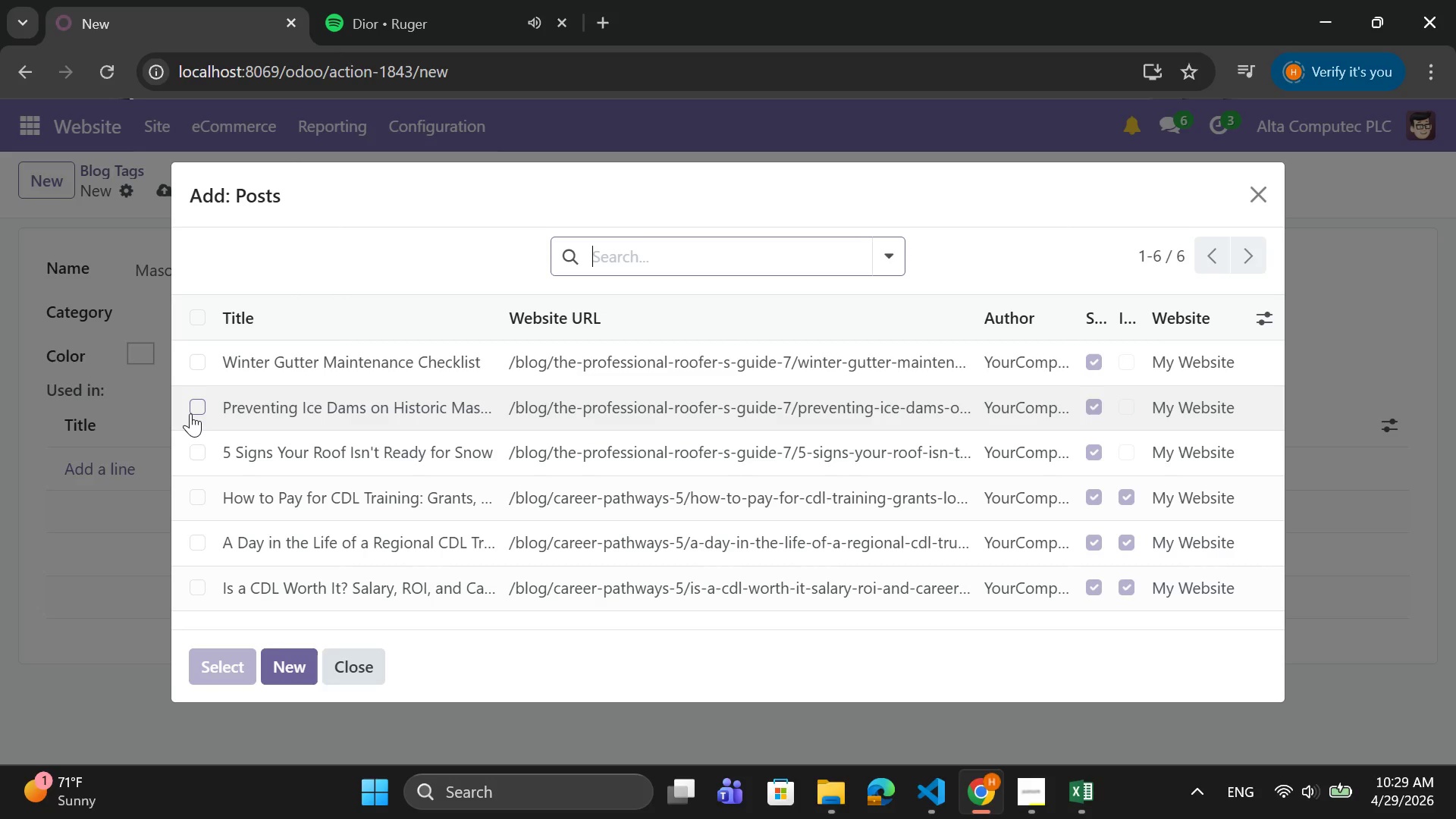 
wait(6.91)
 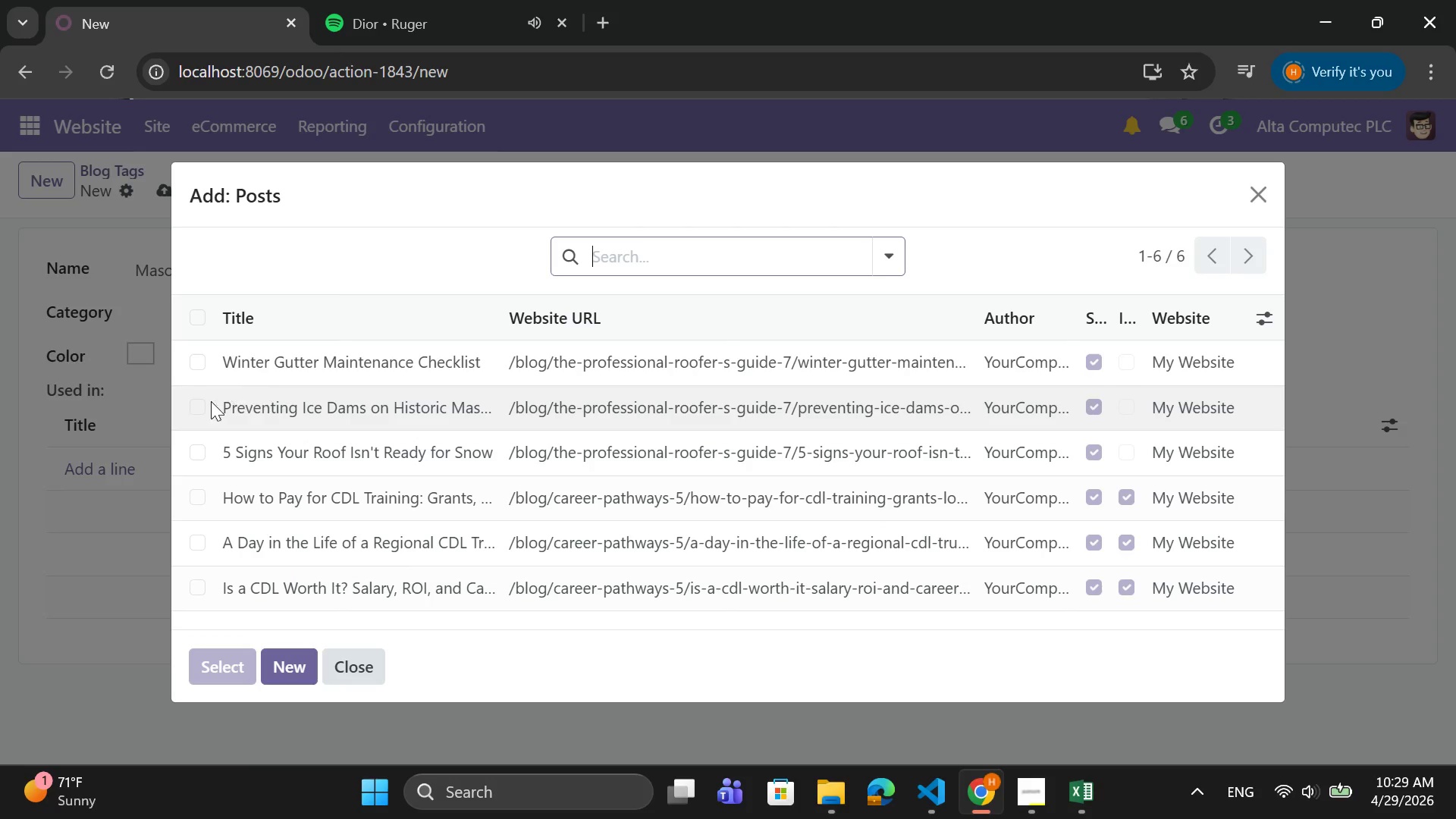 
scroll: coordinate [360, 502], scroll_direction: up, amount: 2.0
 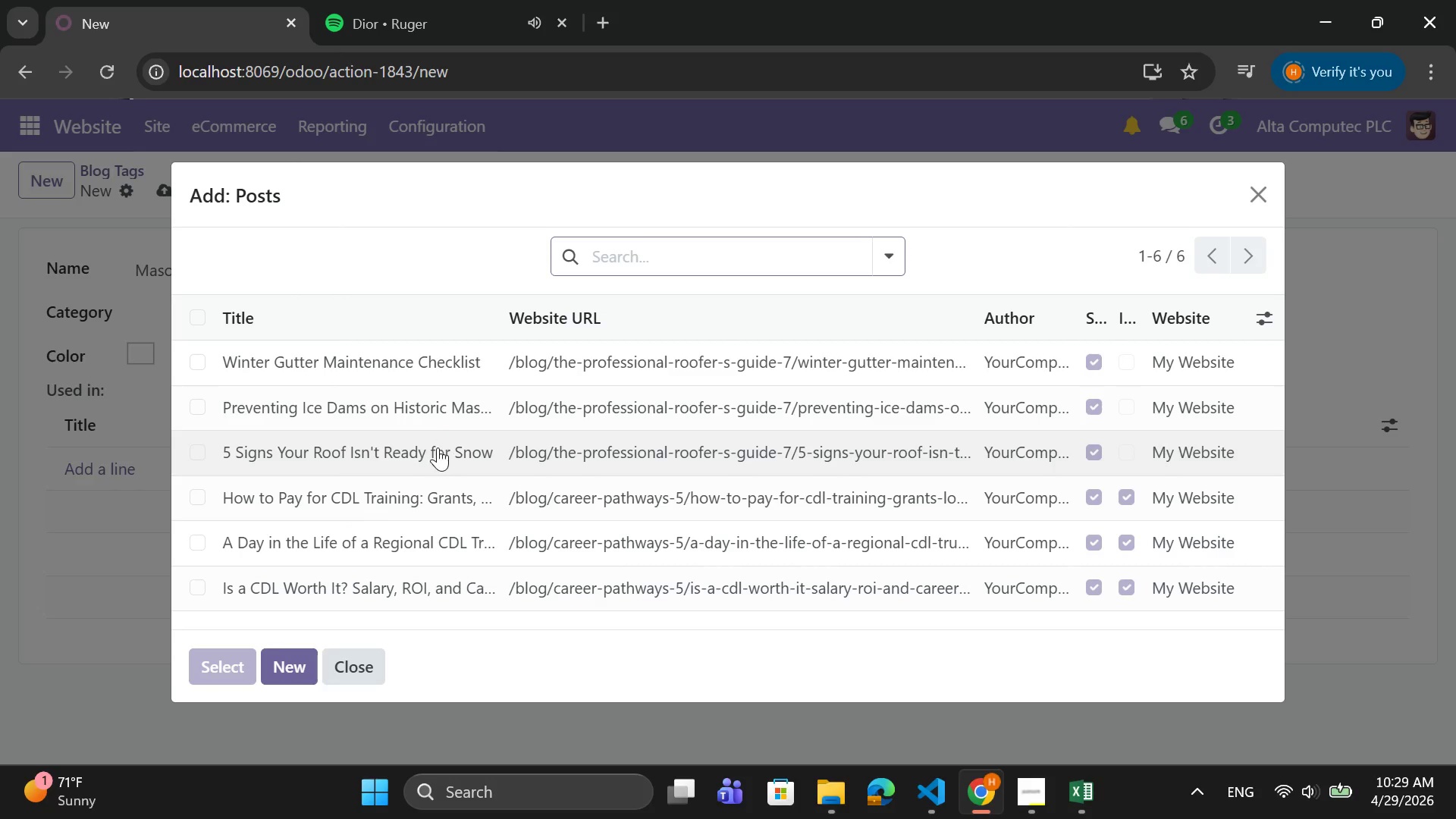 
scroll: coordinate [410, 544], scroll_direction: down, amount: 5.0
 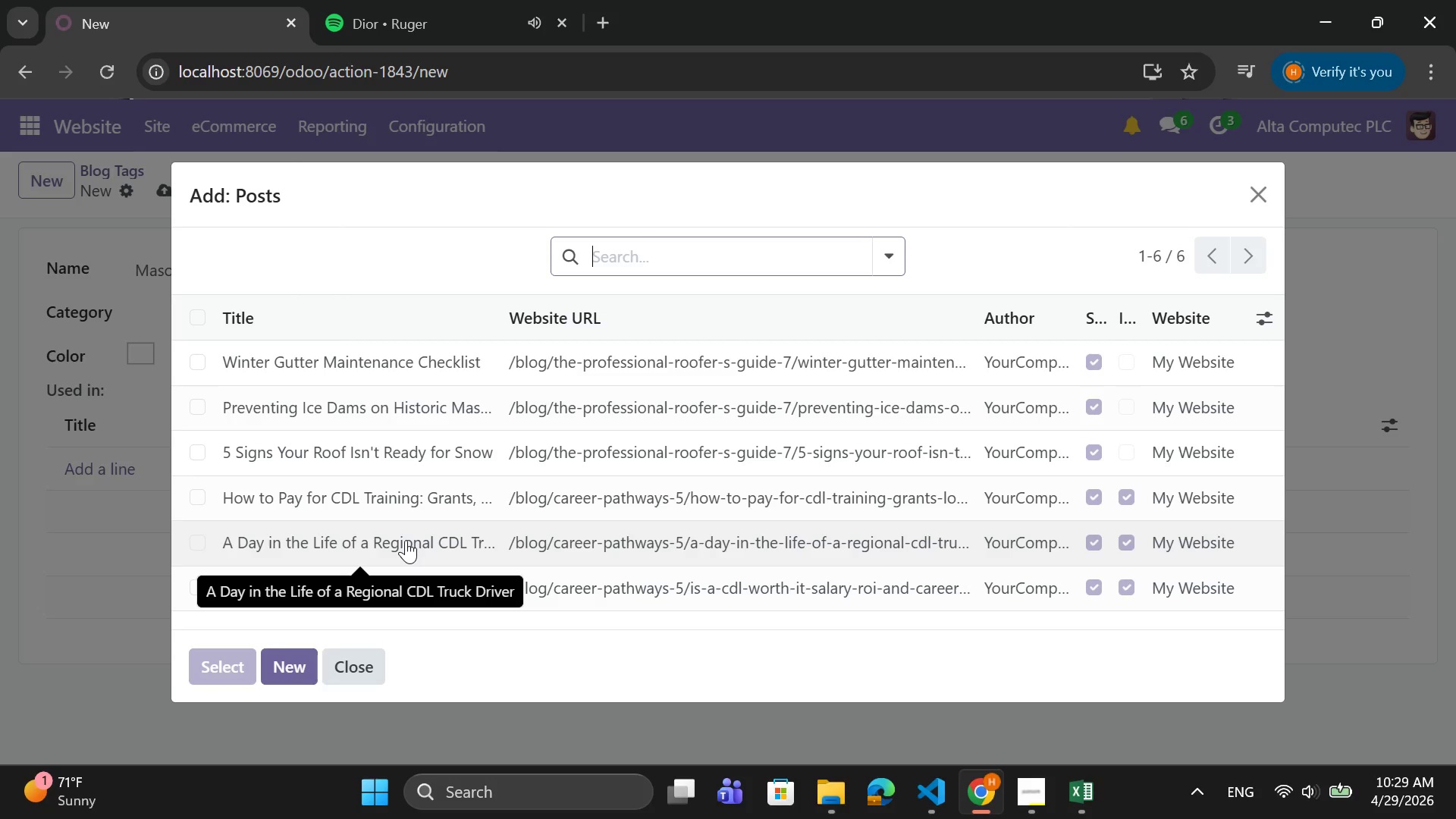 
wait(12.94)
 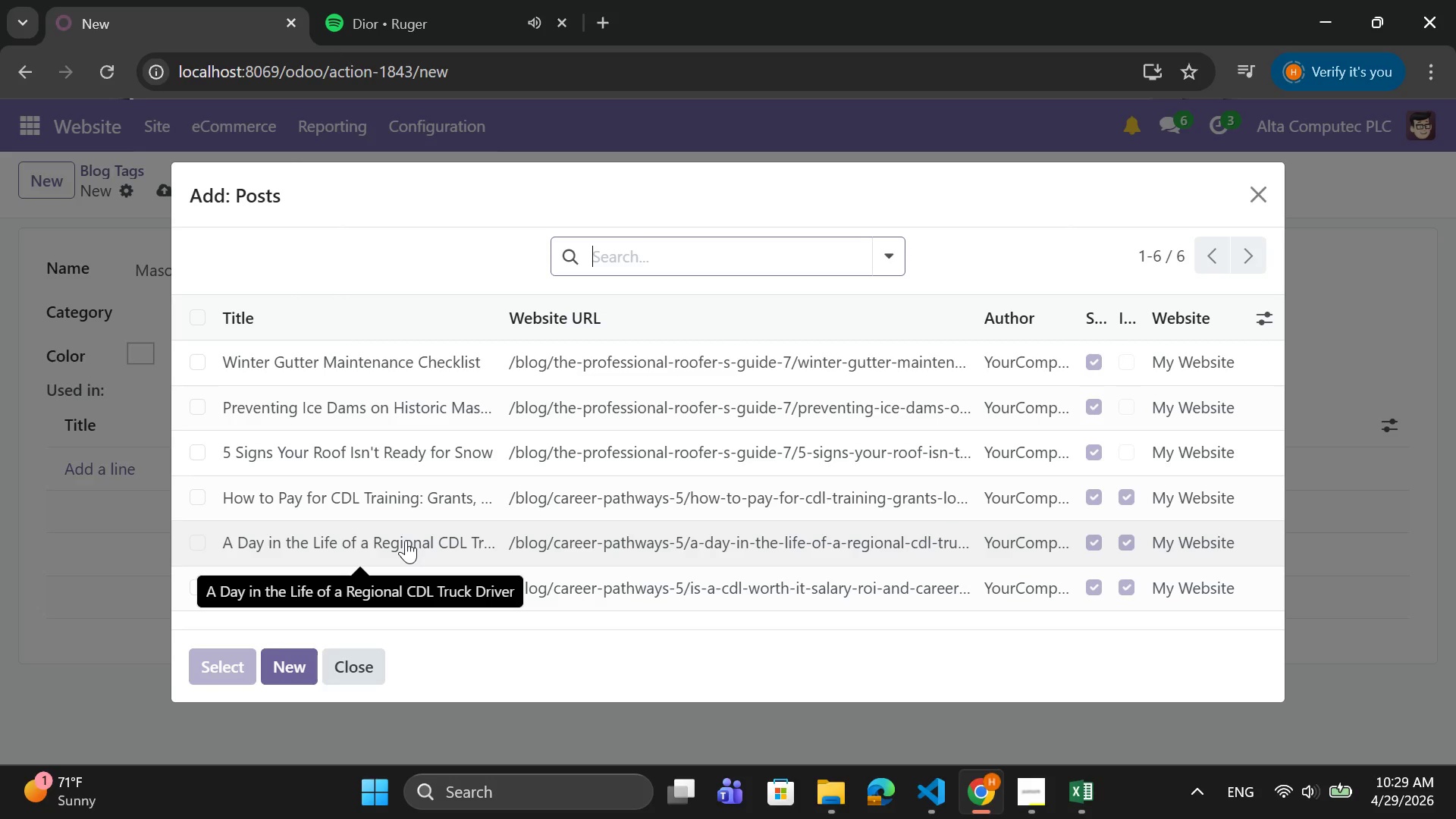 
left_click([196, 404])
 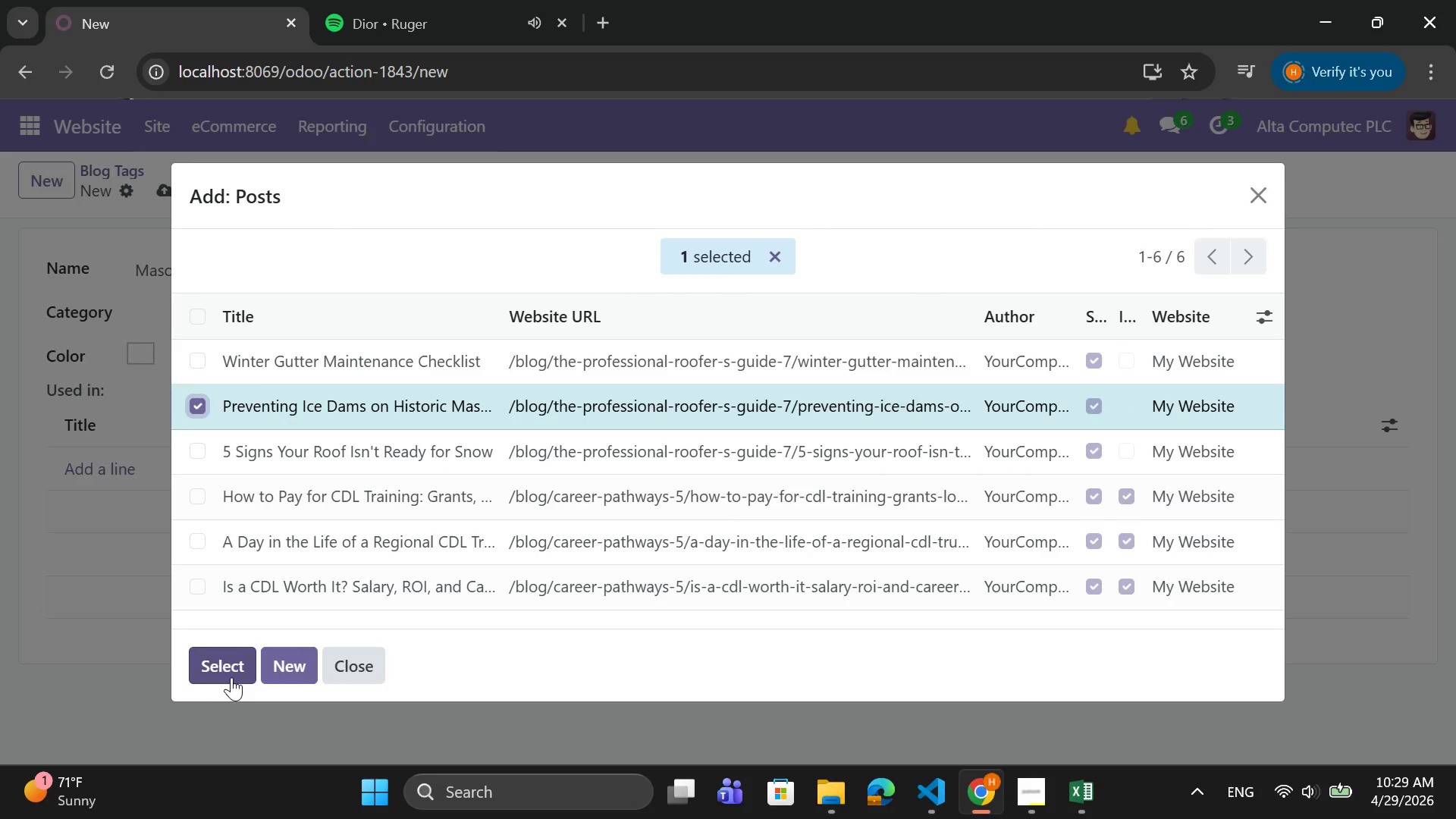 
left_click([234, 673])
 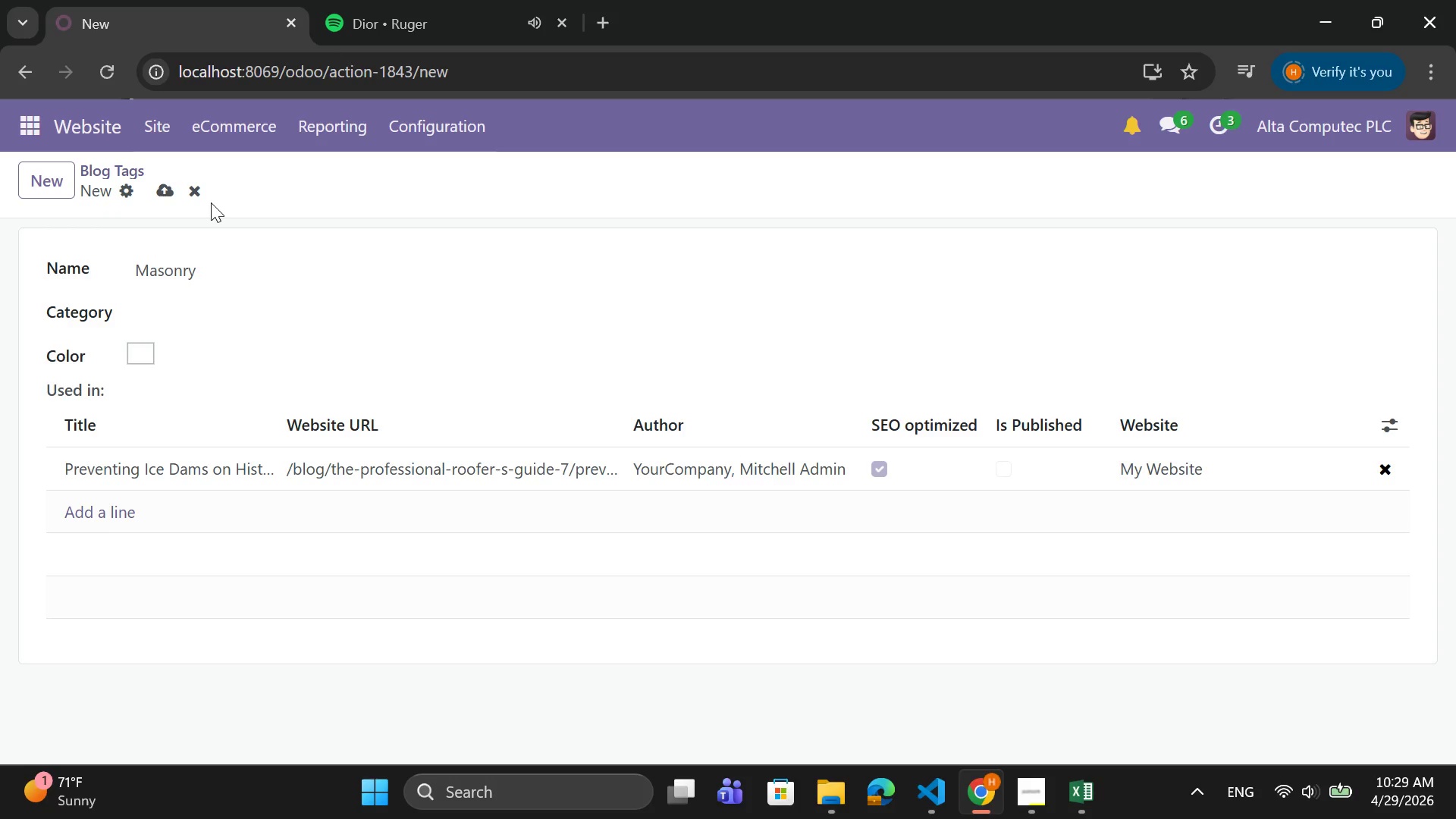 
wait(10.39)
 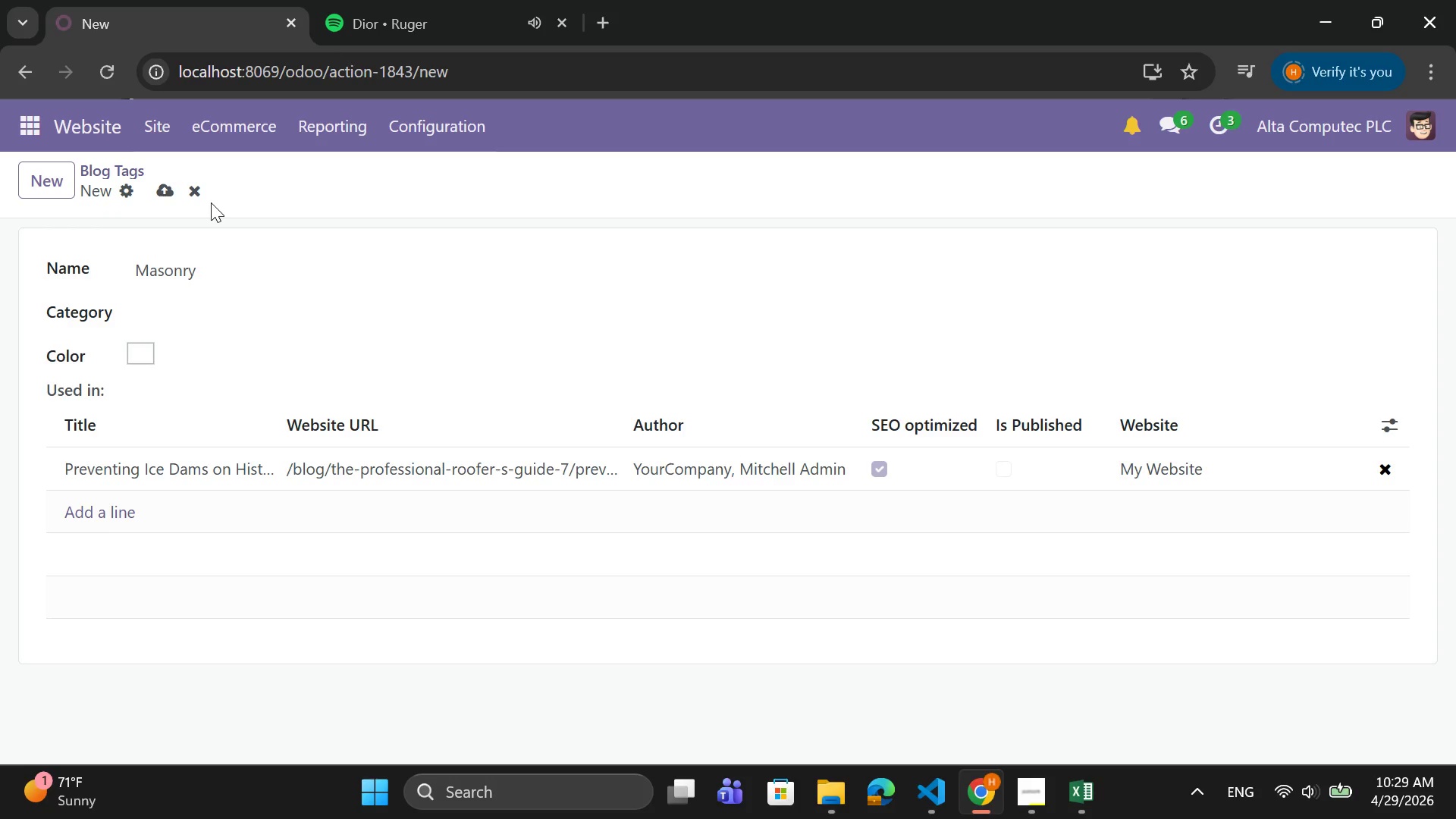 
left_click([166, 187])
 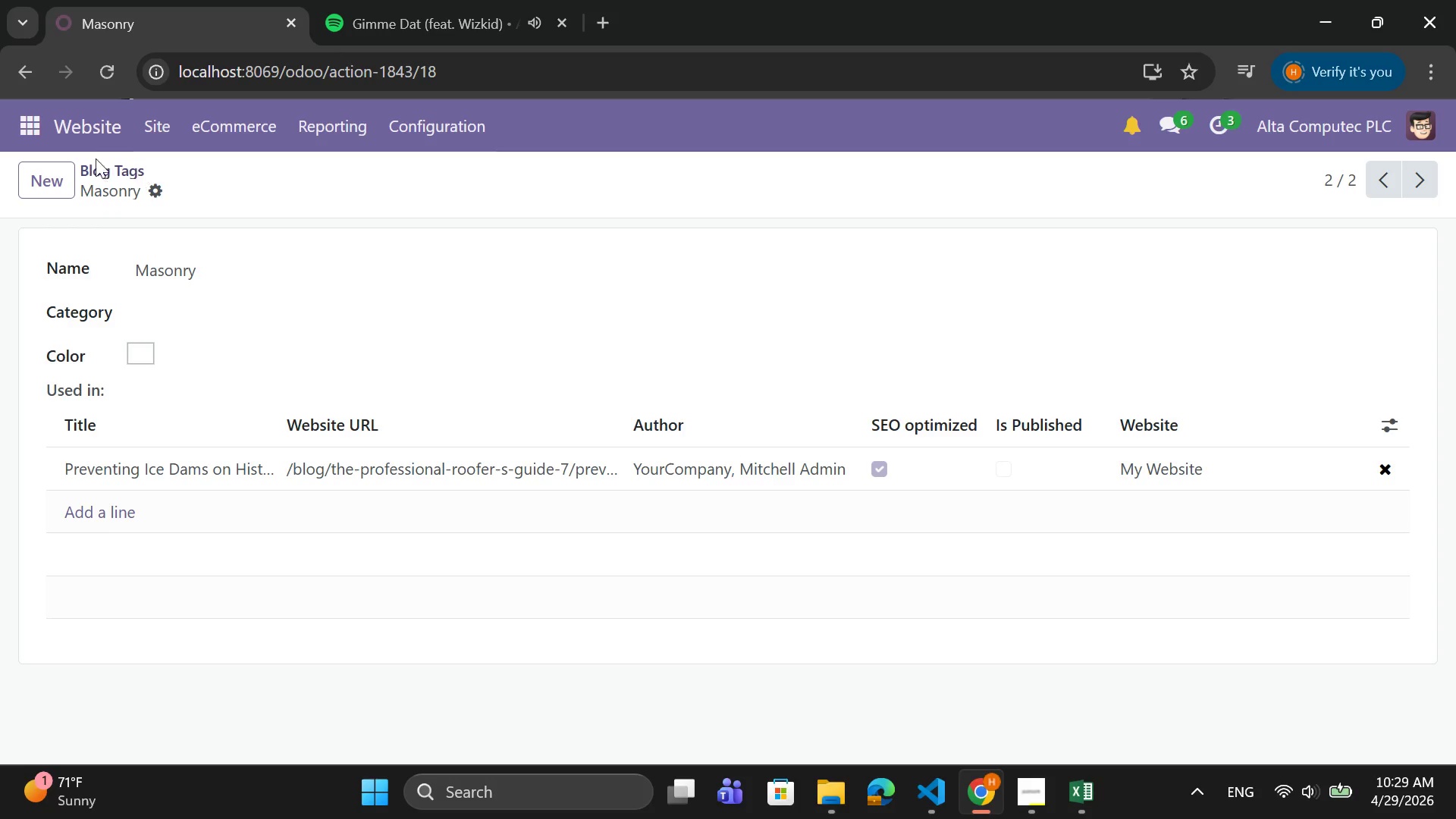 
left_click([100, 165])
 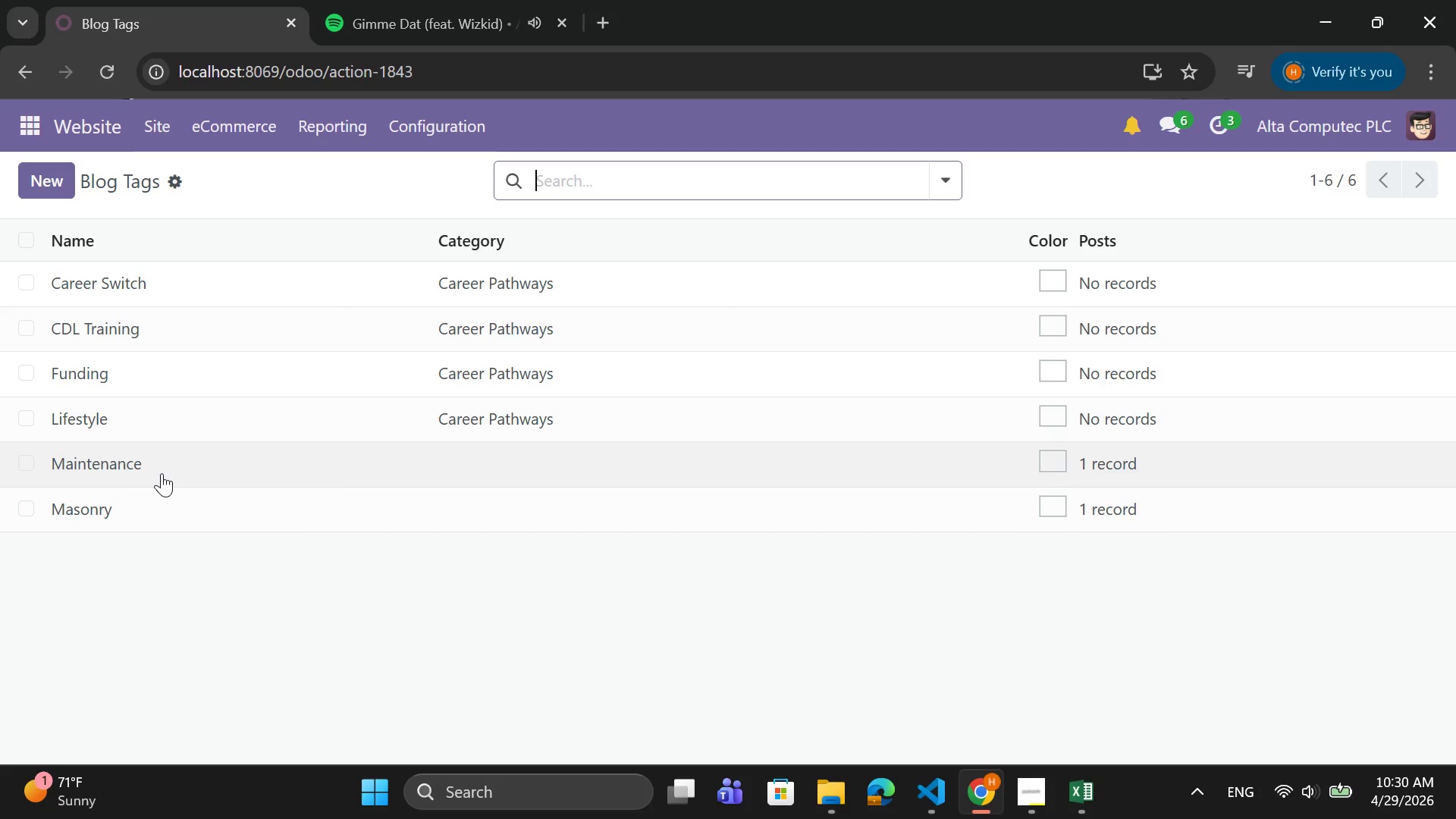 
left_click([162, 469])
 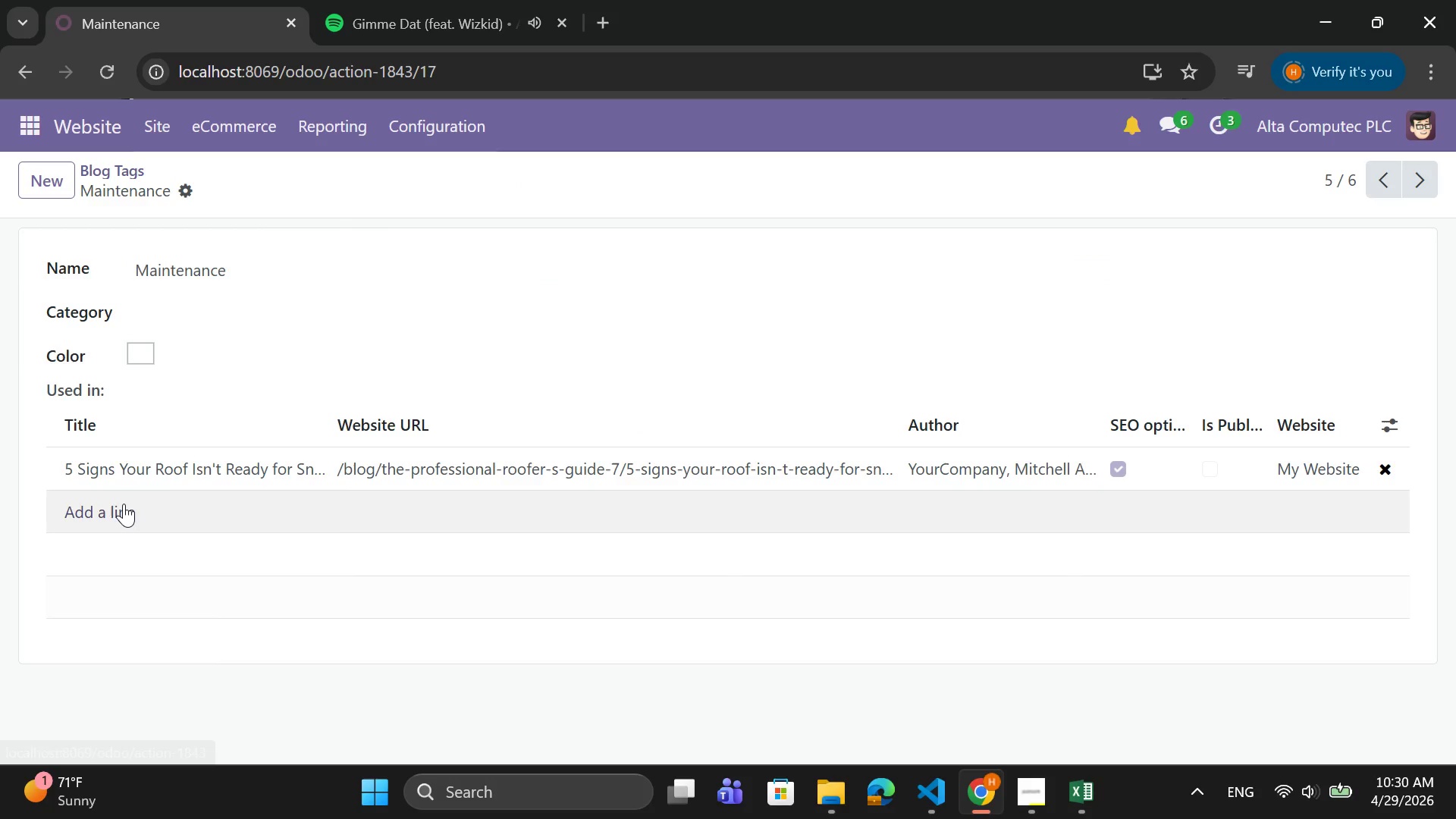 
left_click([119, 505])
 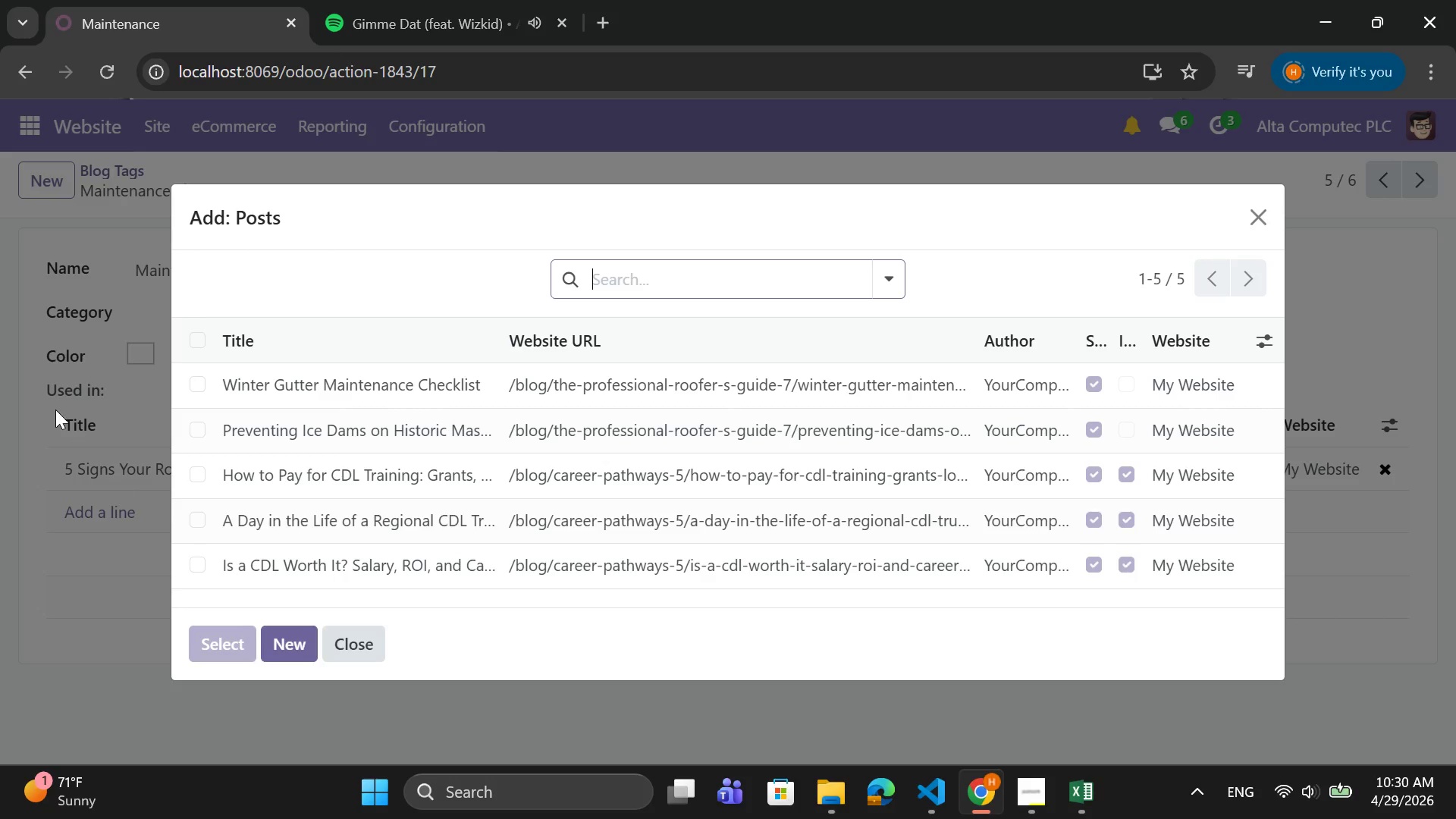 
left_click([194, 379])
 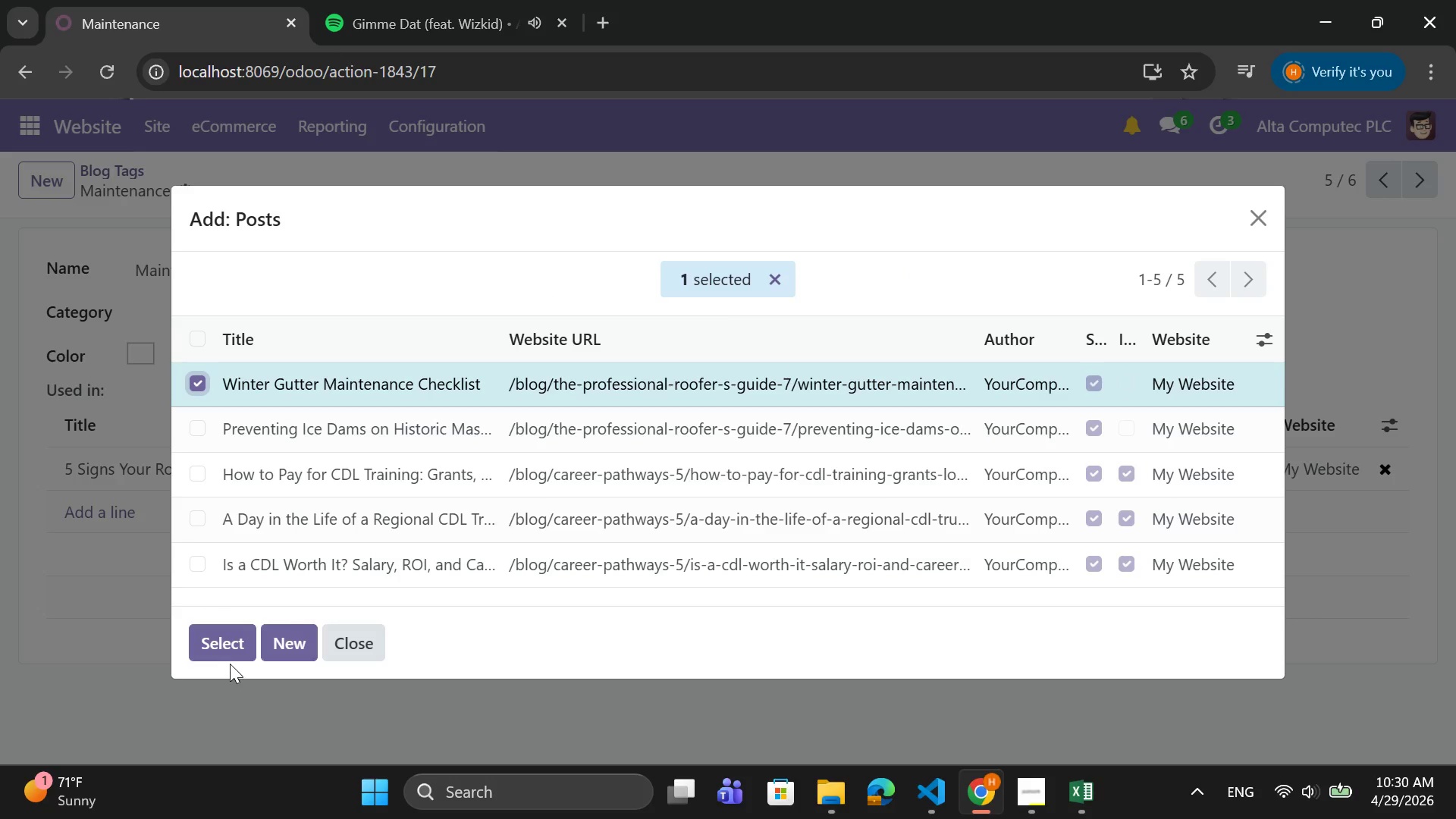 
left_click([234, 655])
 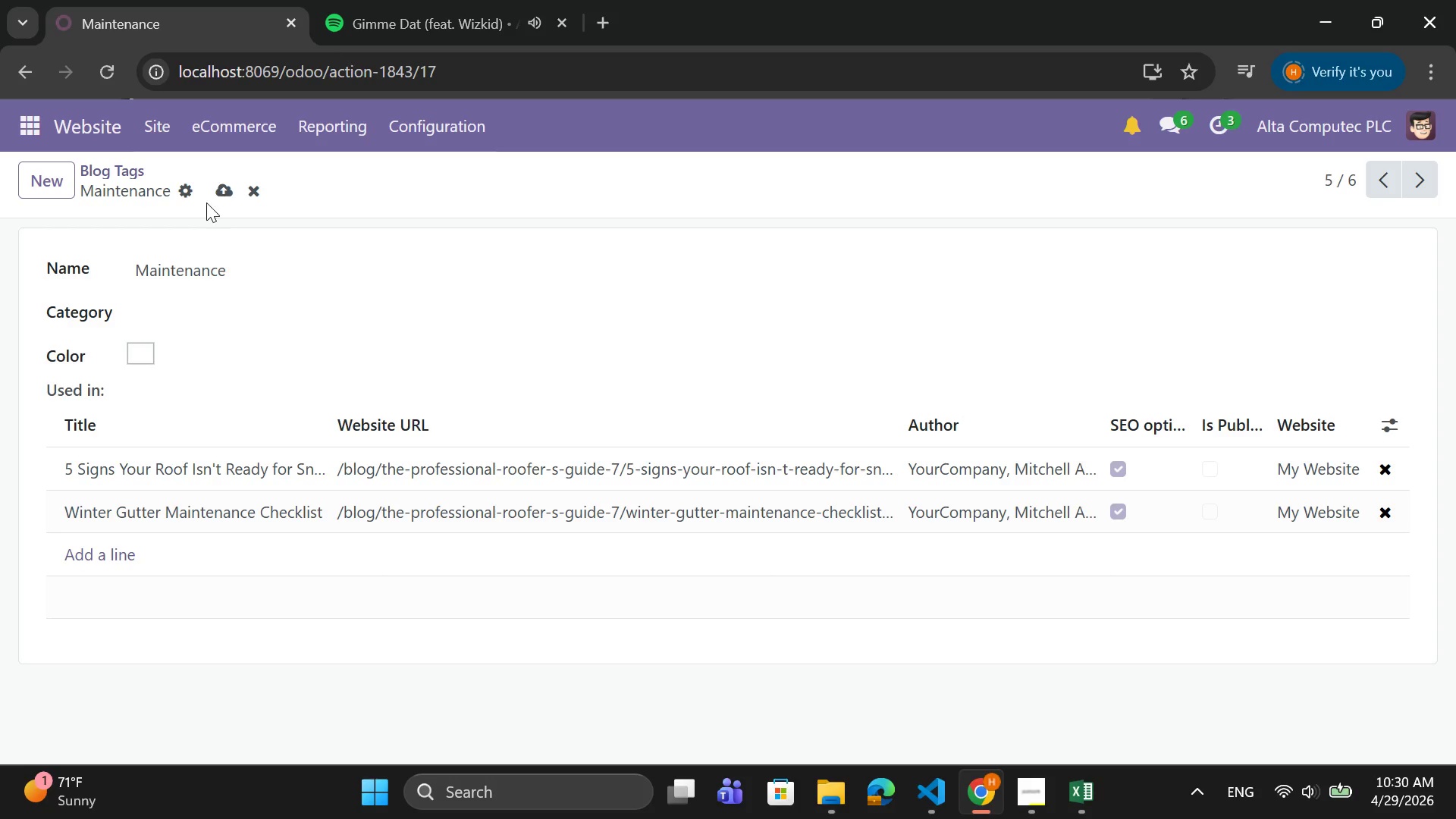 
left_click([222, 187])
 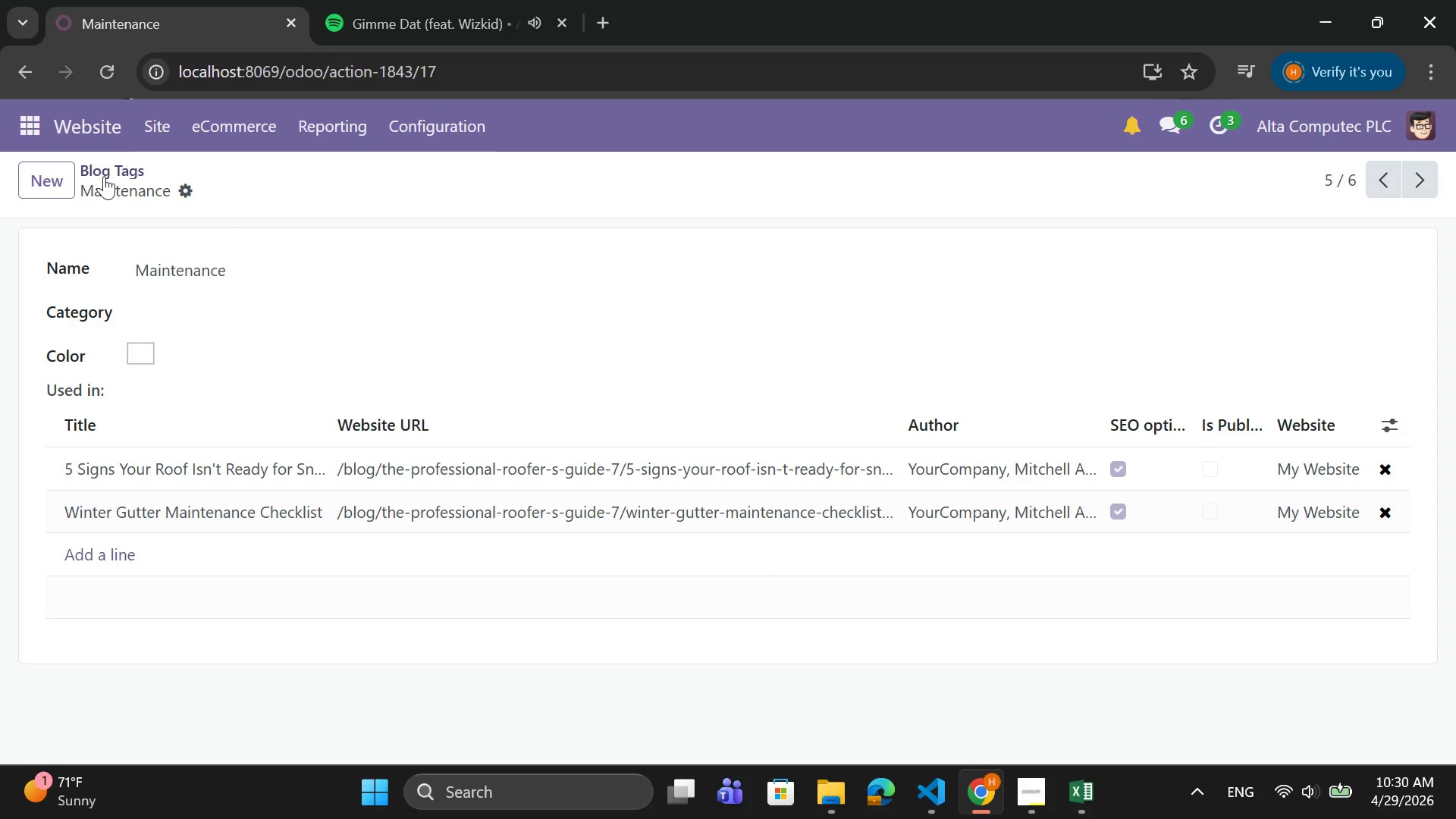 
left_click([101, 169])
 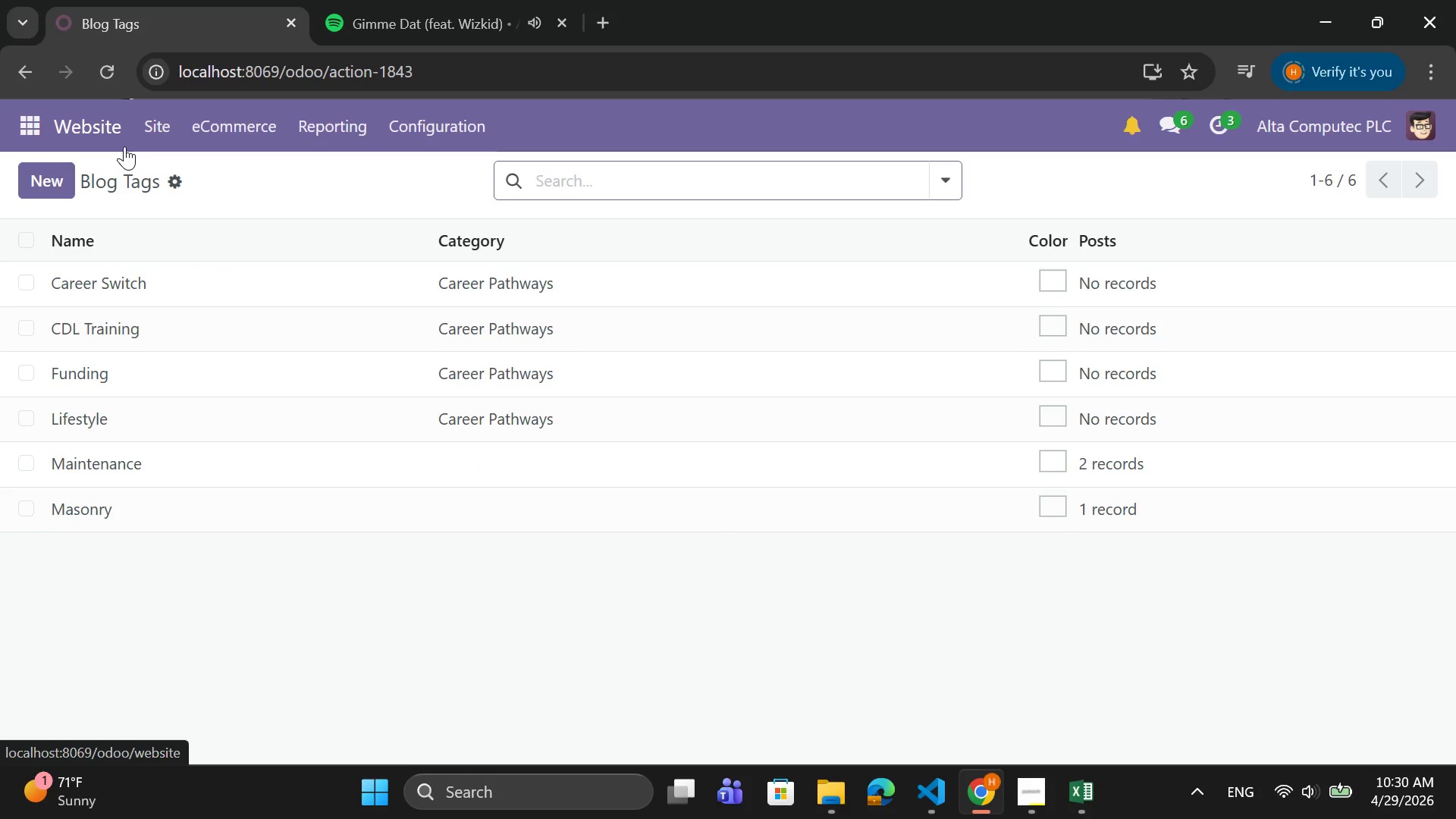 
wait(9.28)
 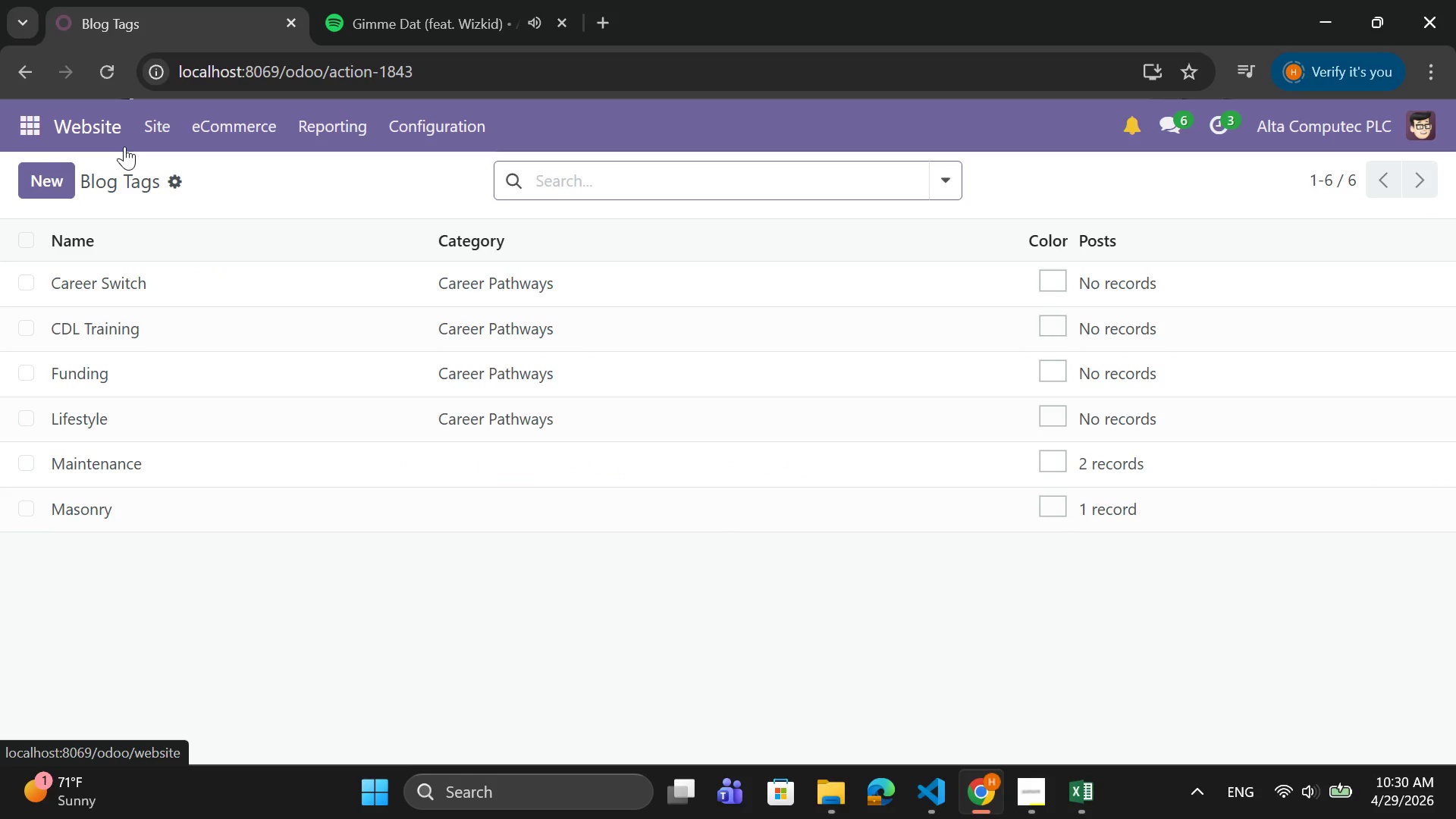 
left_click([47, 187])
 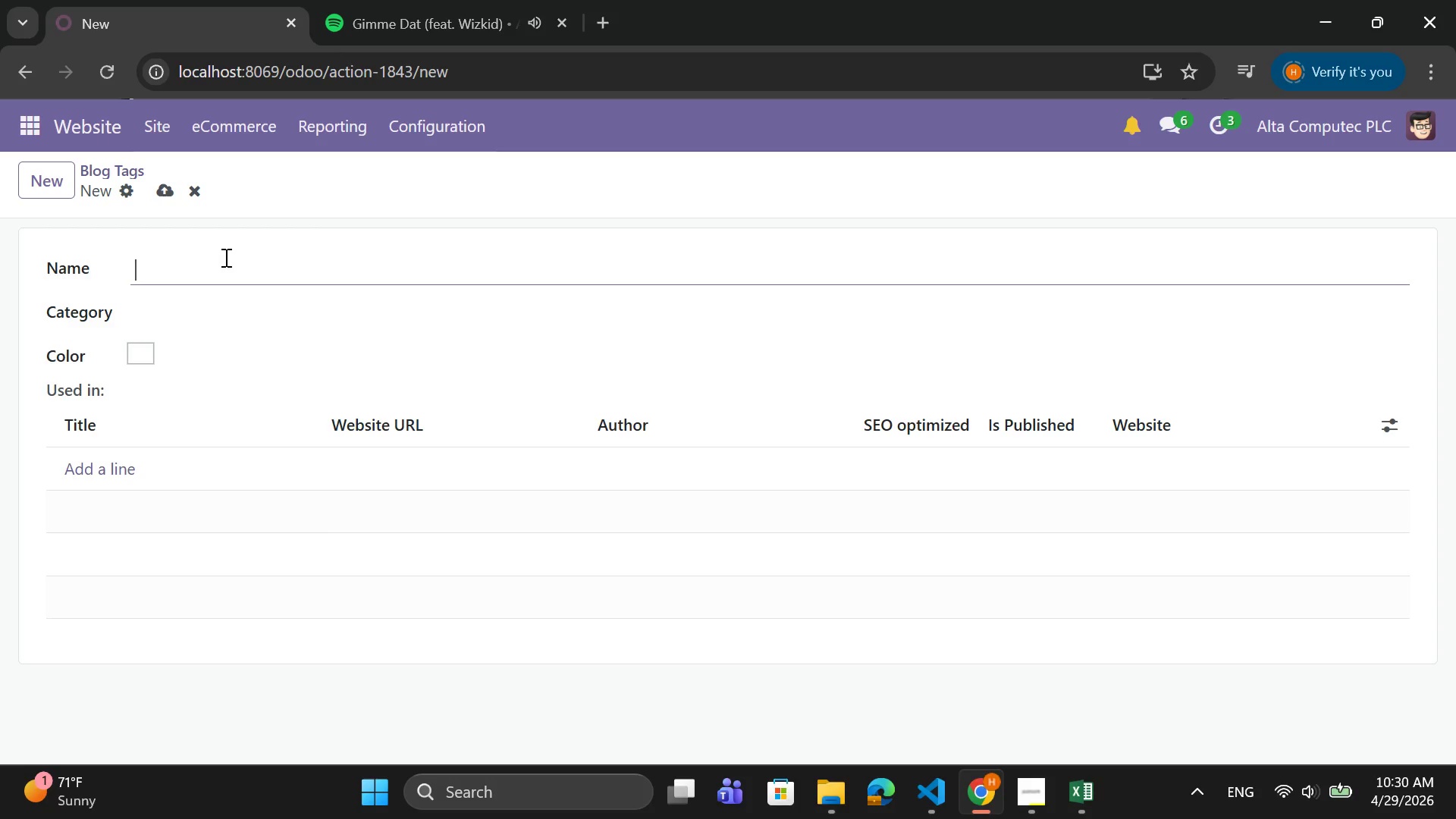 
type(Winter)
 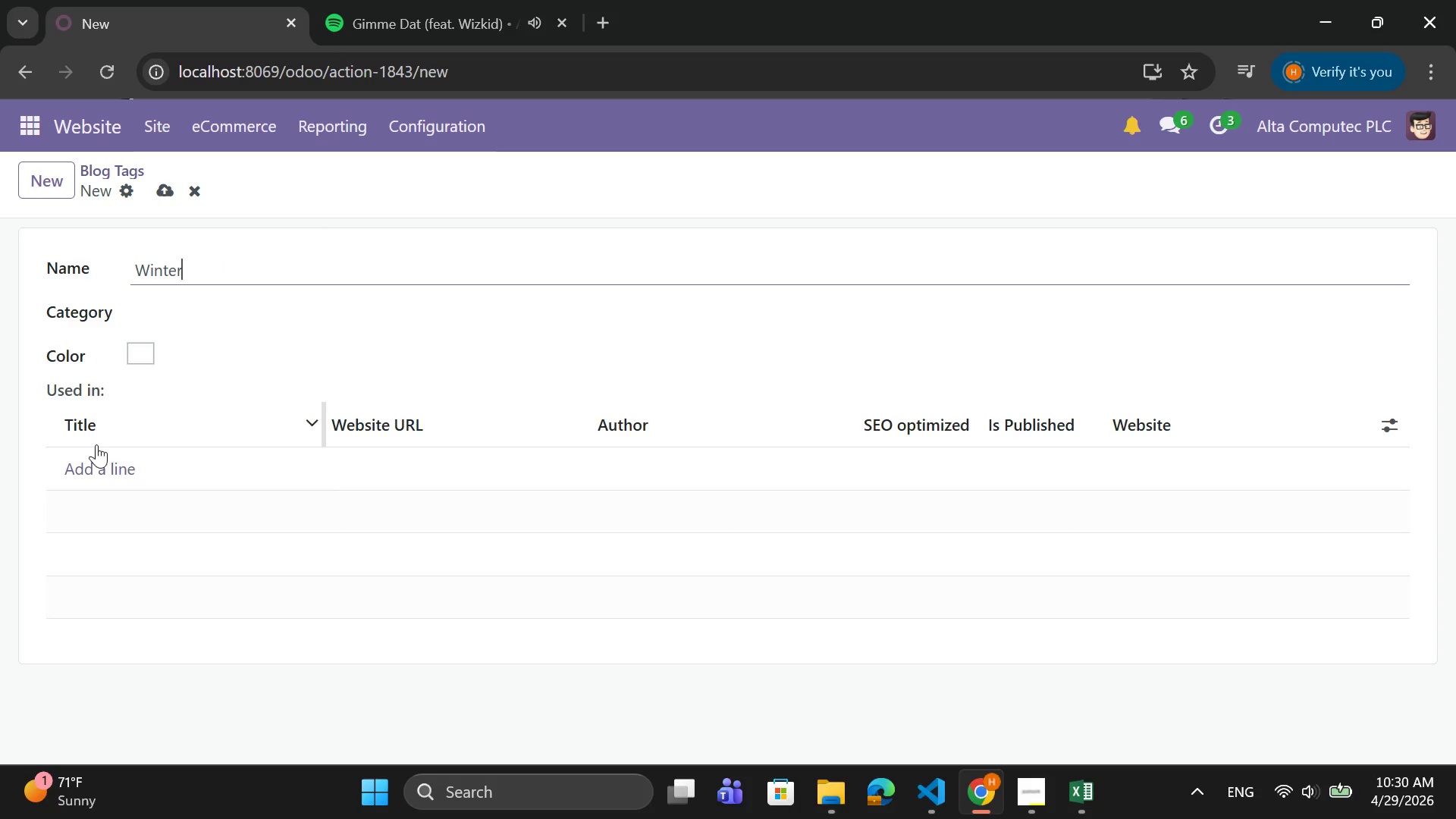 
left_click([108, 457])
 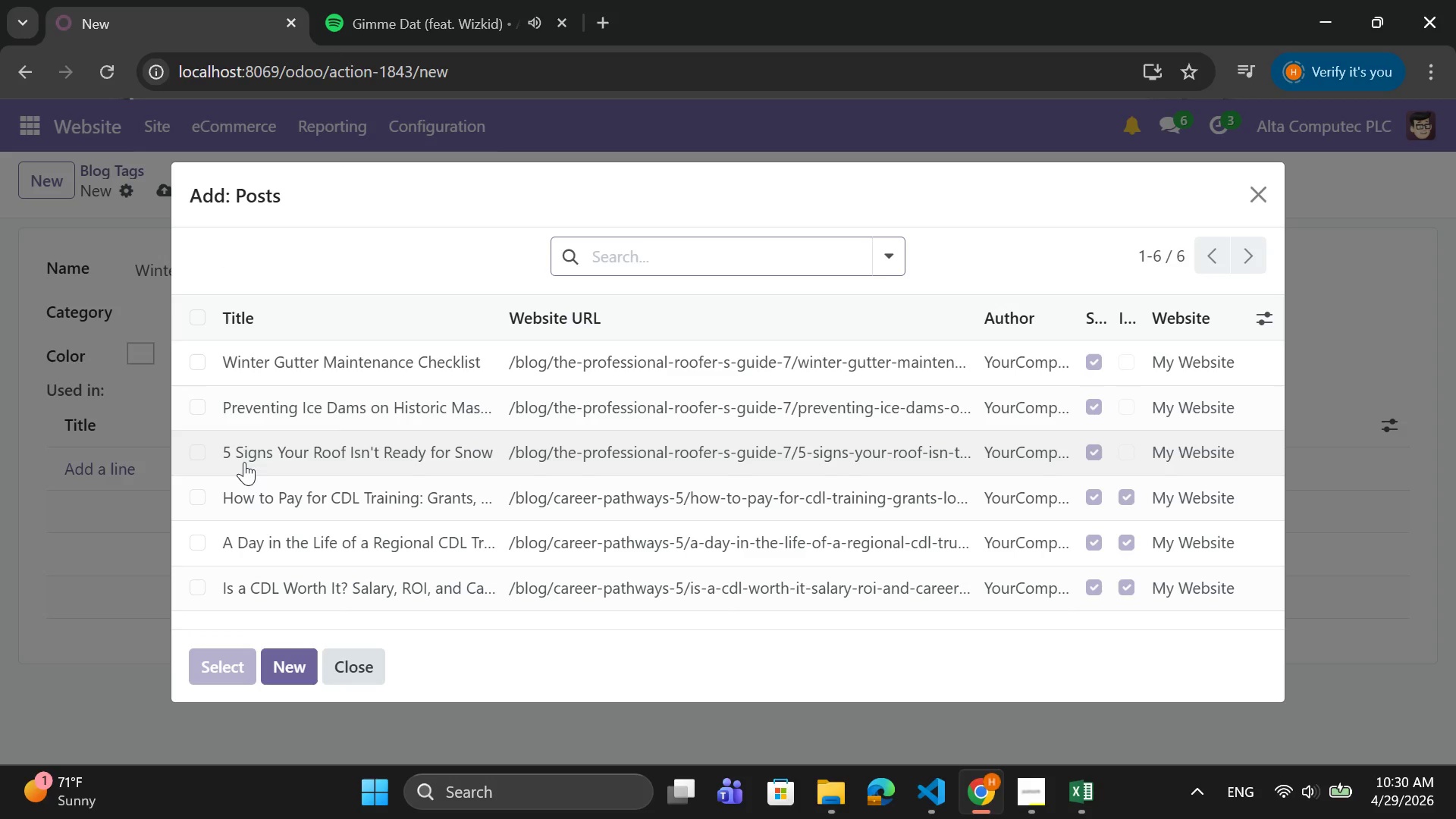 
left_click([196, 409])
 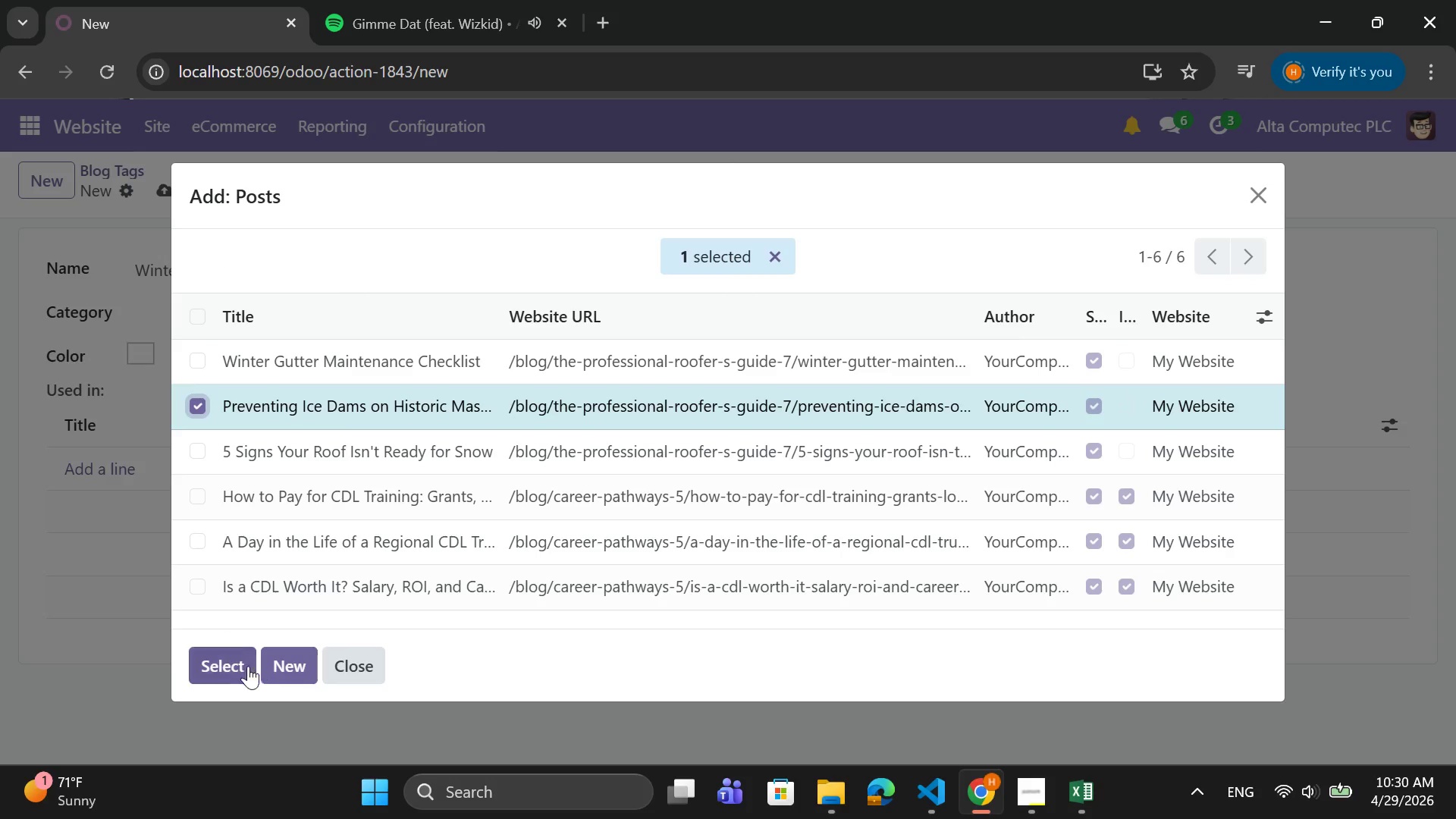 
left_click([240, 668])
 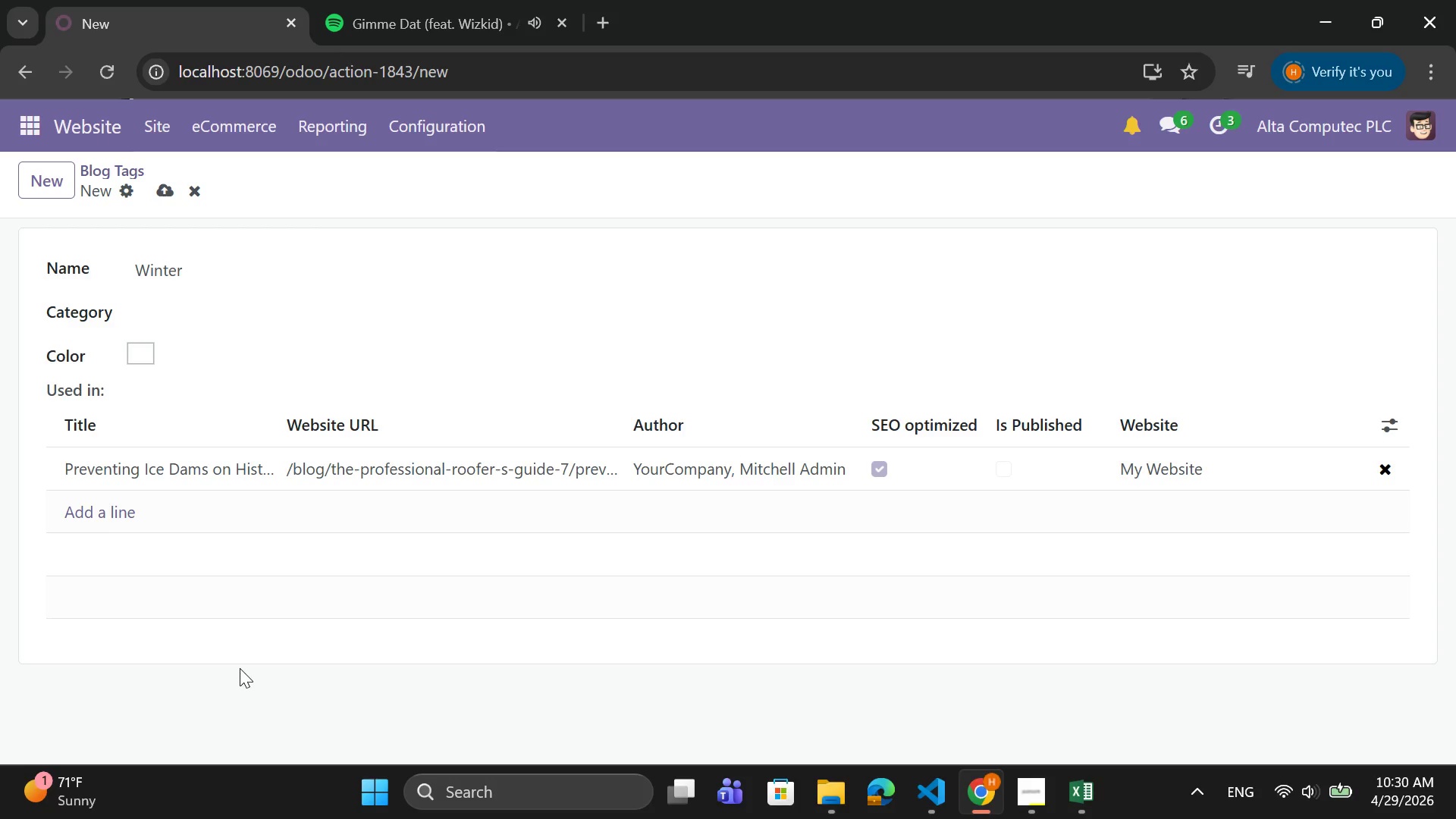 
wait(11.53)
 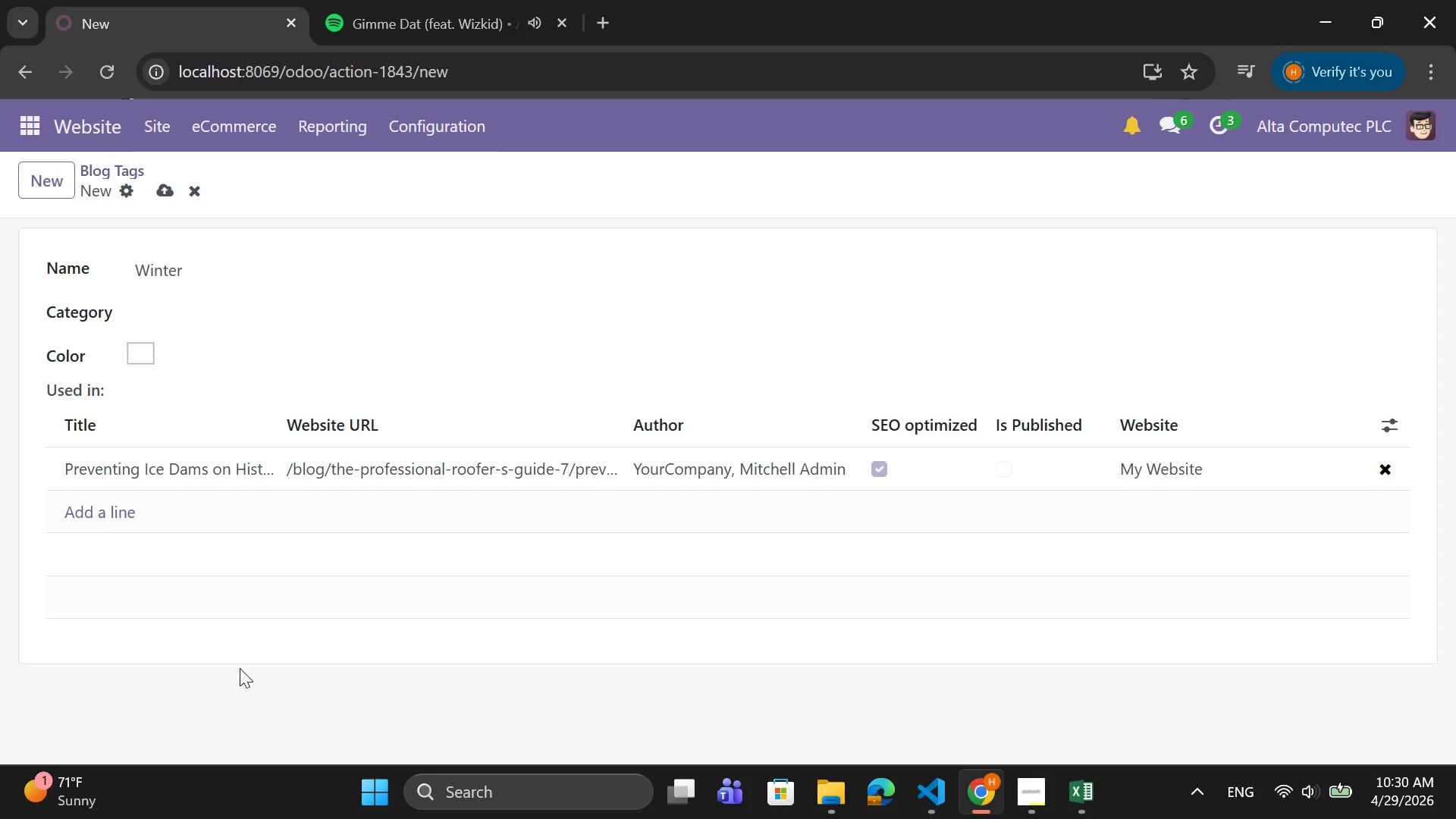 
left_click([163, 187])
 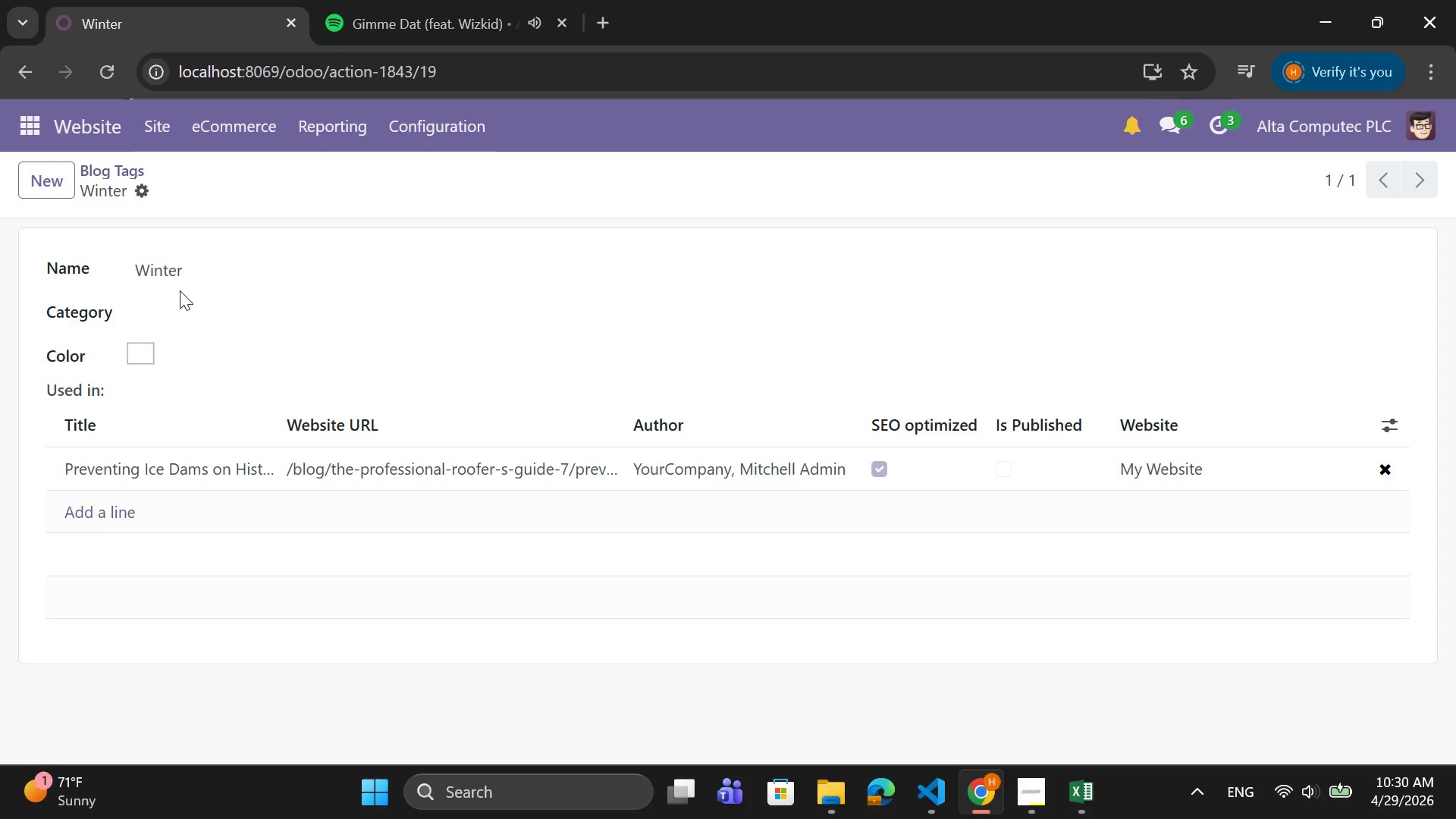 
wait(6.89)
 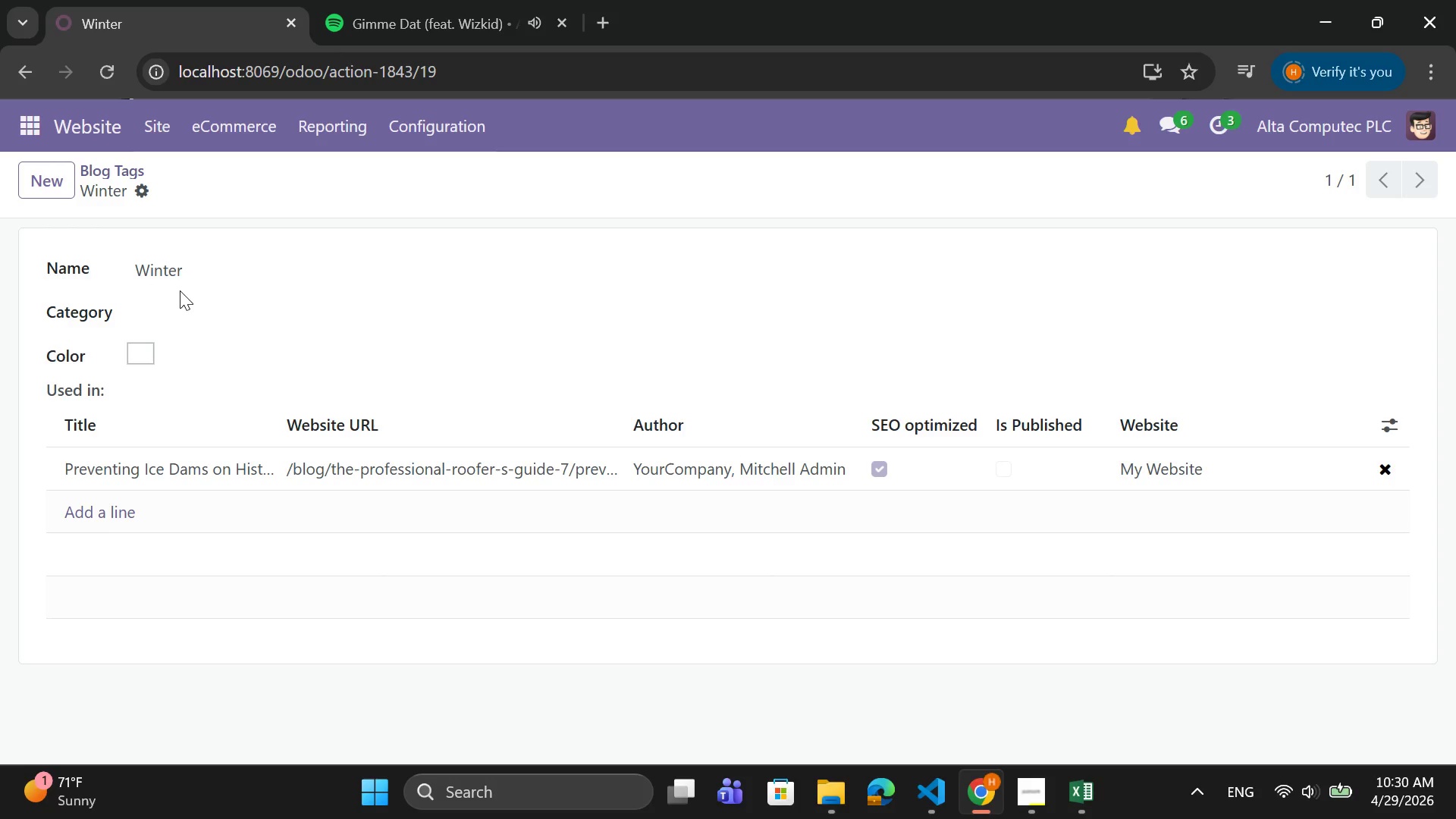 
left_click([55, 171])
 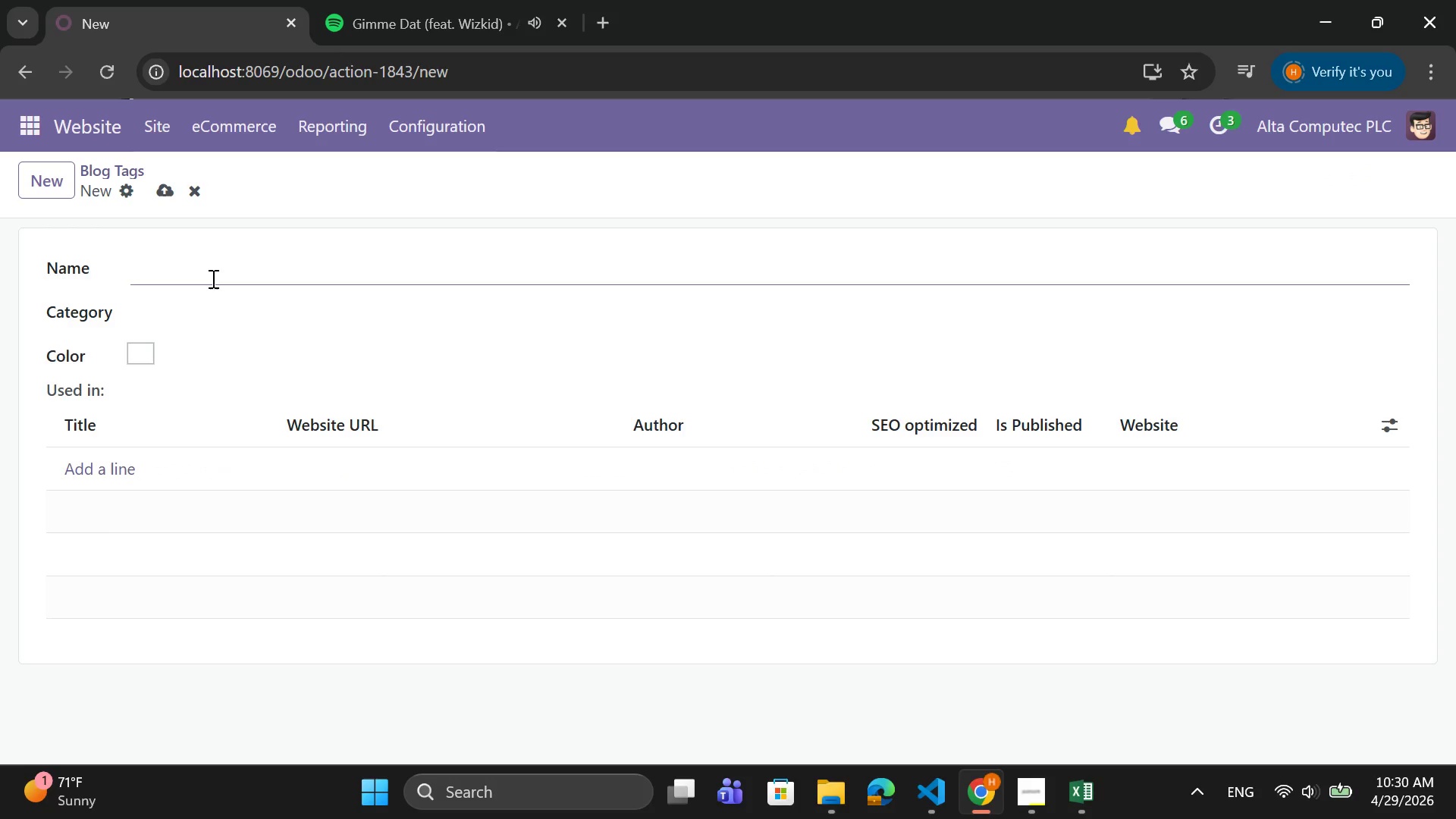 
left_click([212, 278])
 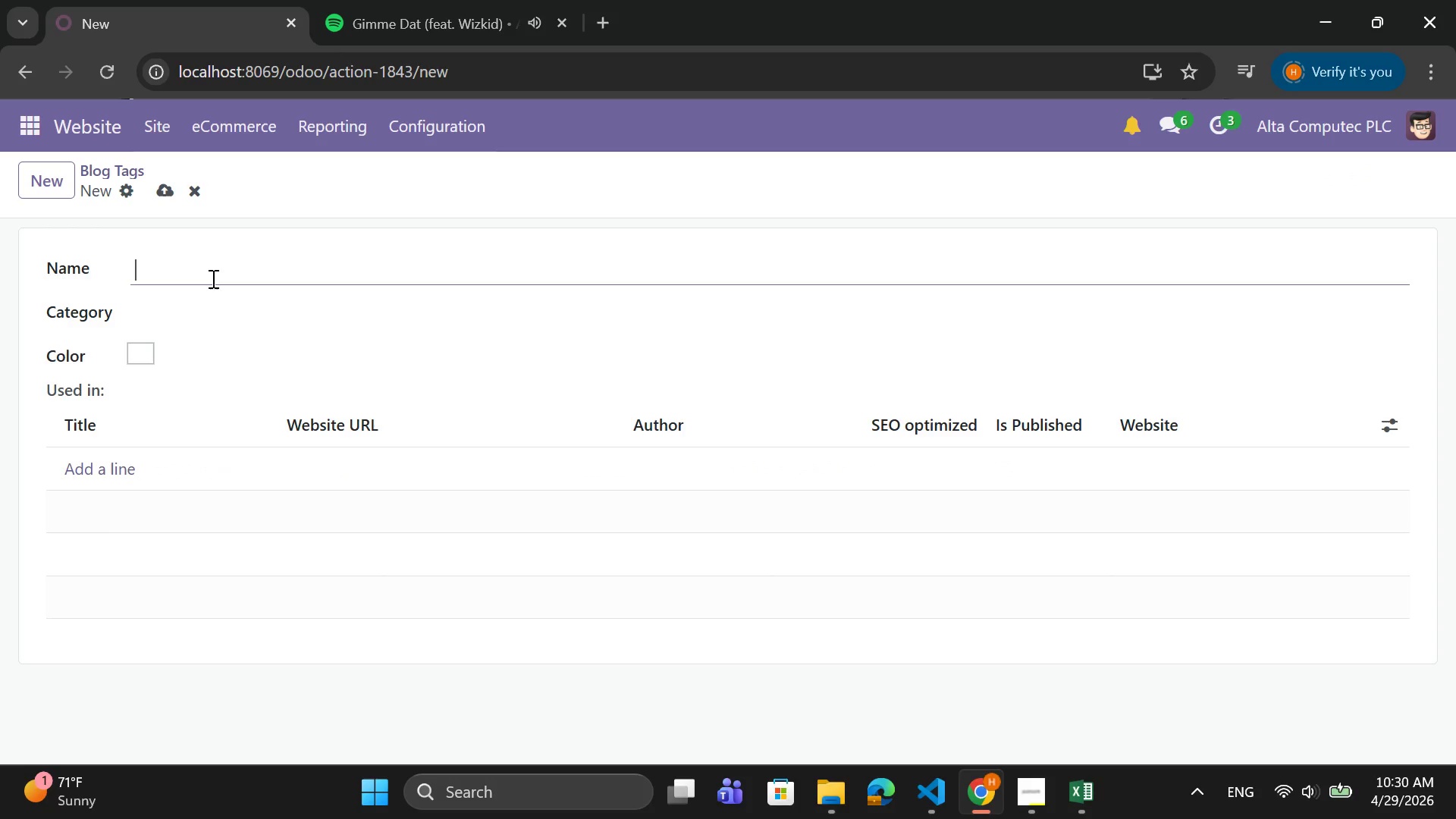 
type(O)
key(Backspace)
type(Prevention)
 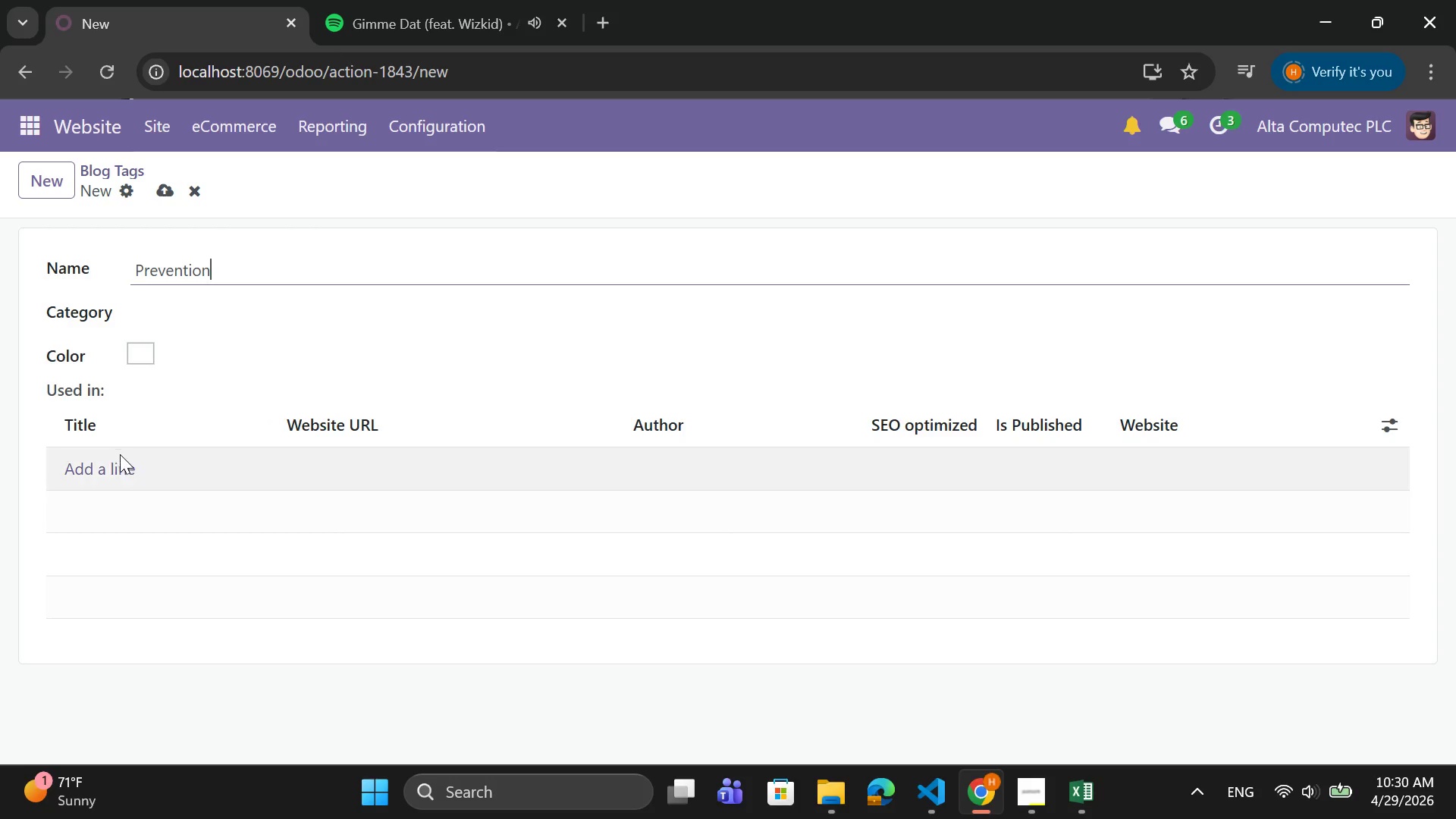 
left_click([116, 464])
 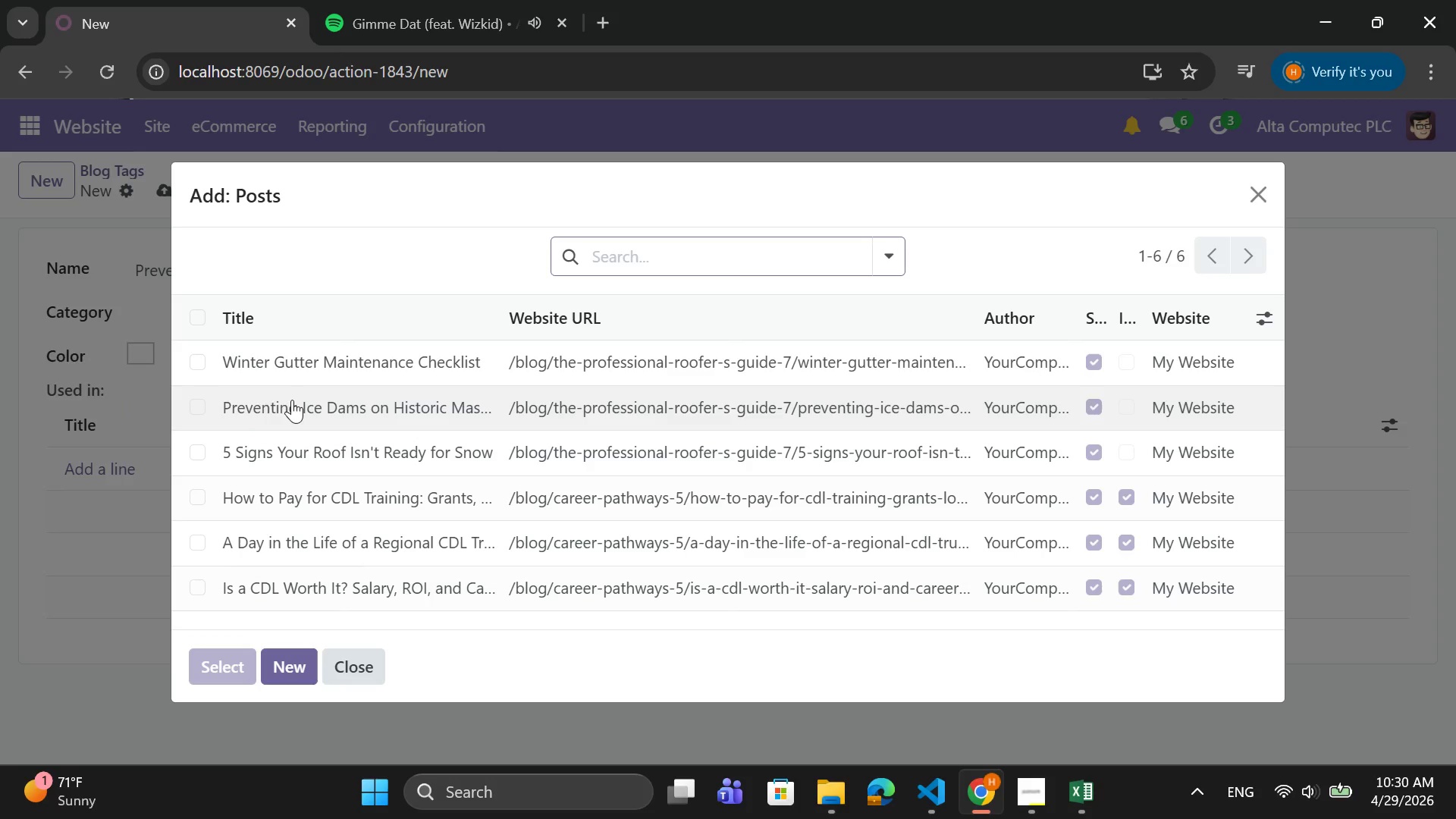 
left_click([204, 402])
 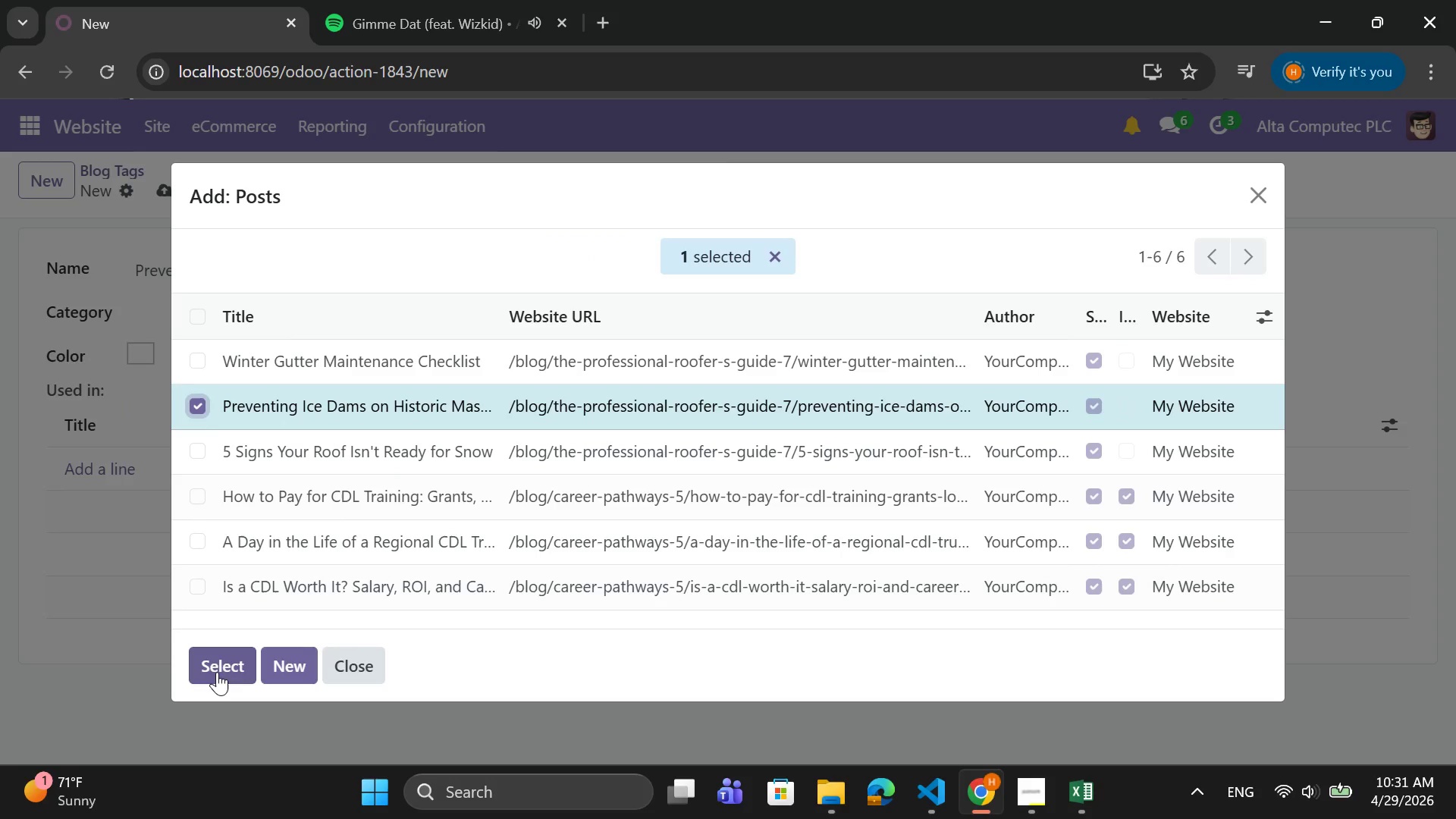 
left_click([217, 672])
 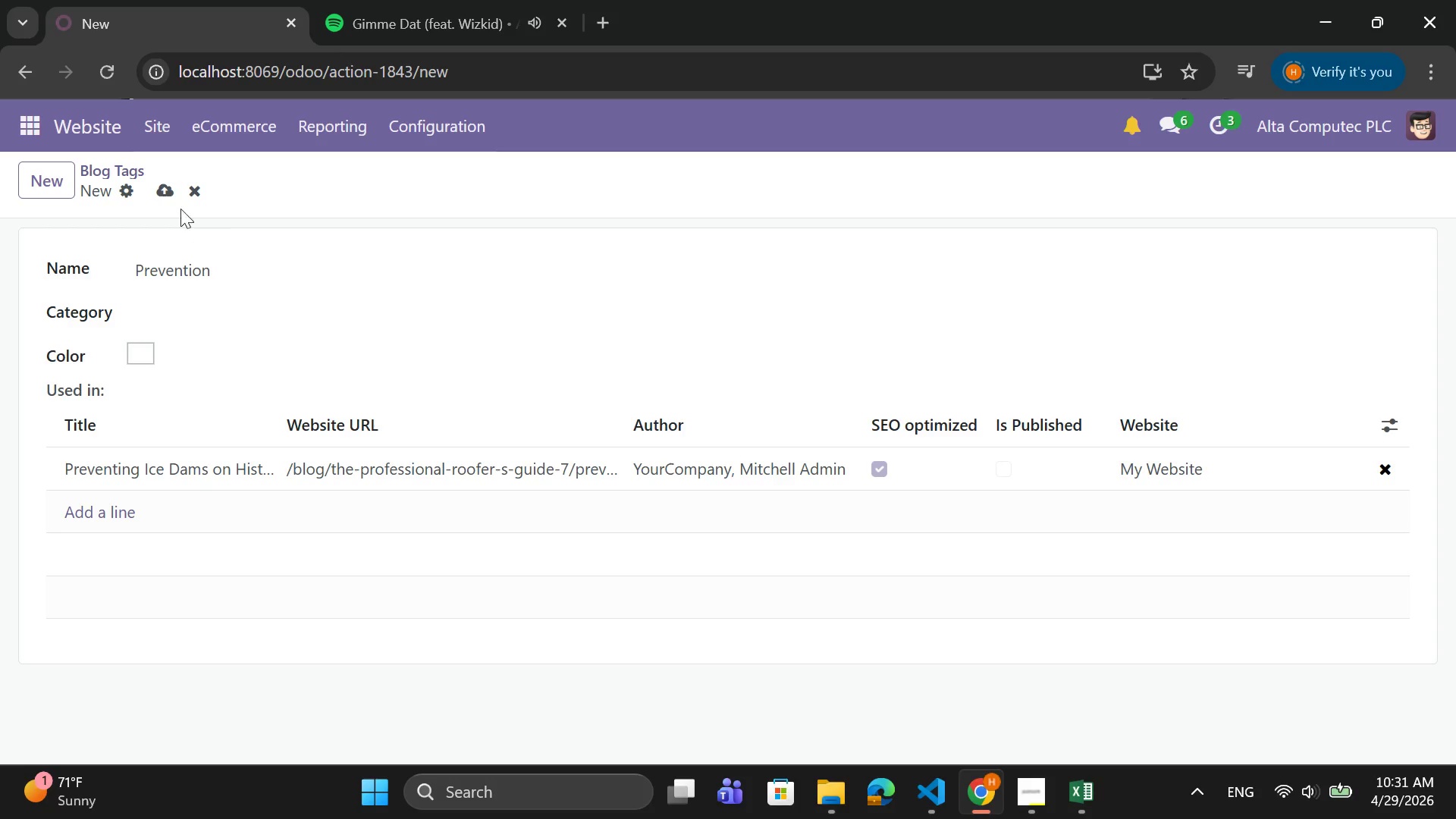 
left_click([158, 189])
 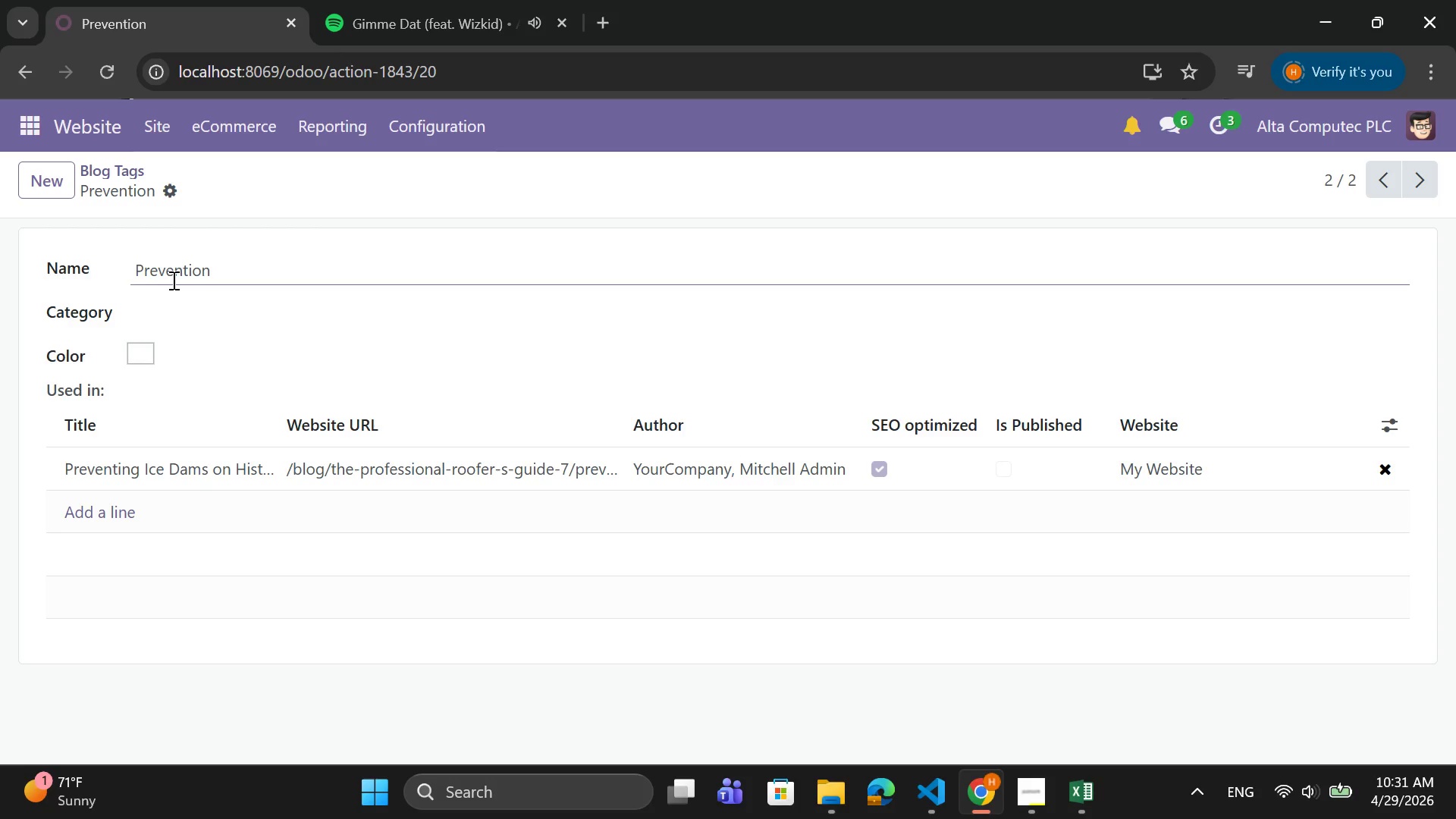 
wait(10.43)
 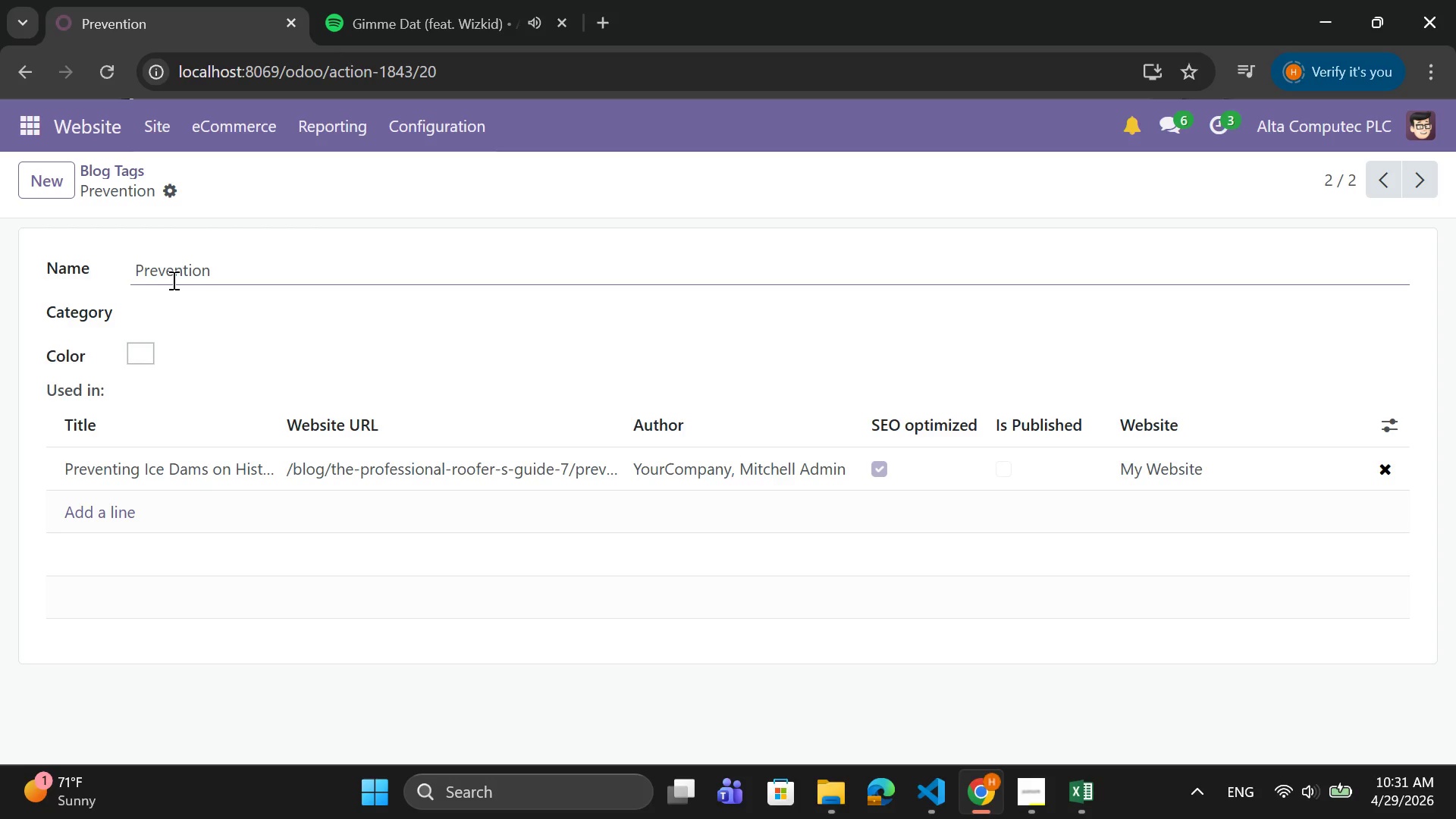 
mouse_move([83, 171])
 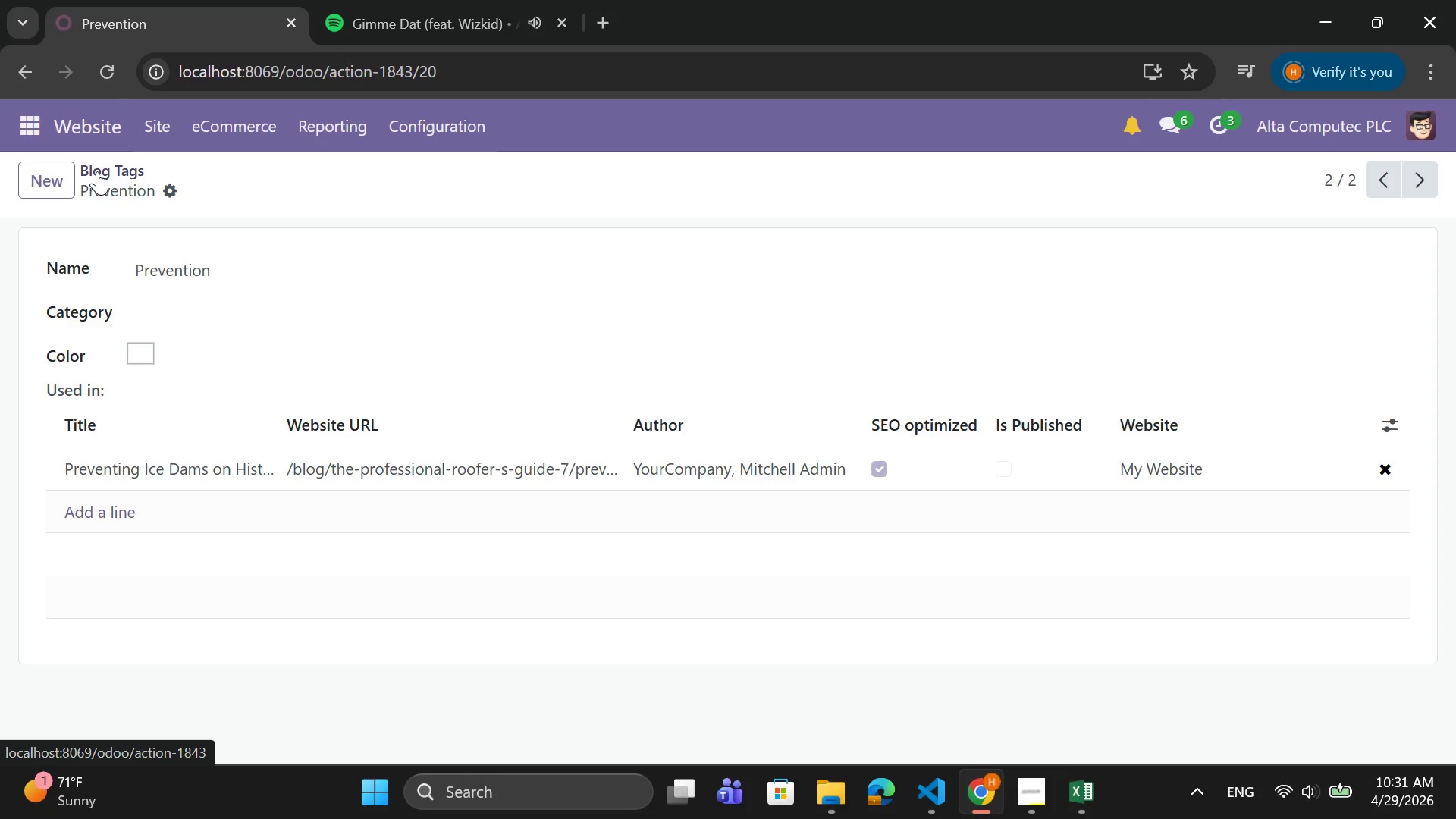 
left_click([97, 171])
 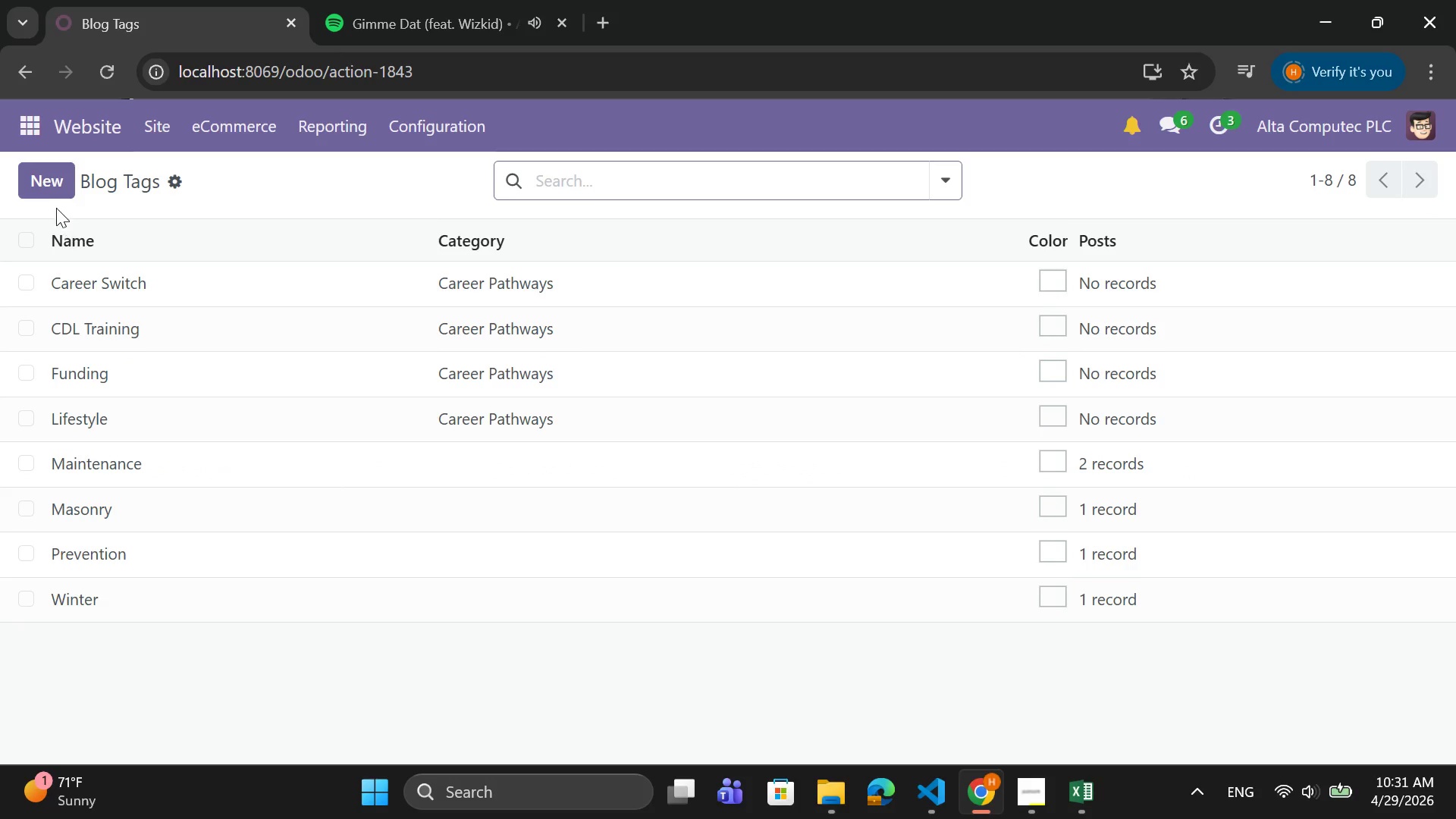 
left_click([57, 175])
 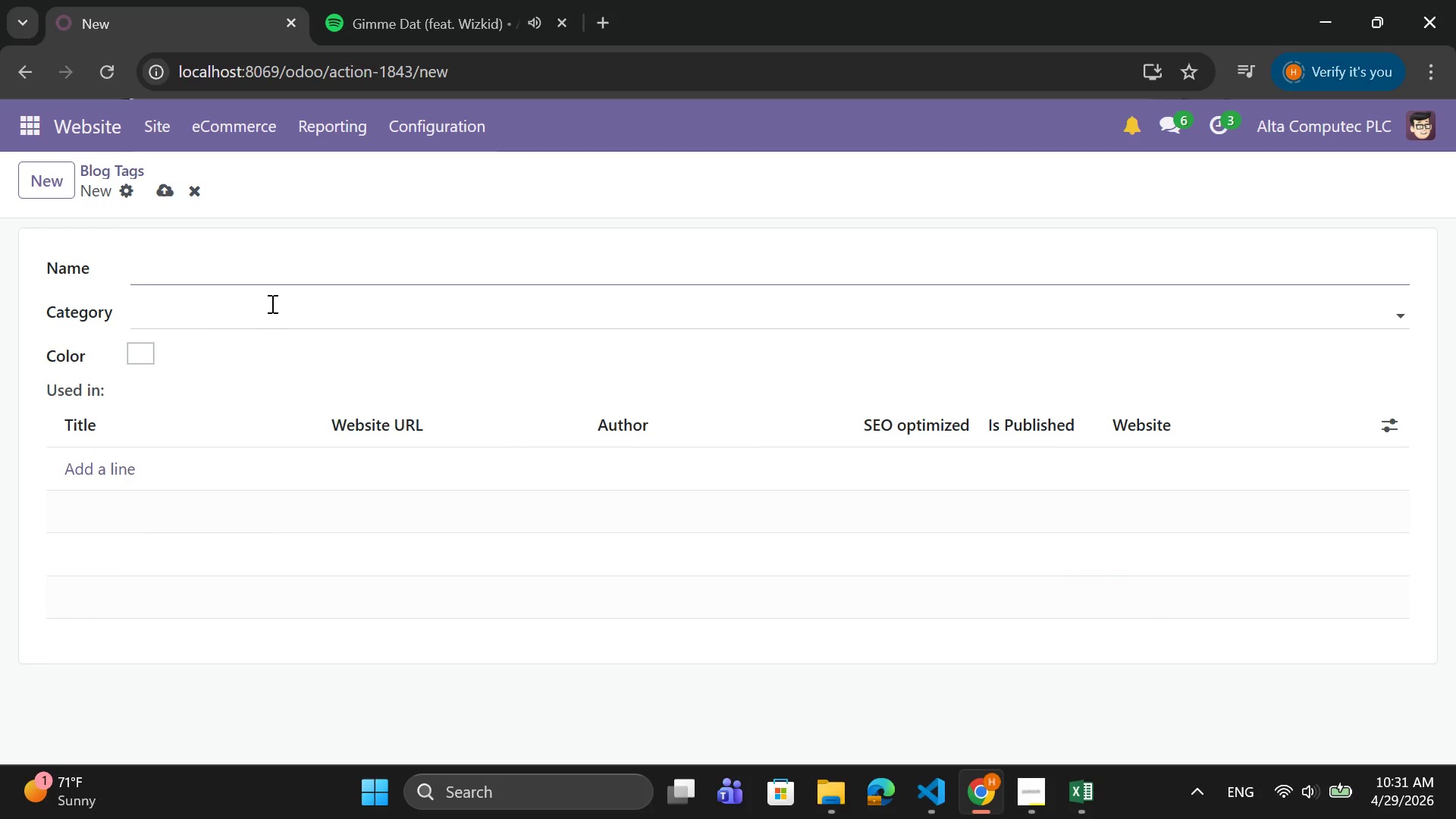 
type(Winter Prep)
 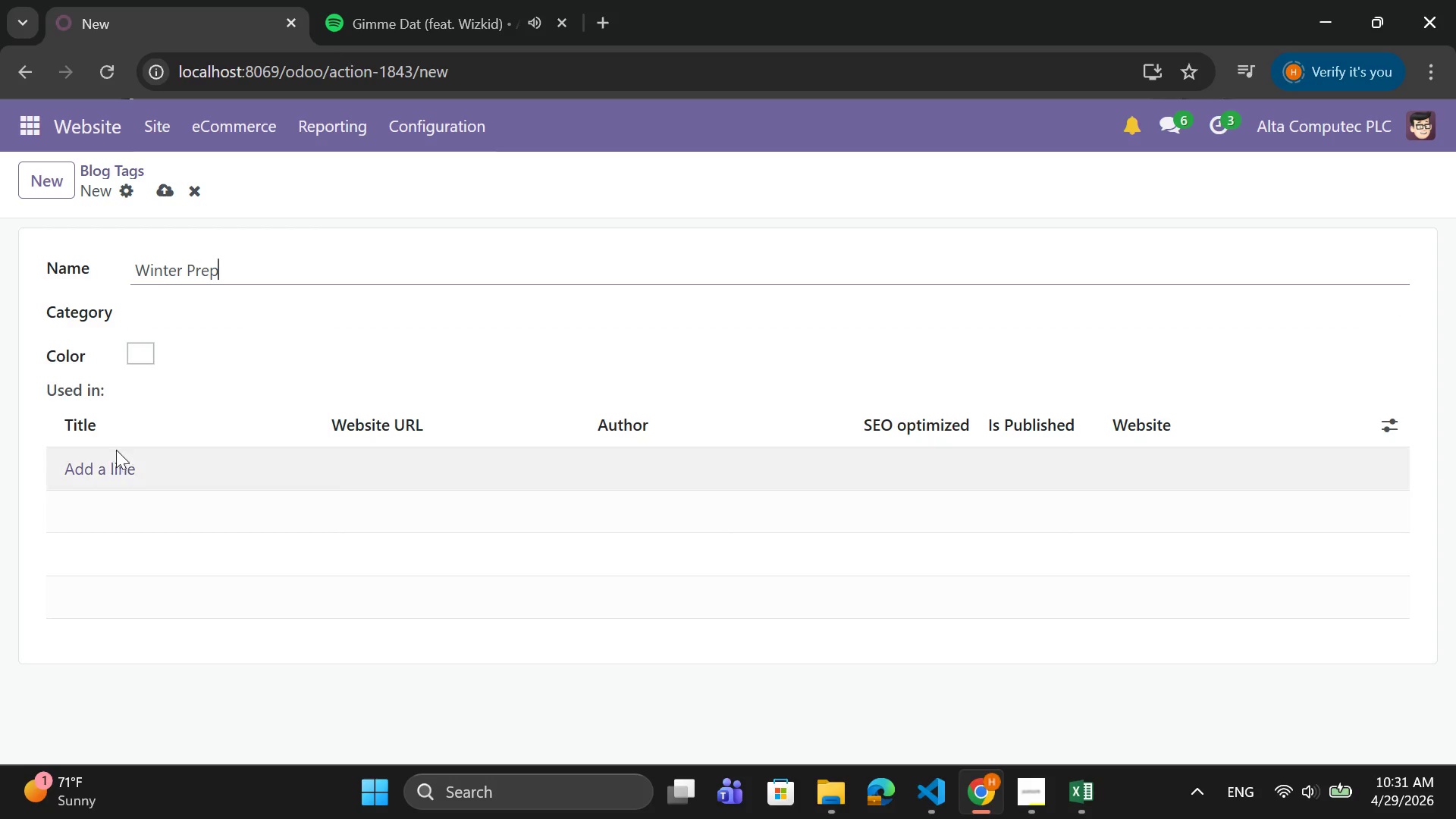 
left_click([105, 469])
 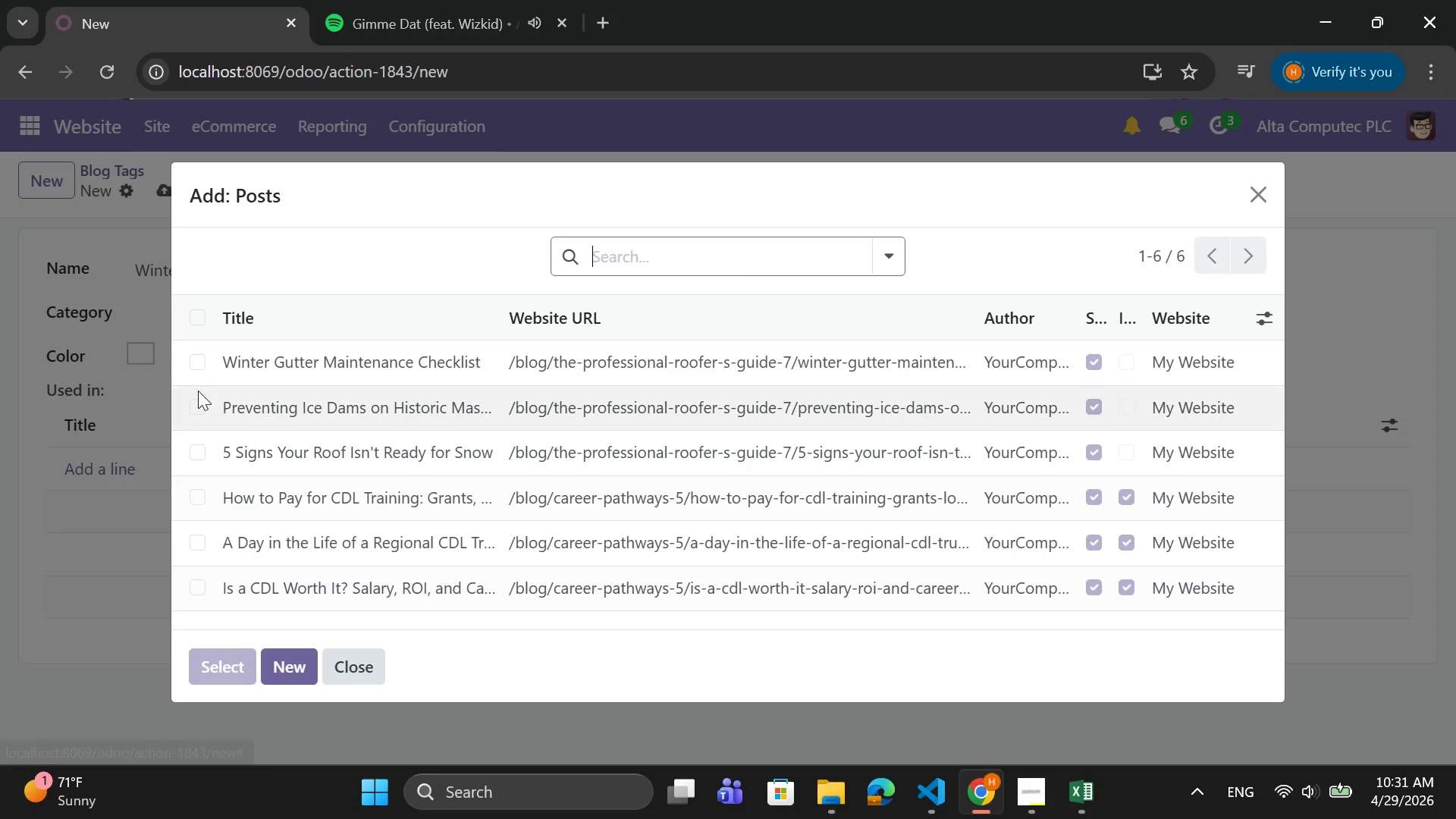 
left_click([202, 359])
 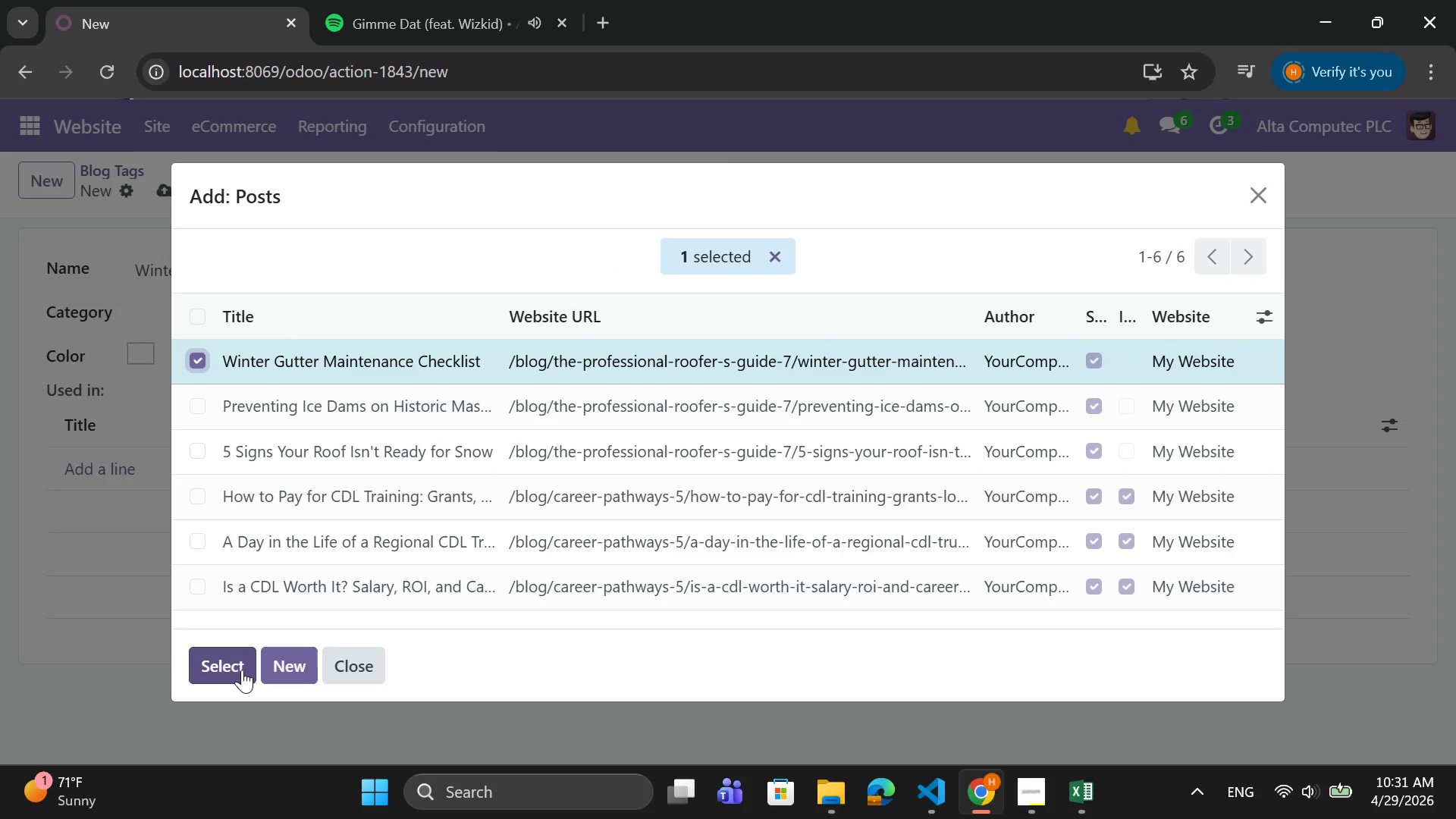 
left_click([240, 666])
 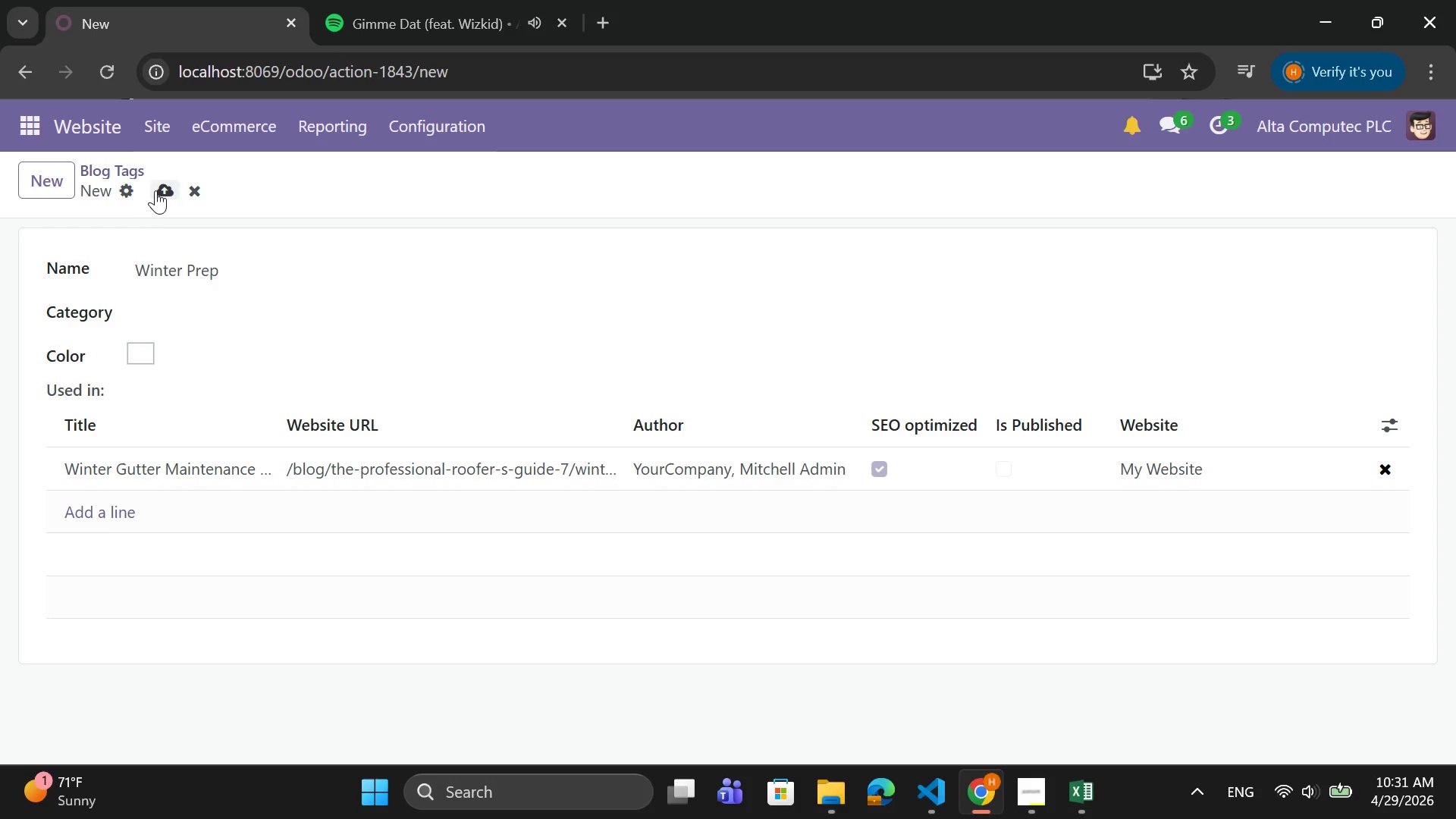 
left_click([162, 187])
 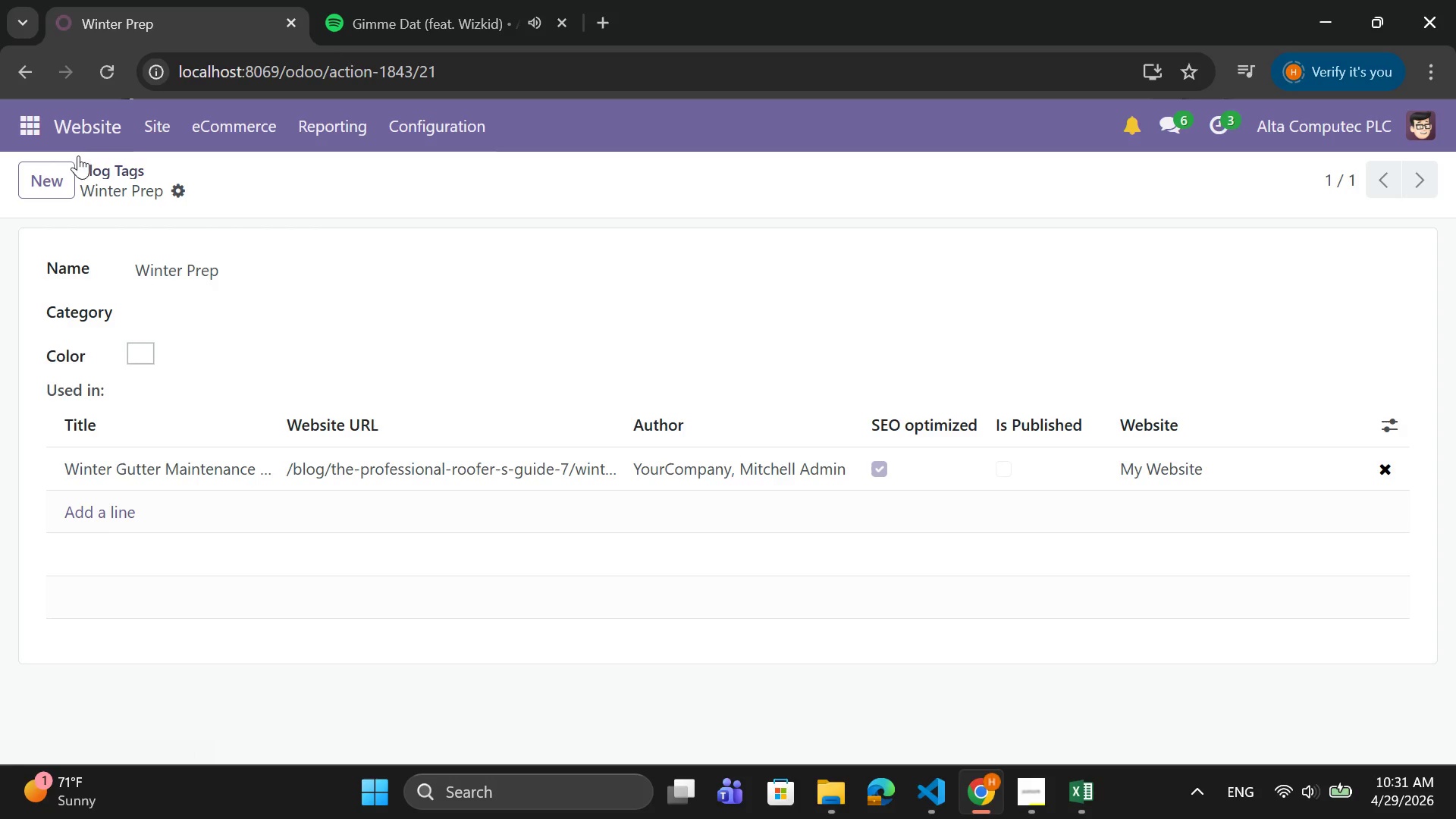 
left_click([35, 182])
 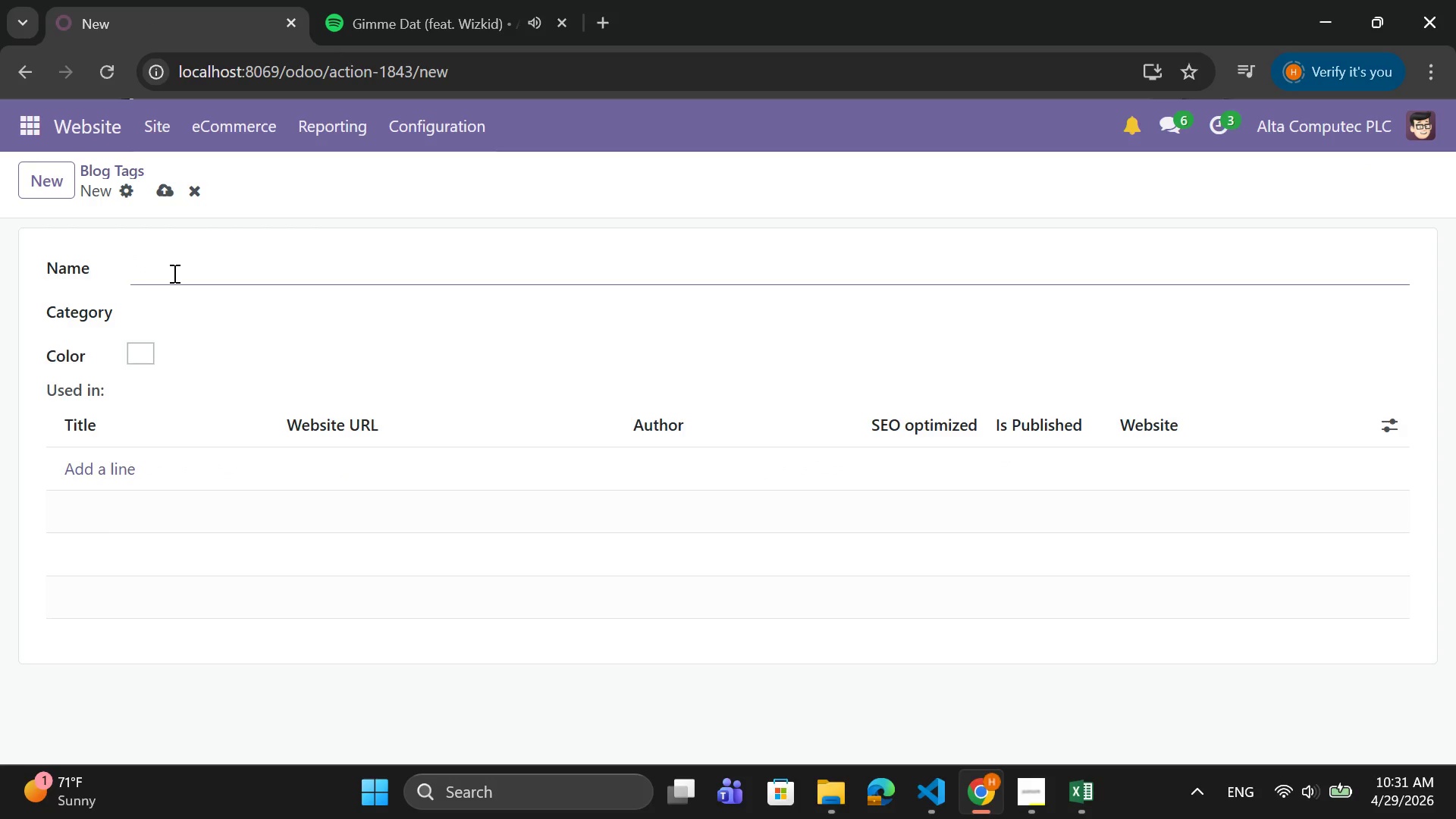 
left_click([173, 273])
 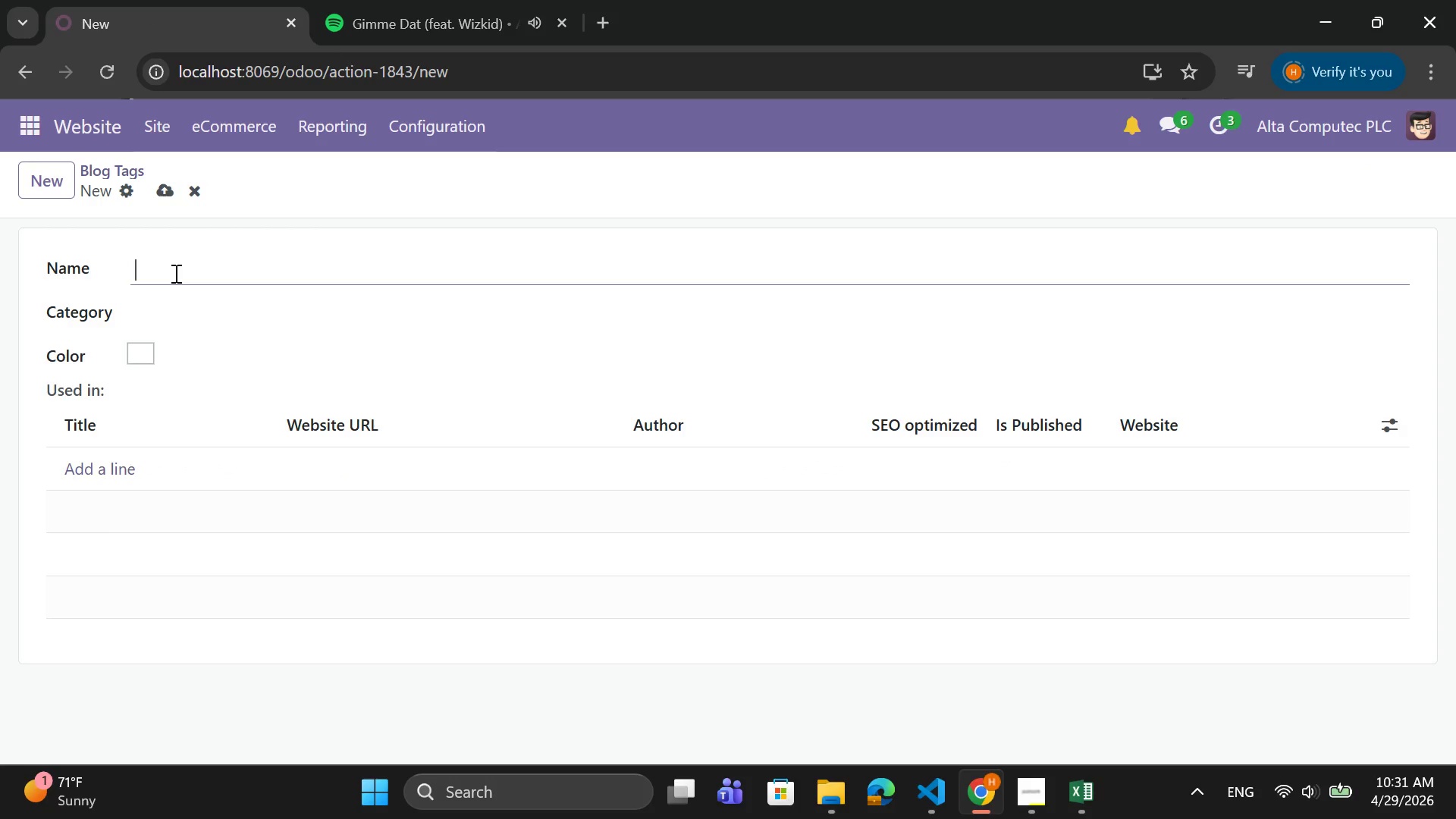 
type(Gutters)
 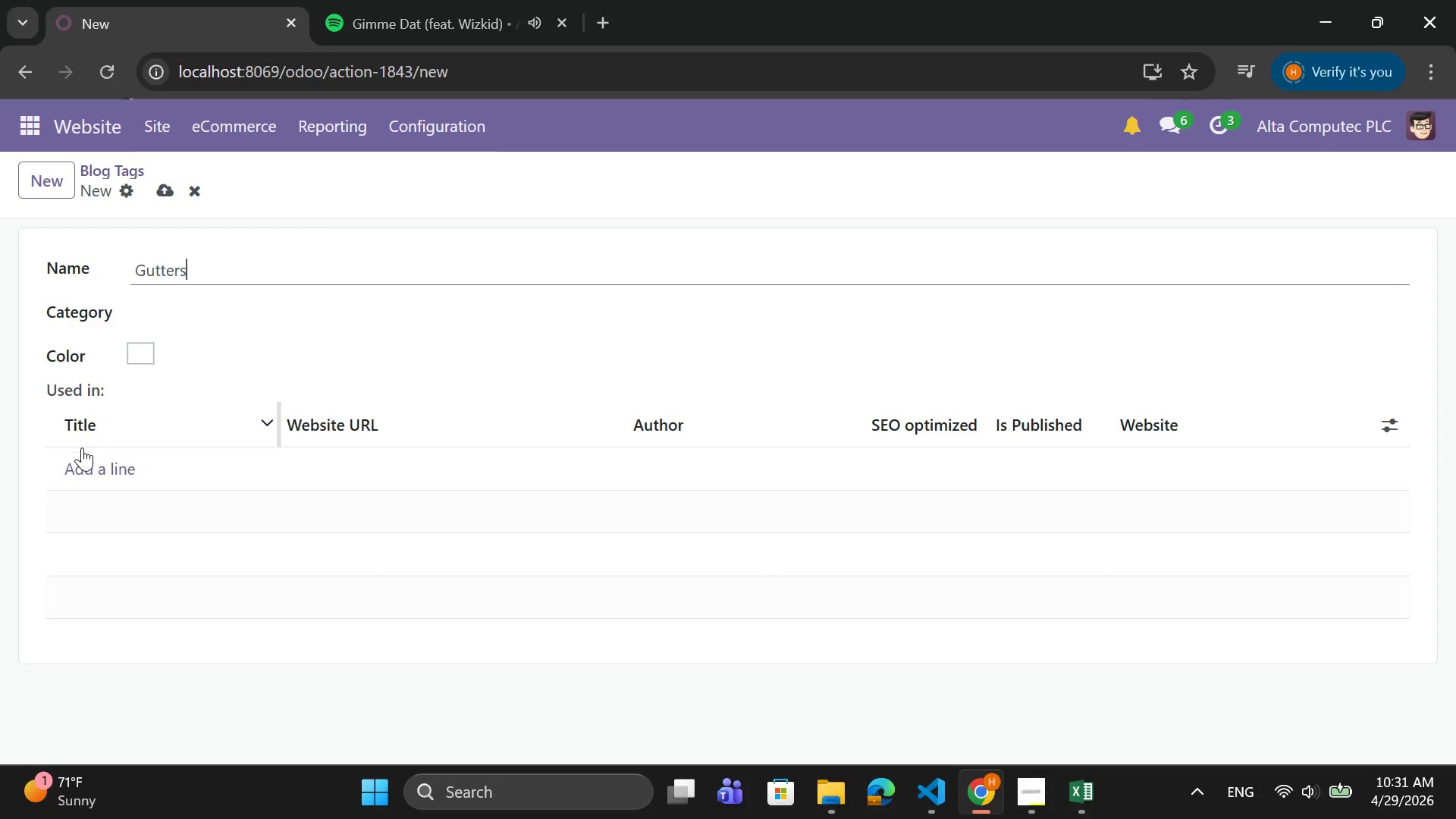 
left_click([81, 458])
 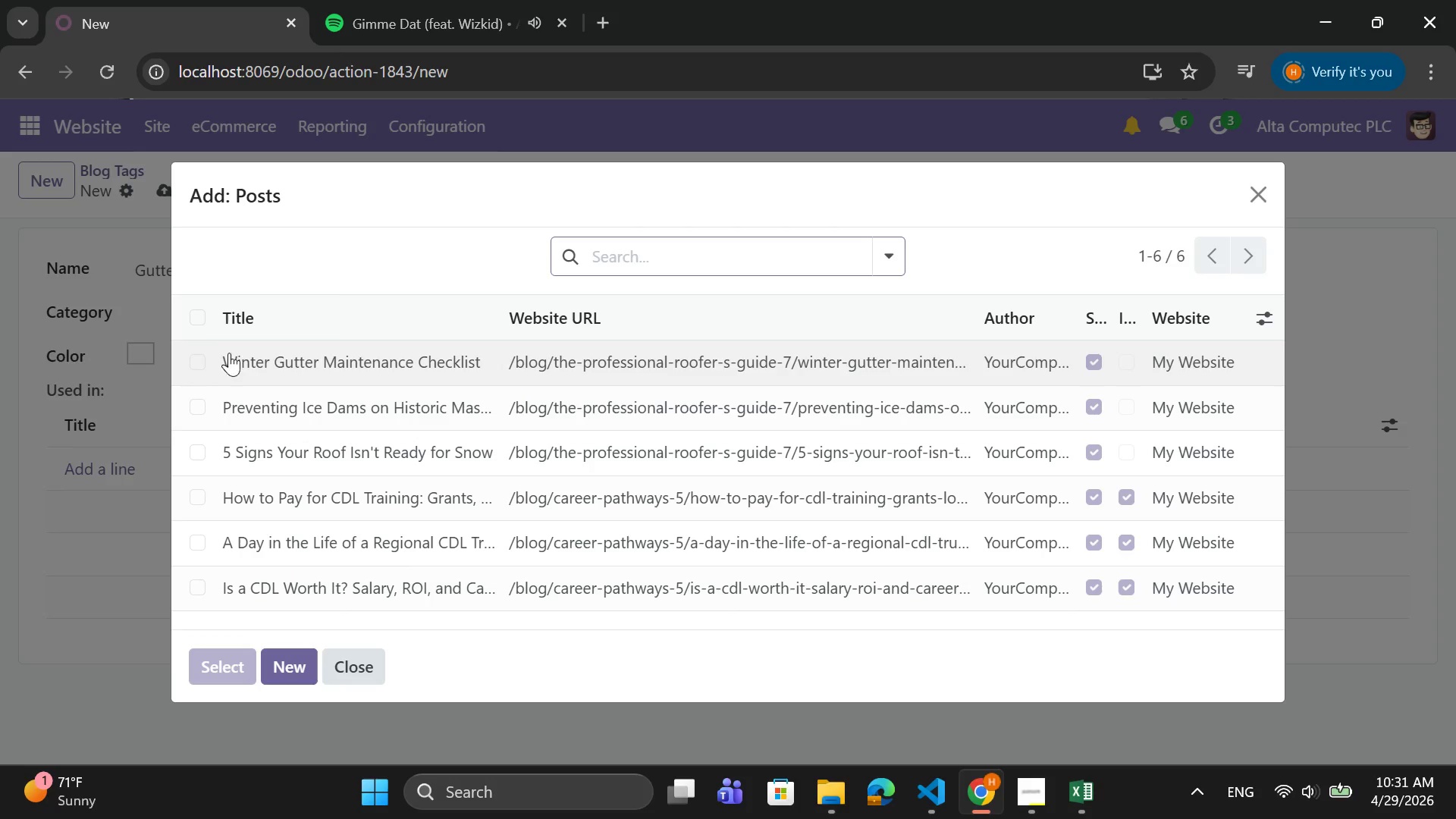 
left_click([201, 356])
 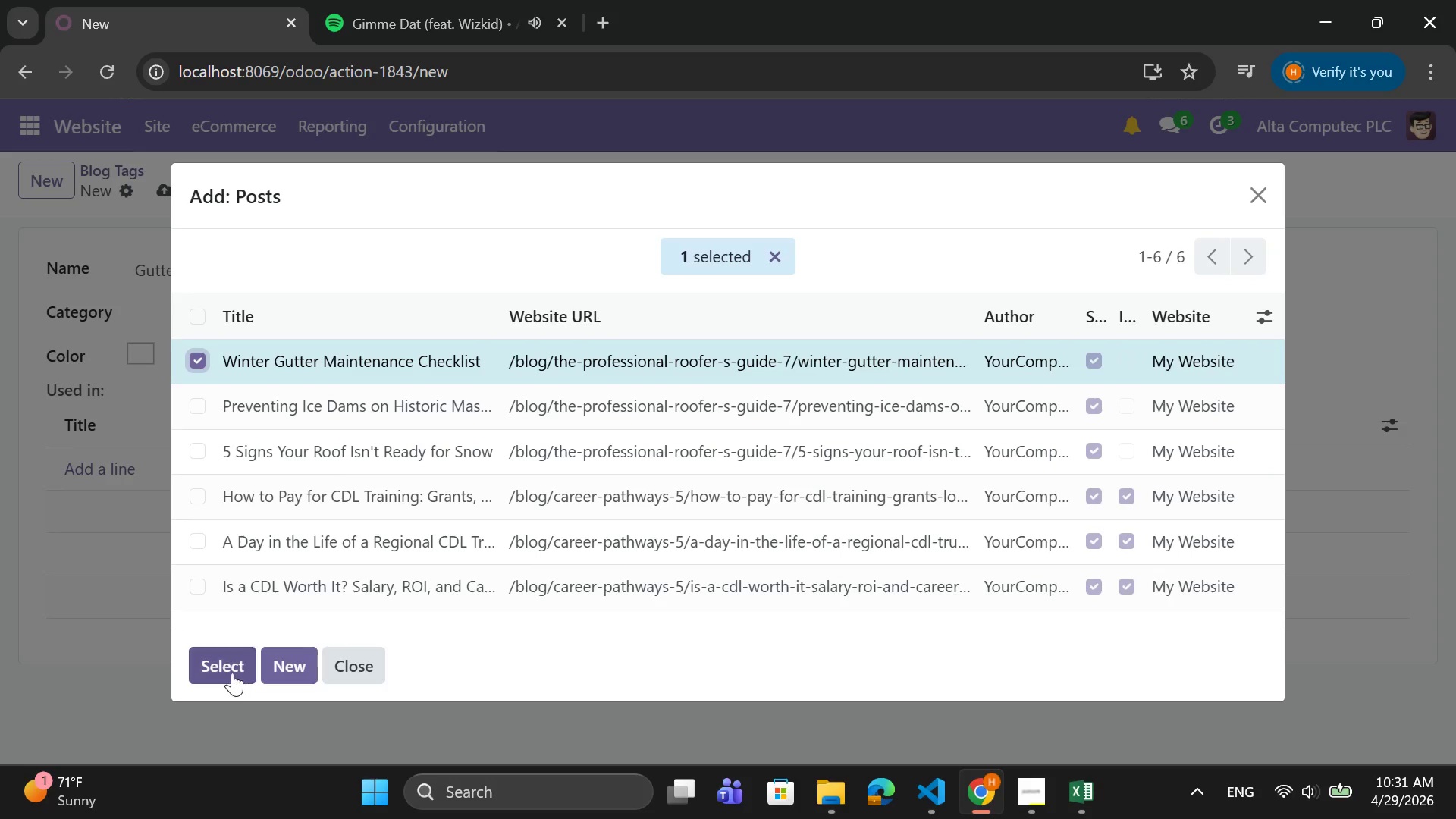 
left_click([231, 671])
 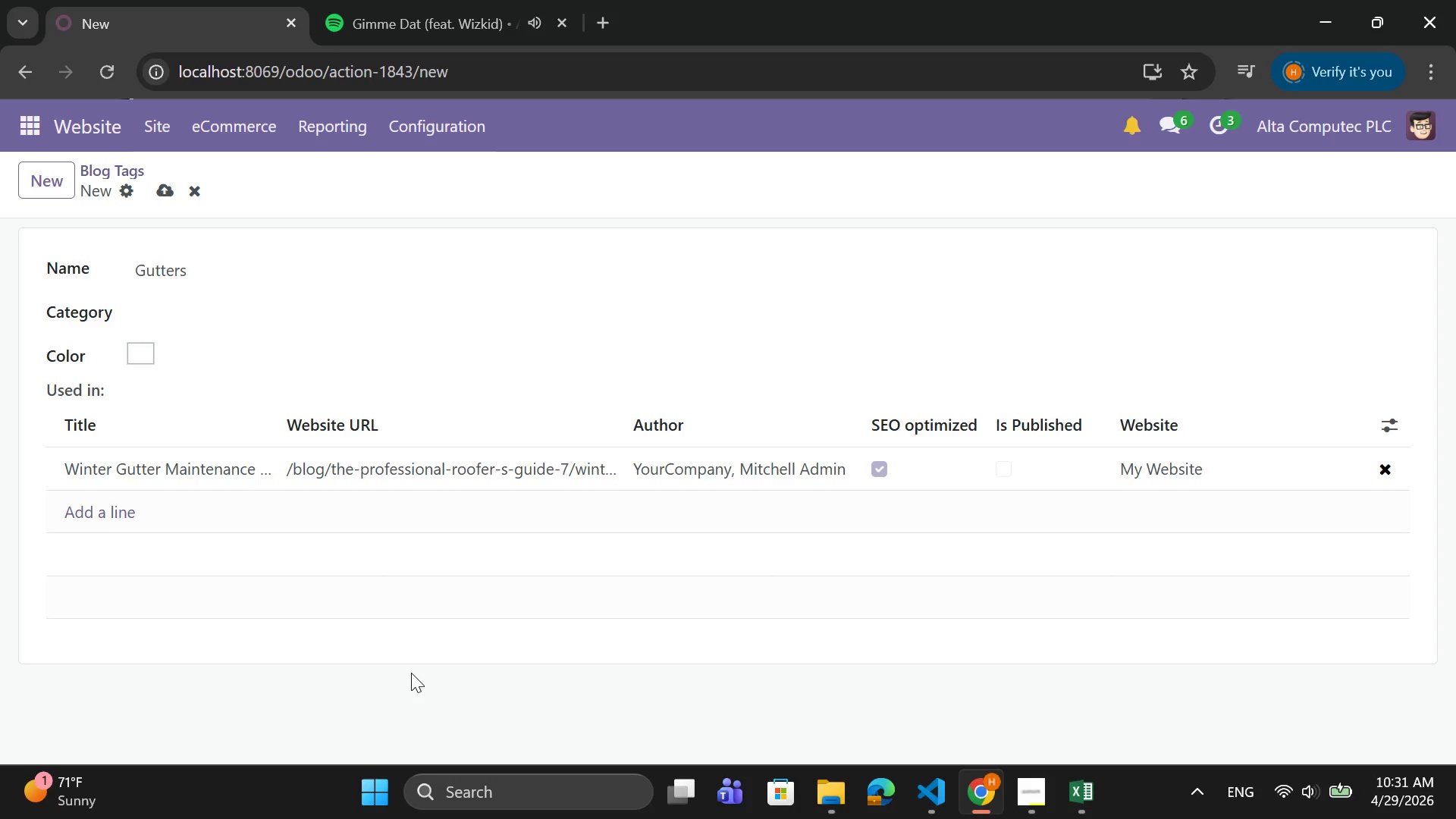 
scroll: coordinate [392, 612], scroll_direction: down, amount: 4.0
 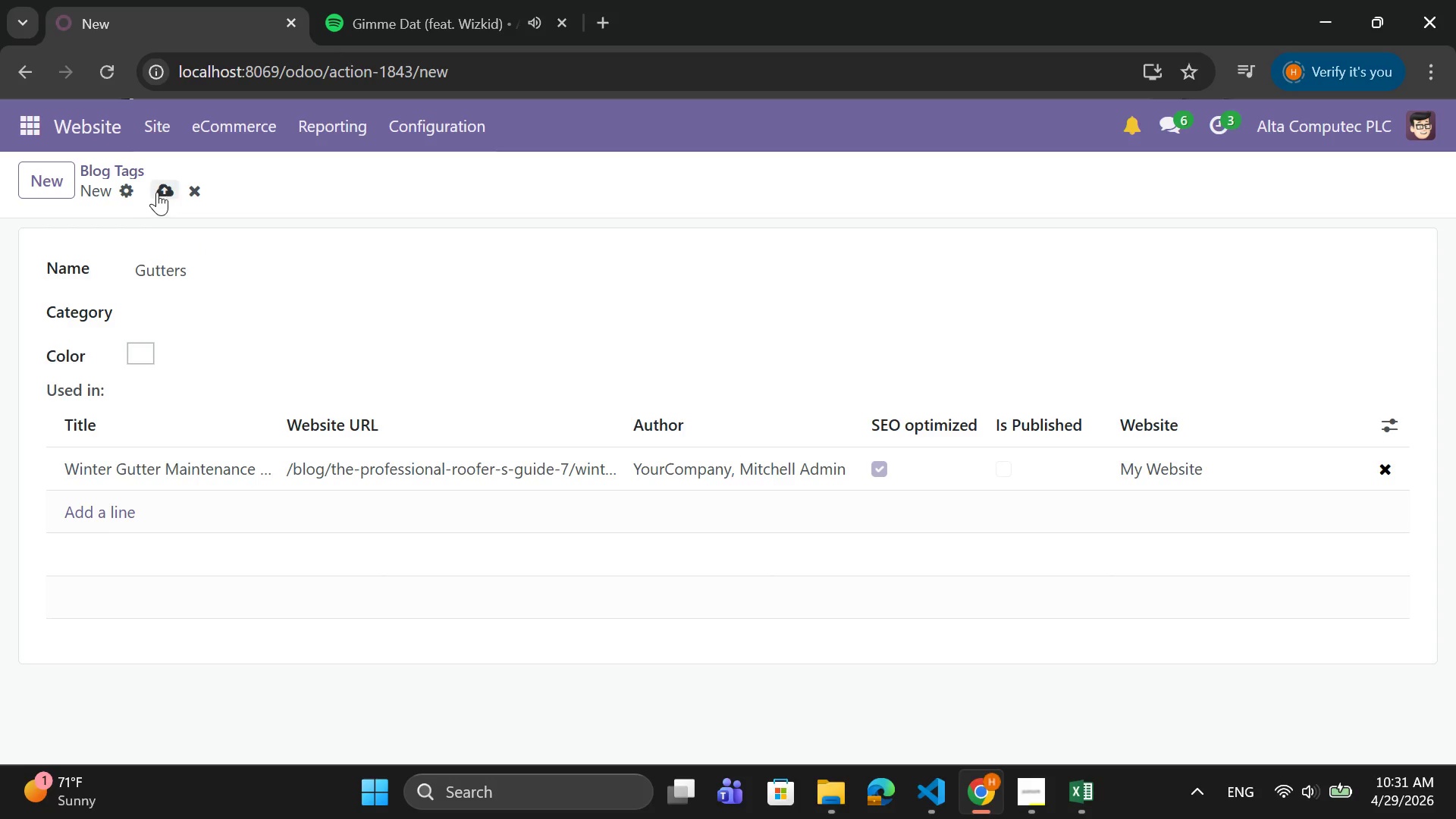 
left_click([157, 192])
 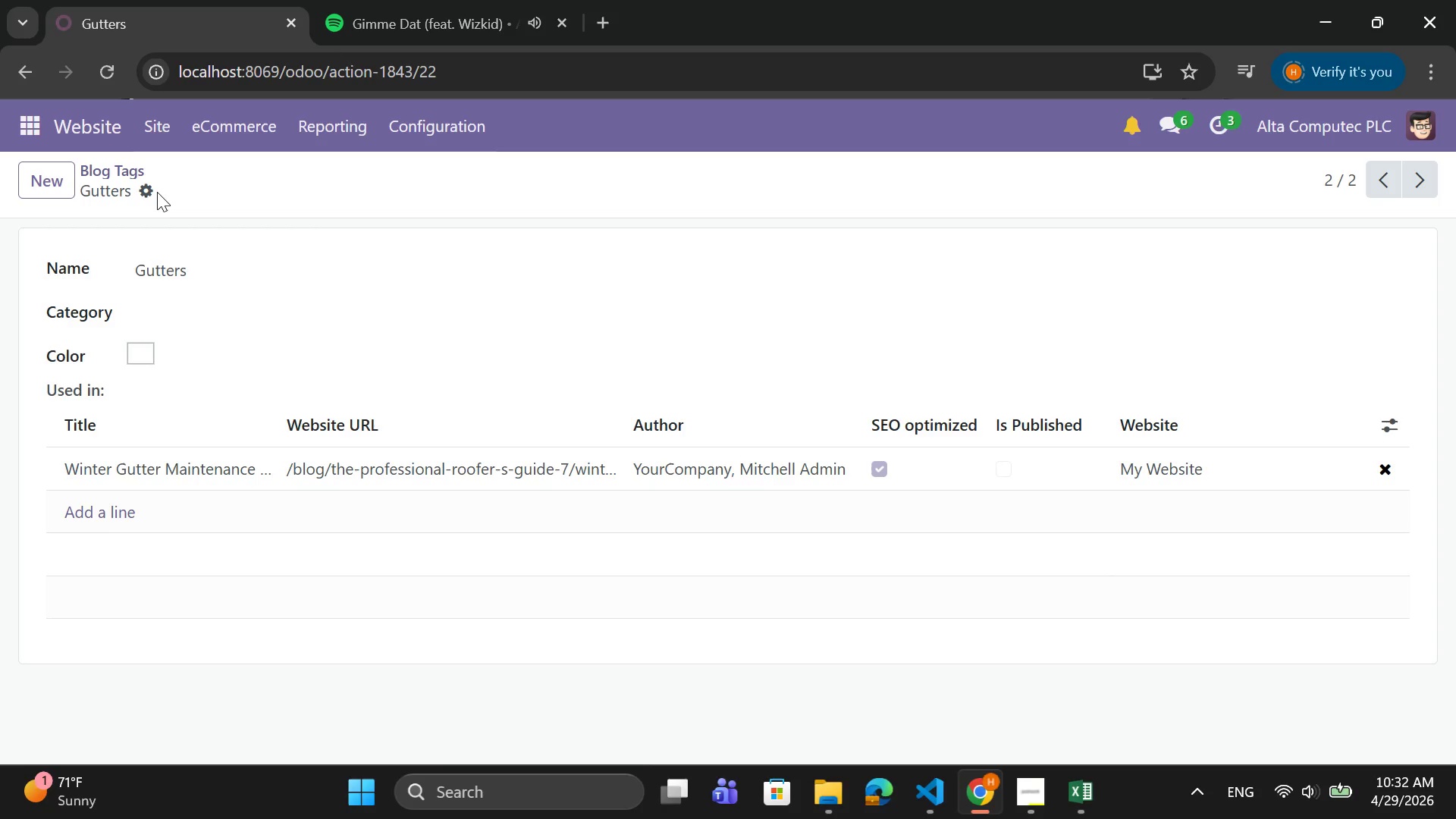 
wait(20.81)
 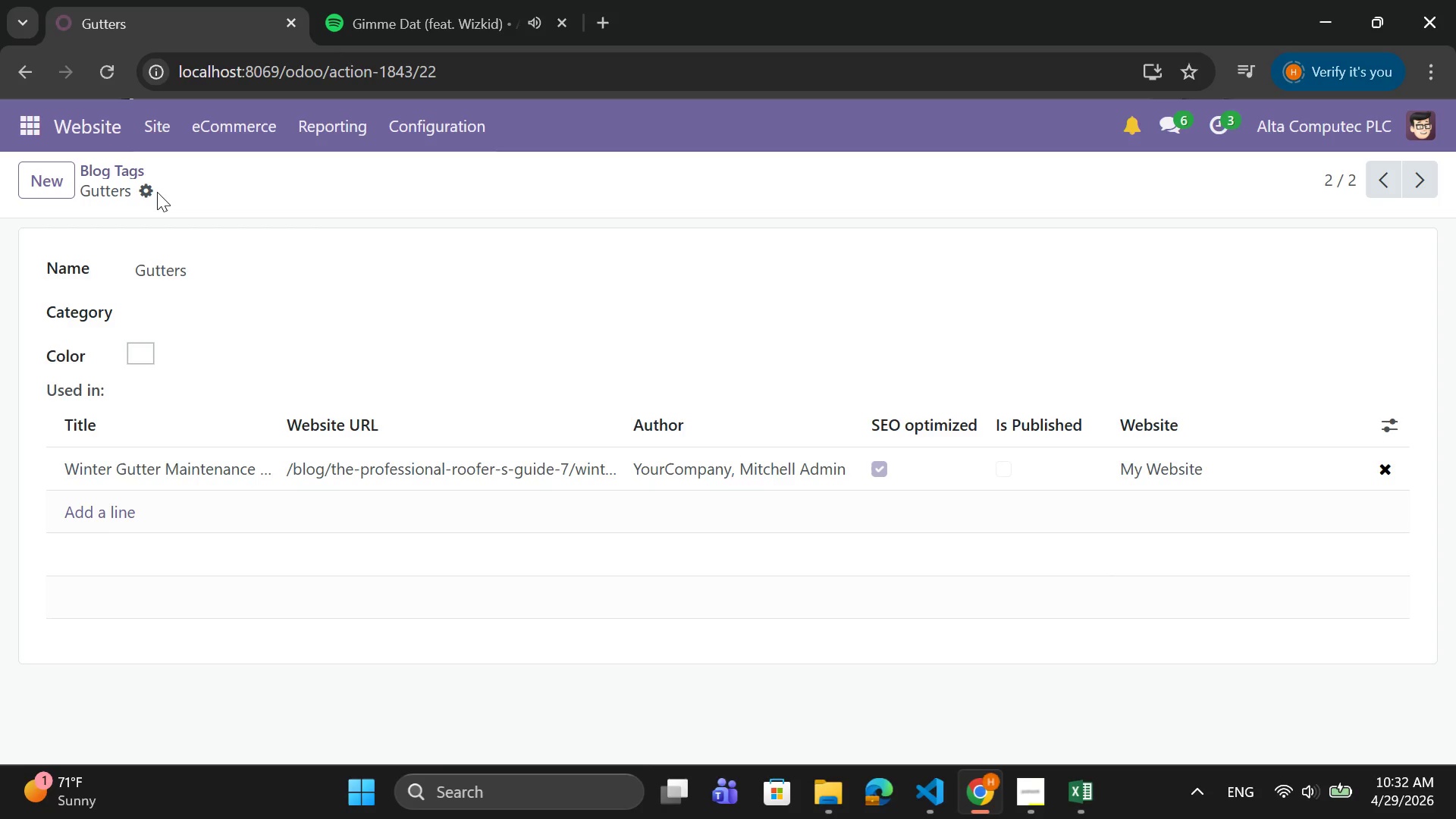 
left_click([107, 171])
 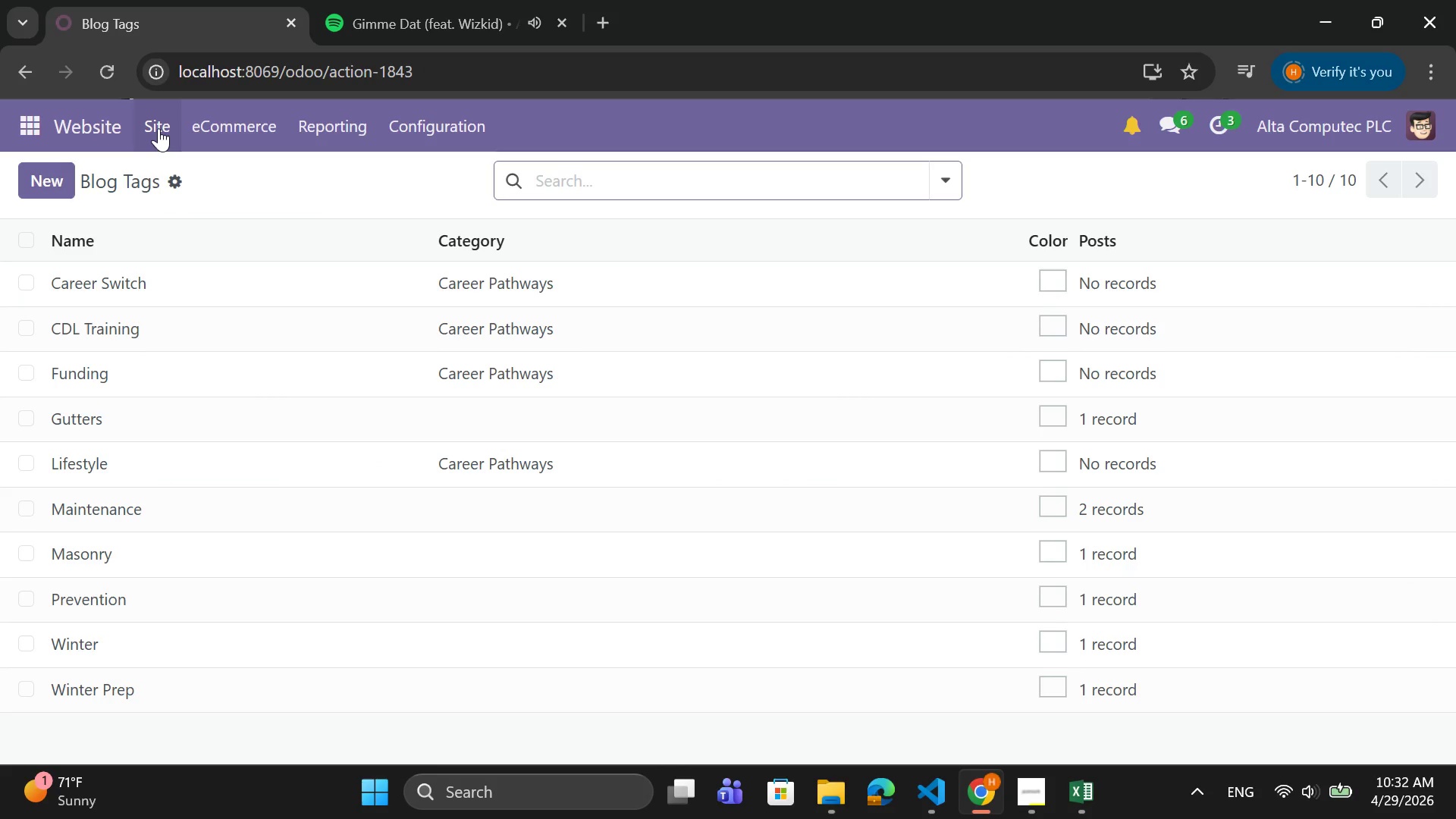 
left_click([158, 128])
 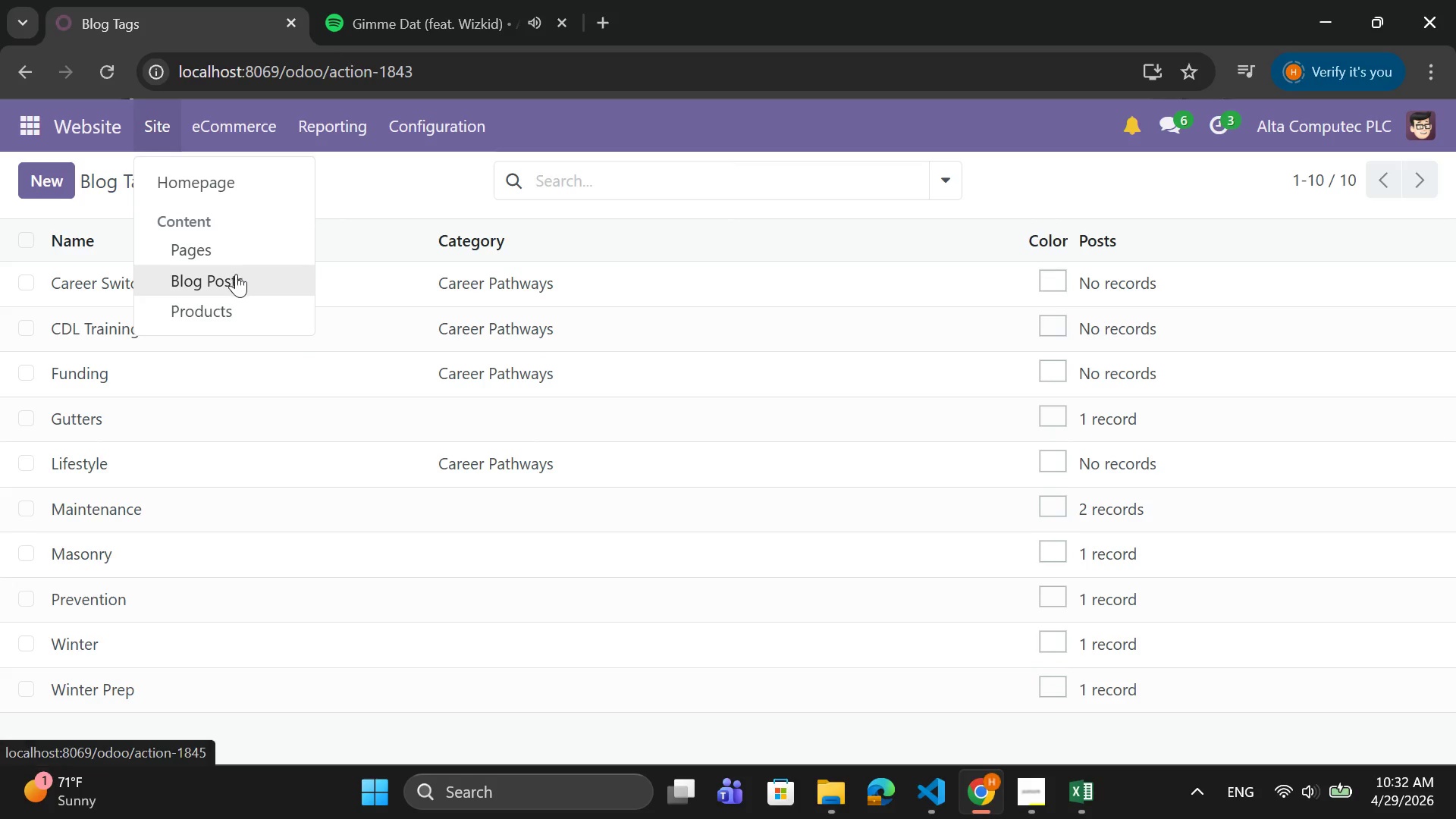 
left_click([231, 286])
 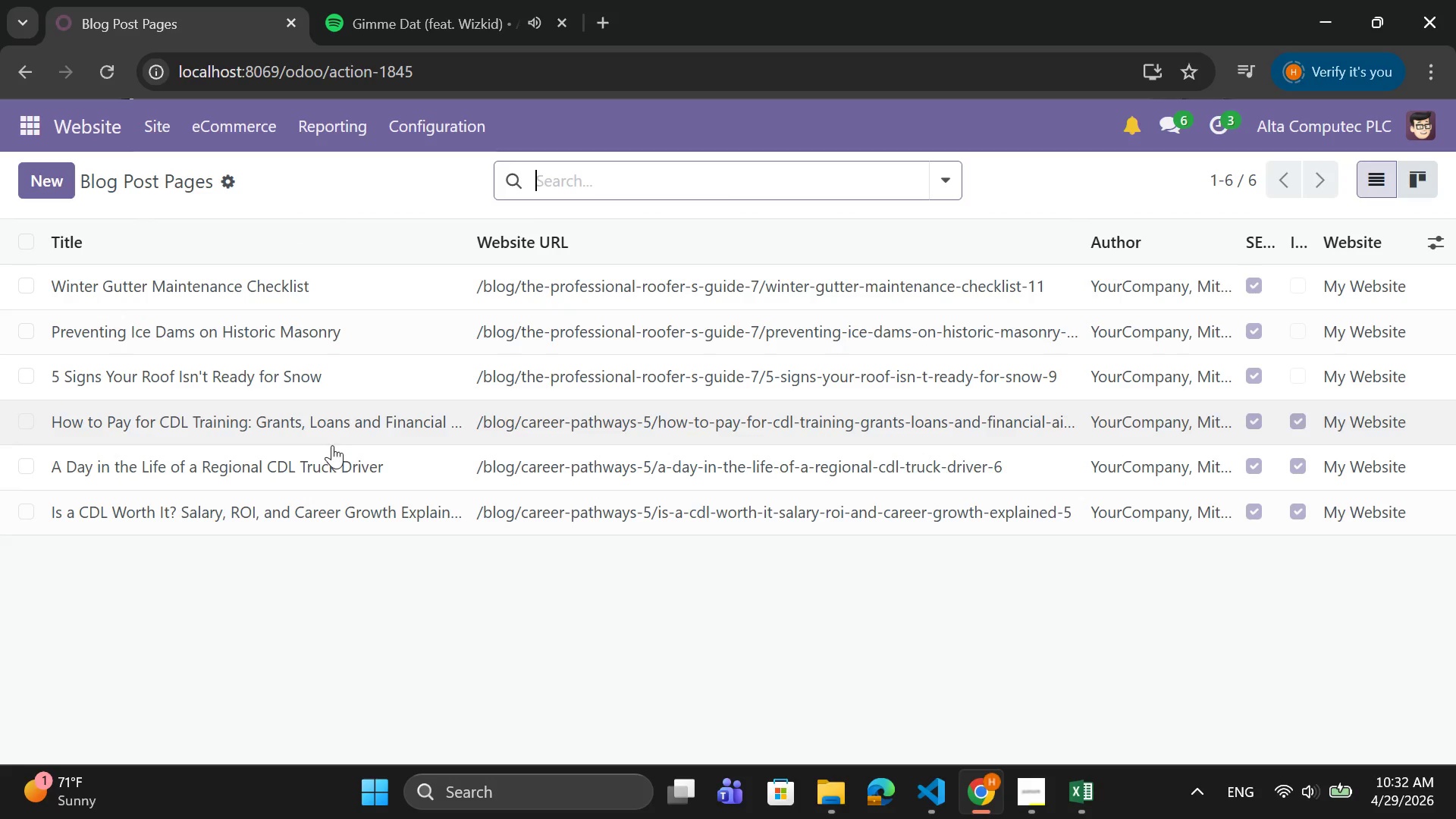 
mouse_move([65, 374])
 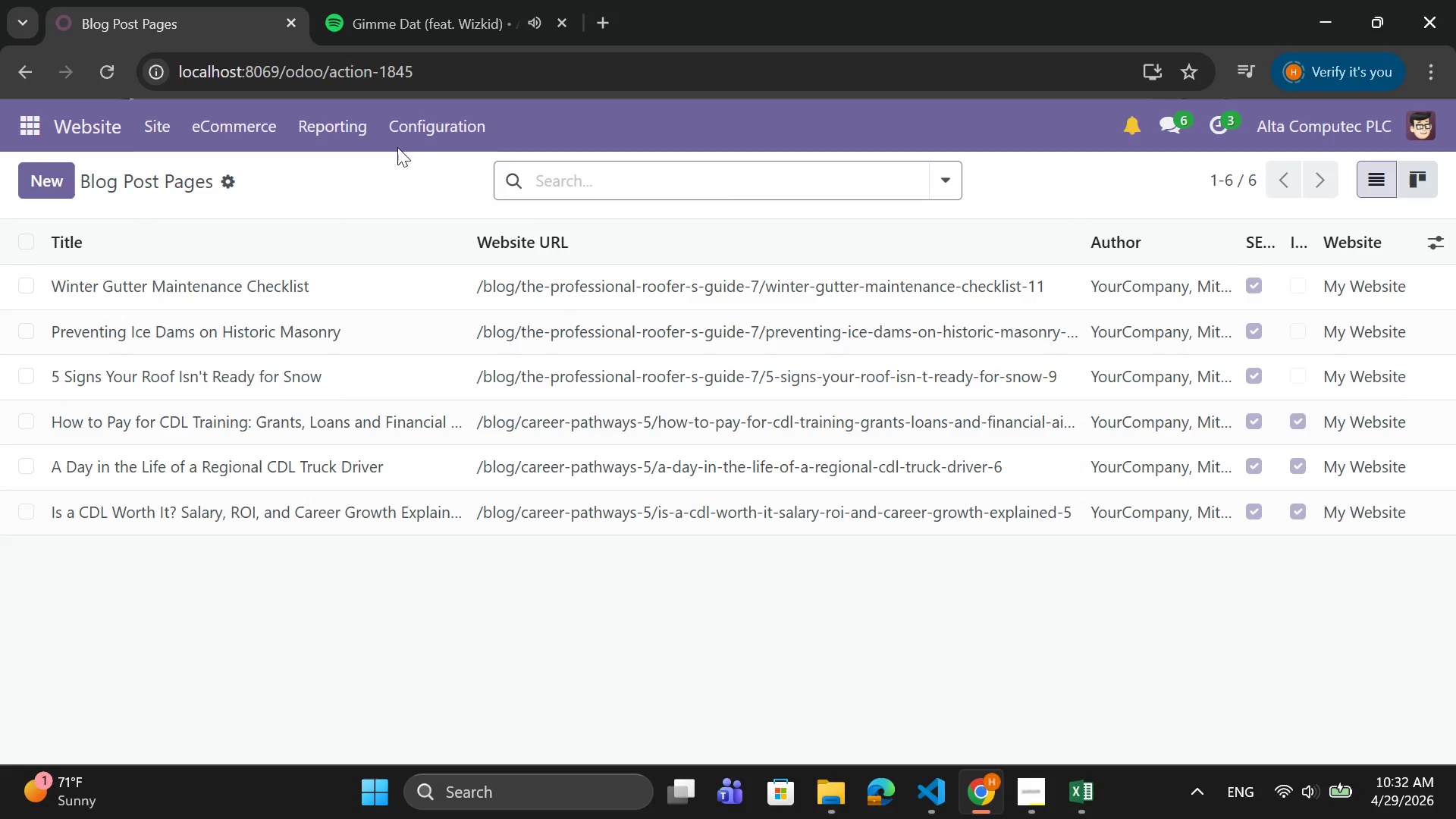 
left_click([411, 131])
 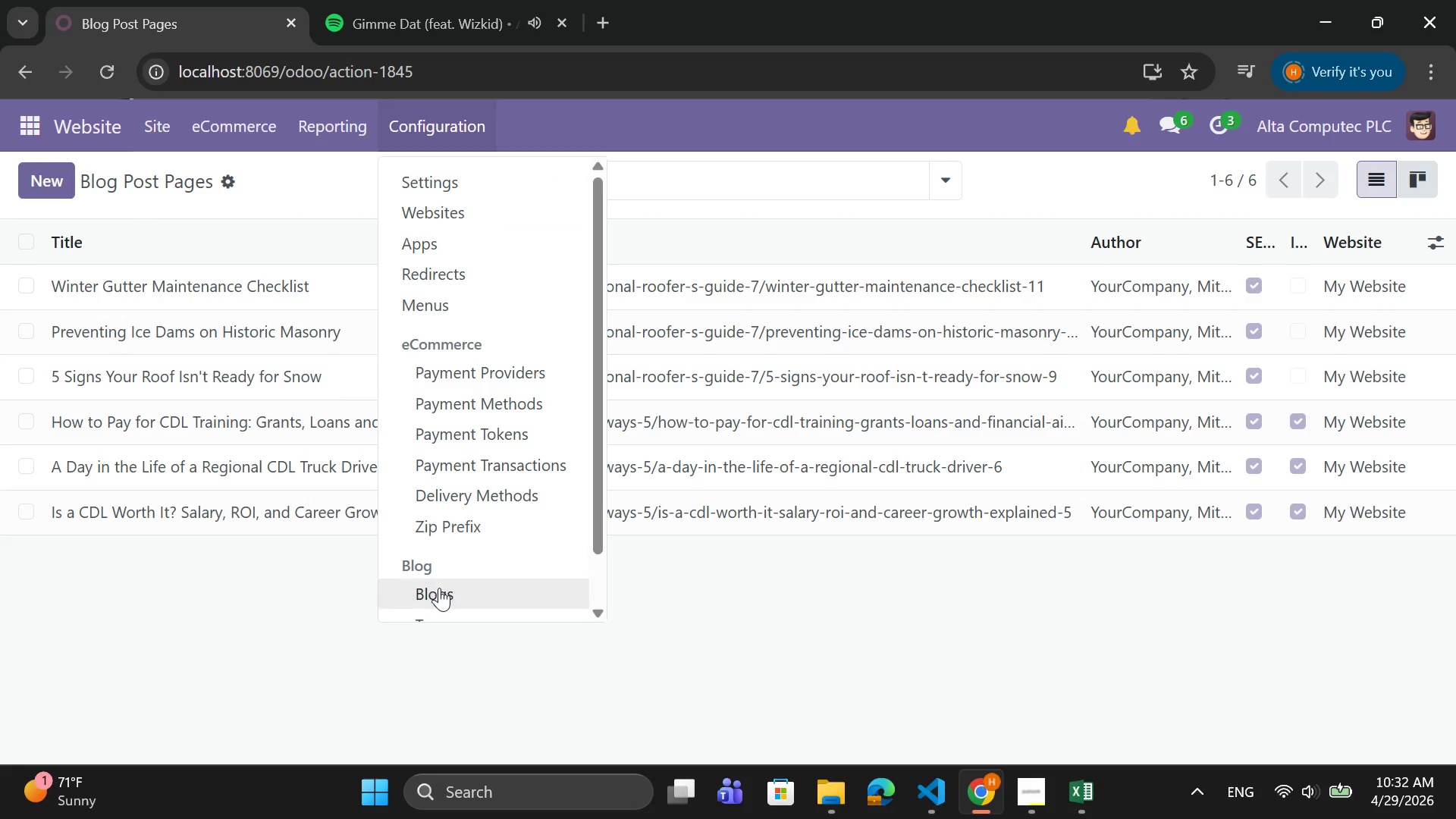 
scroll: coordinate [440, 588], scroll_direction: down, amount: 3.0
 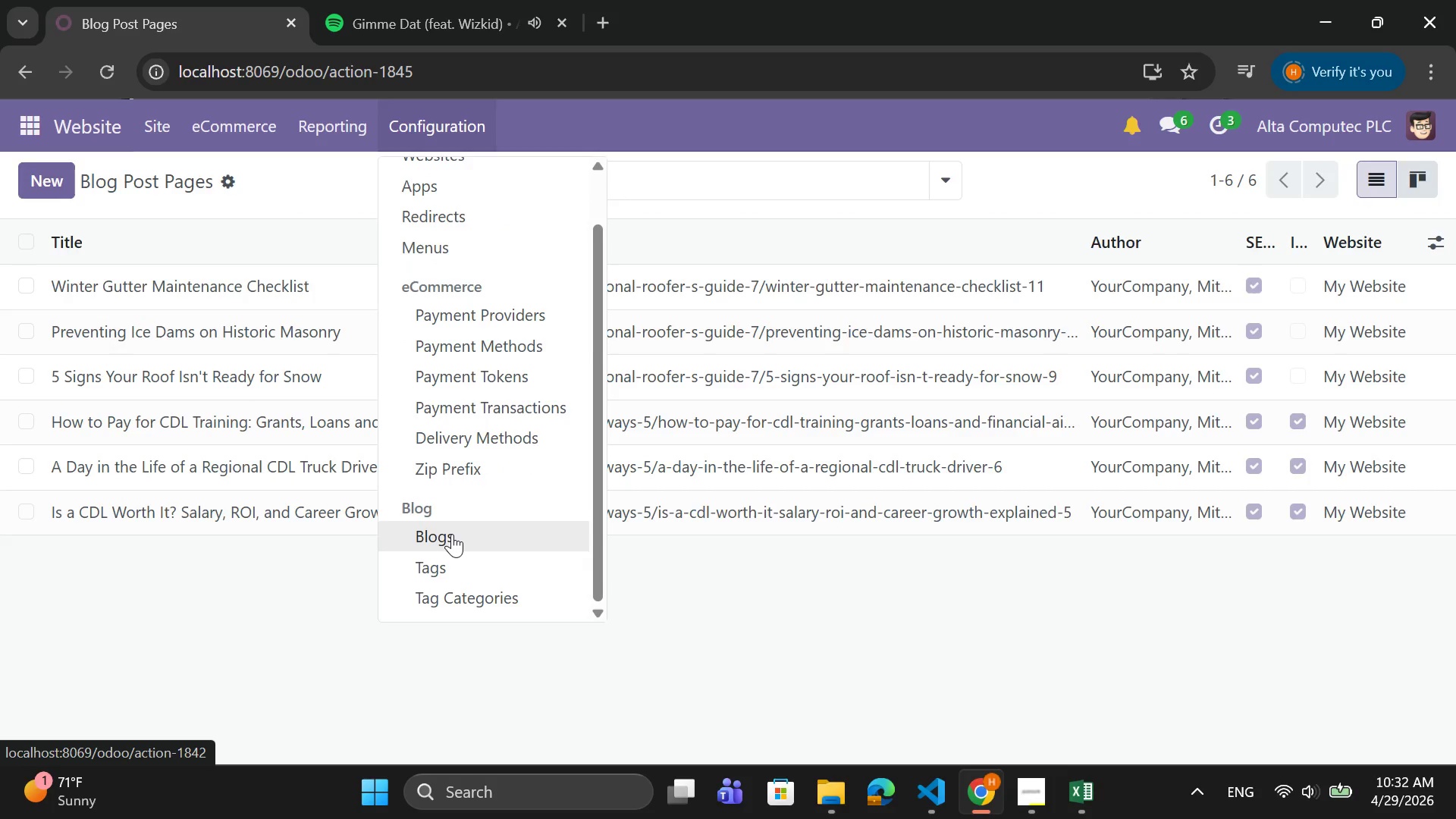 
left_click([452, 534])
 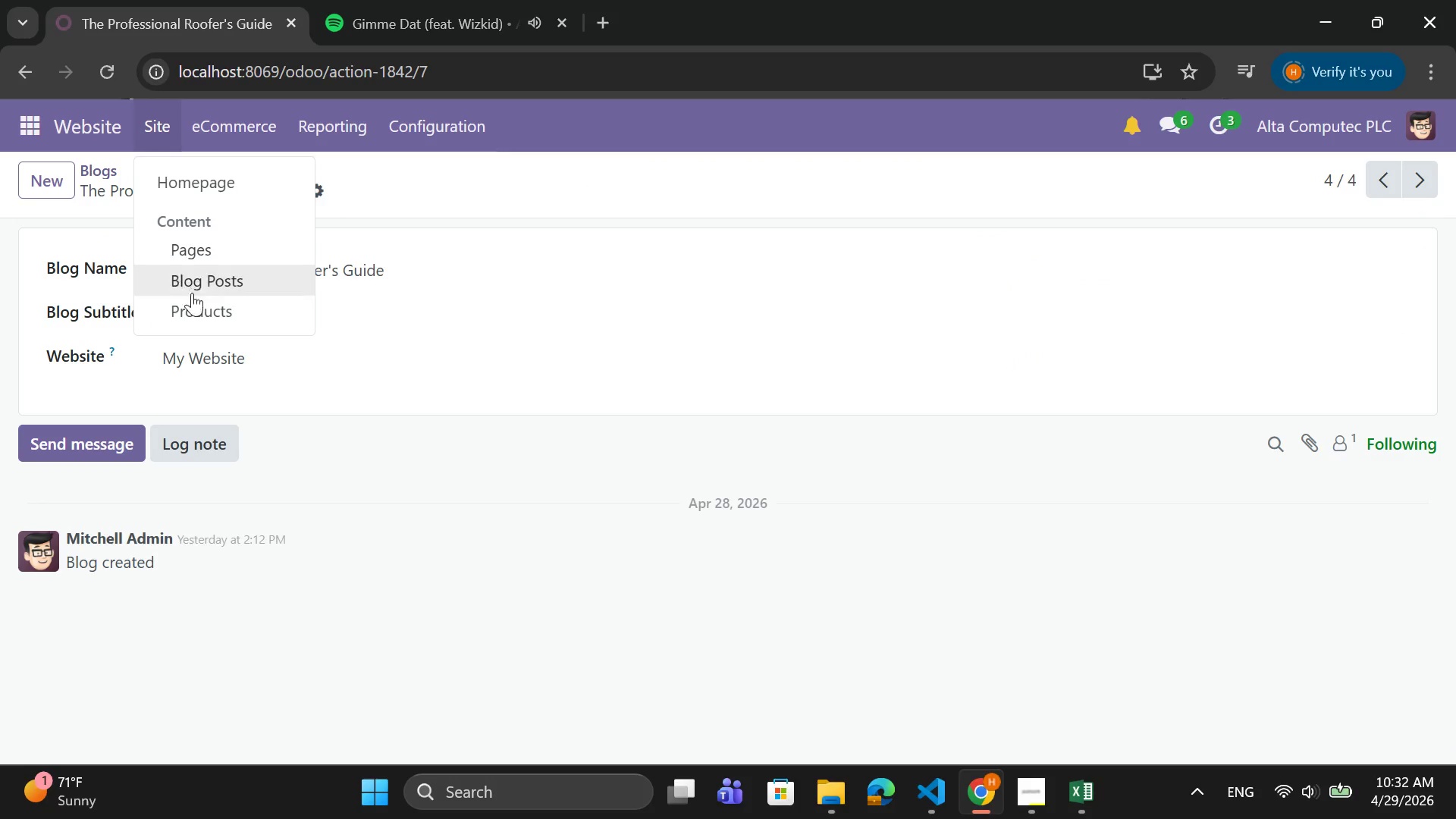 
wait(7.51)
 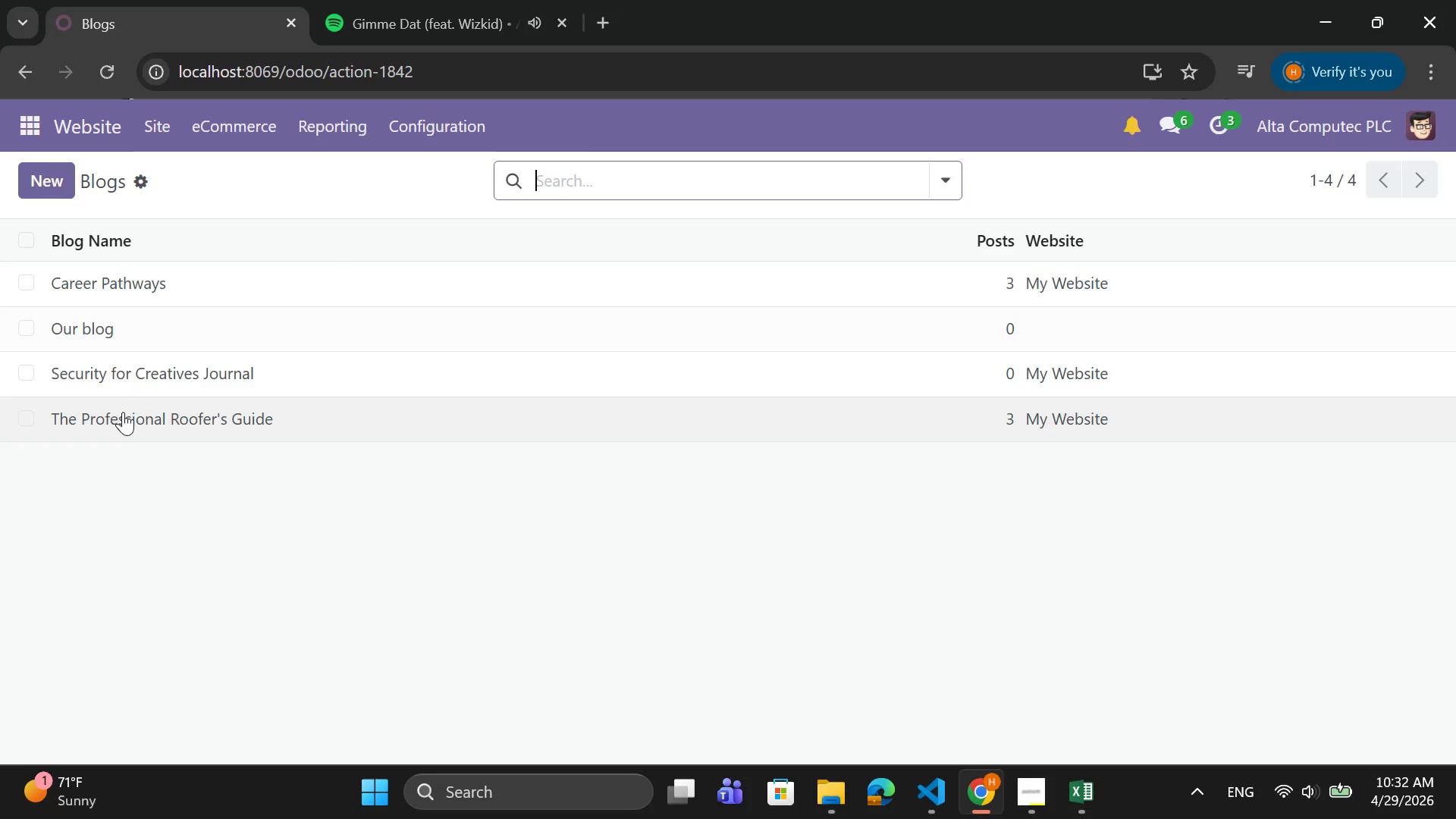 
left_click([209, 278])
 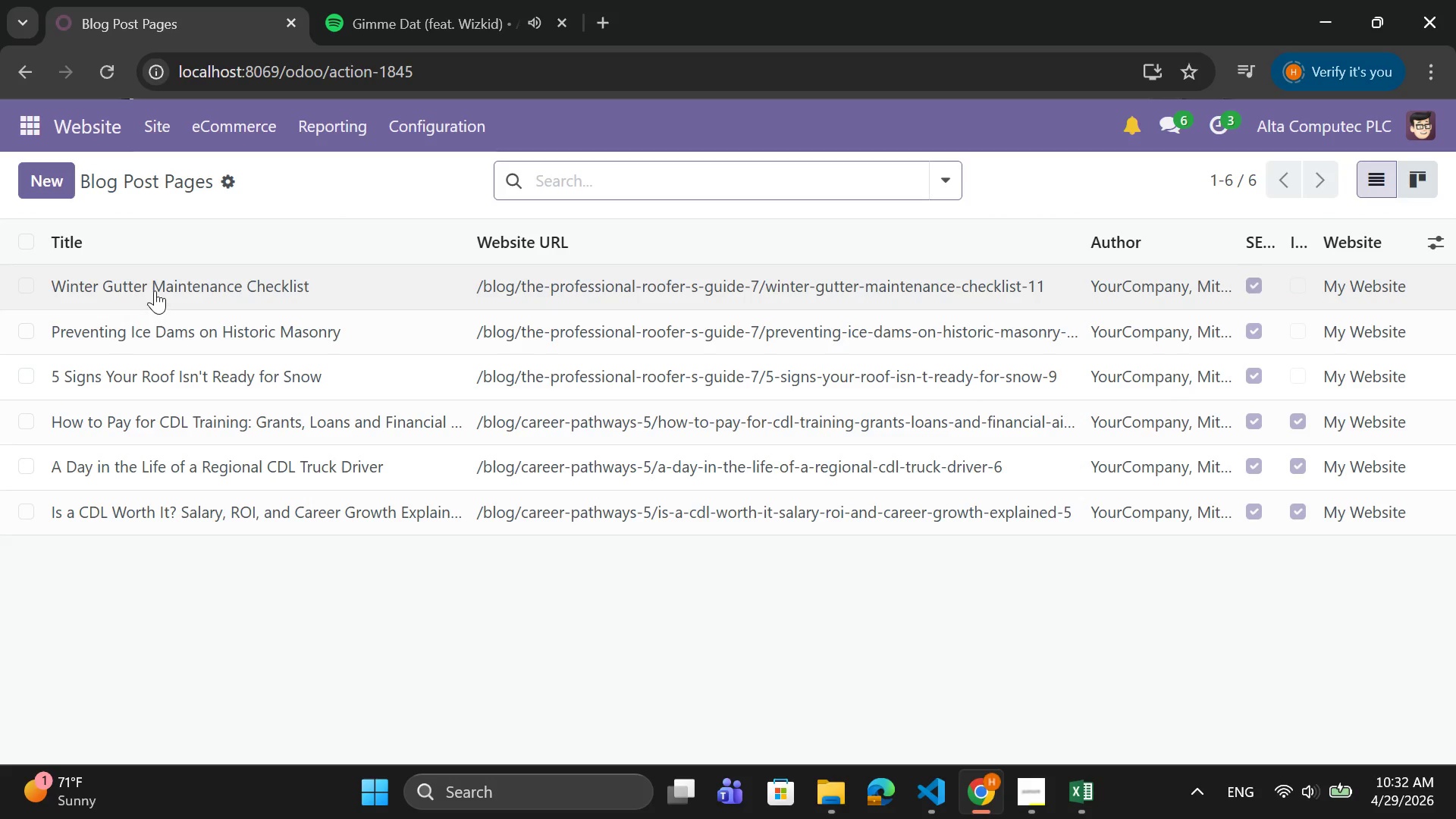 
left_click([155, 288])
 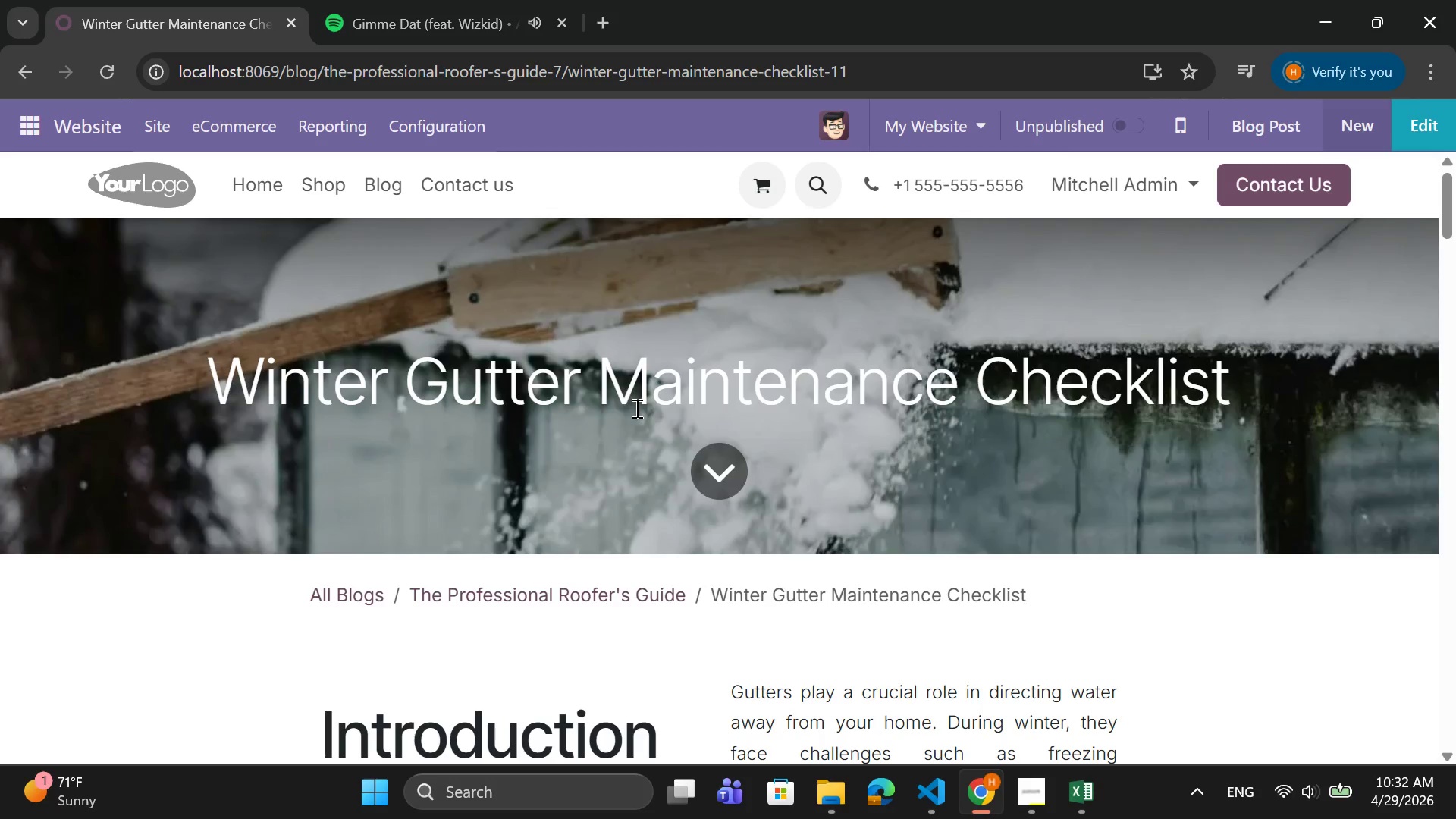 
left_click([388, 184])
 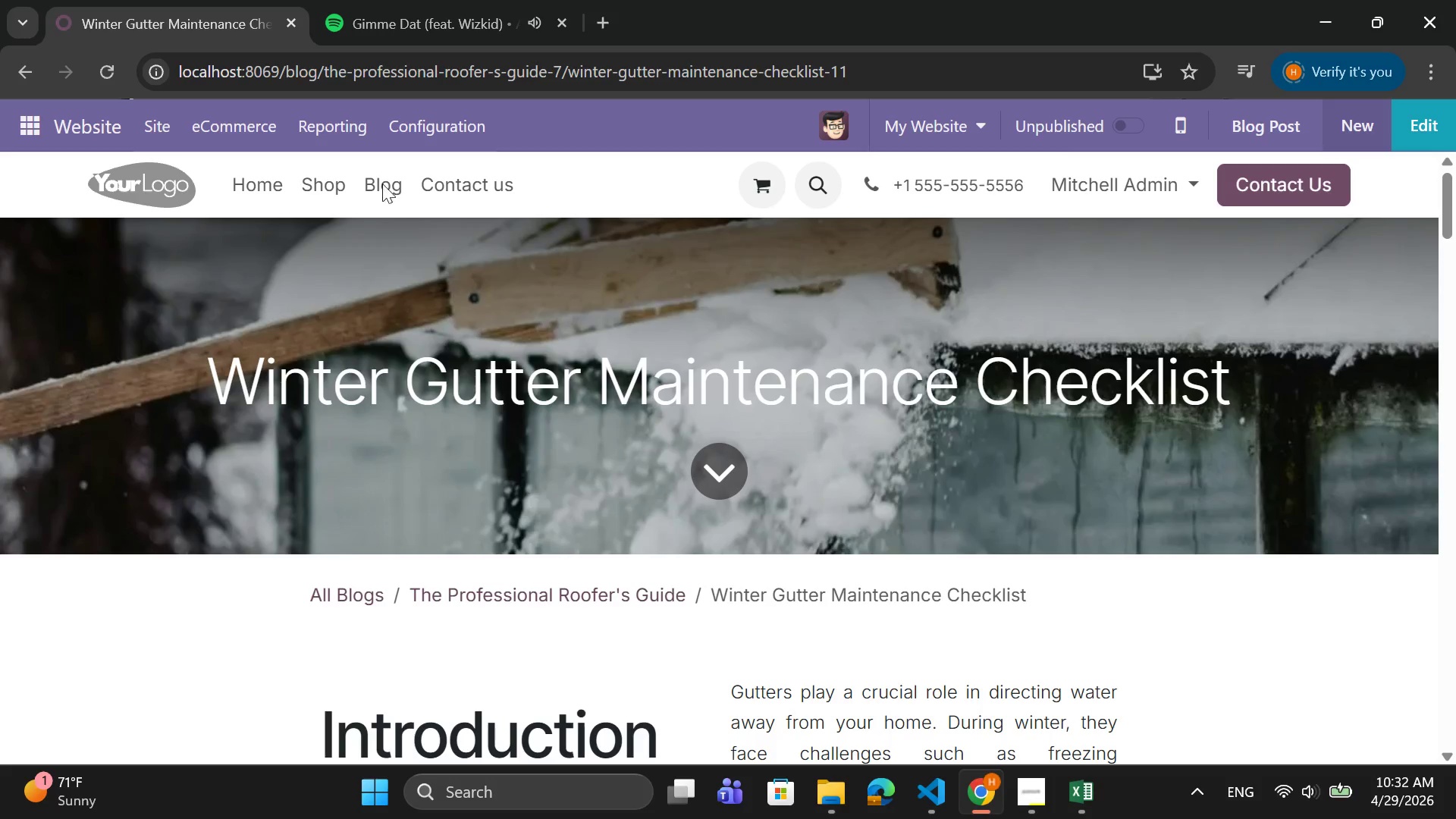 
left_click([382, 181])
 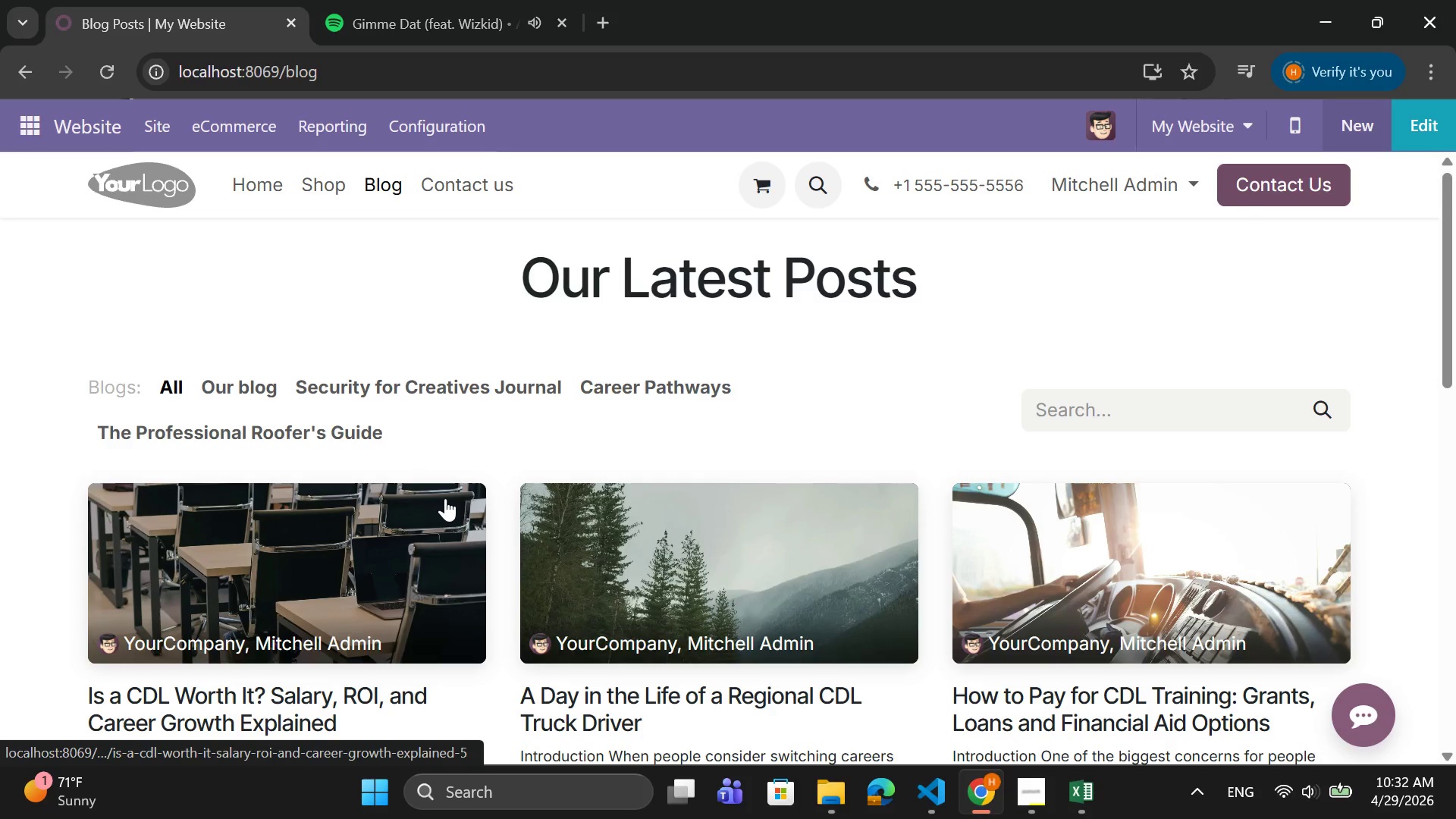 
wait(6.95)
 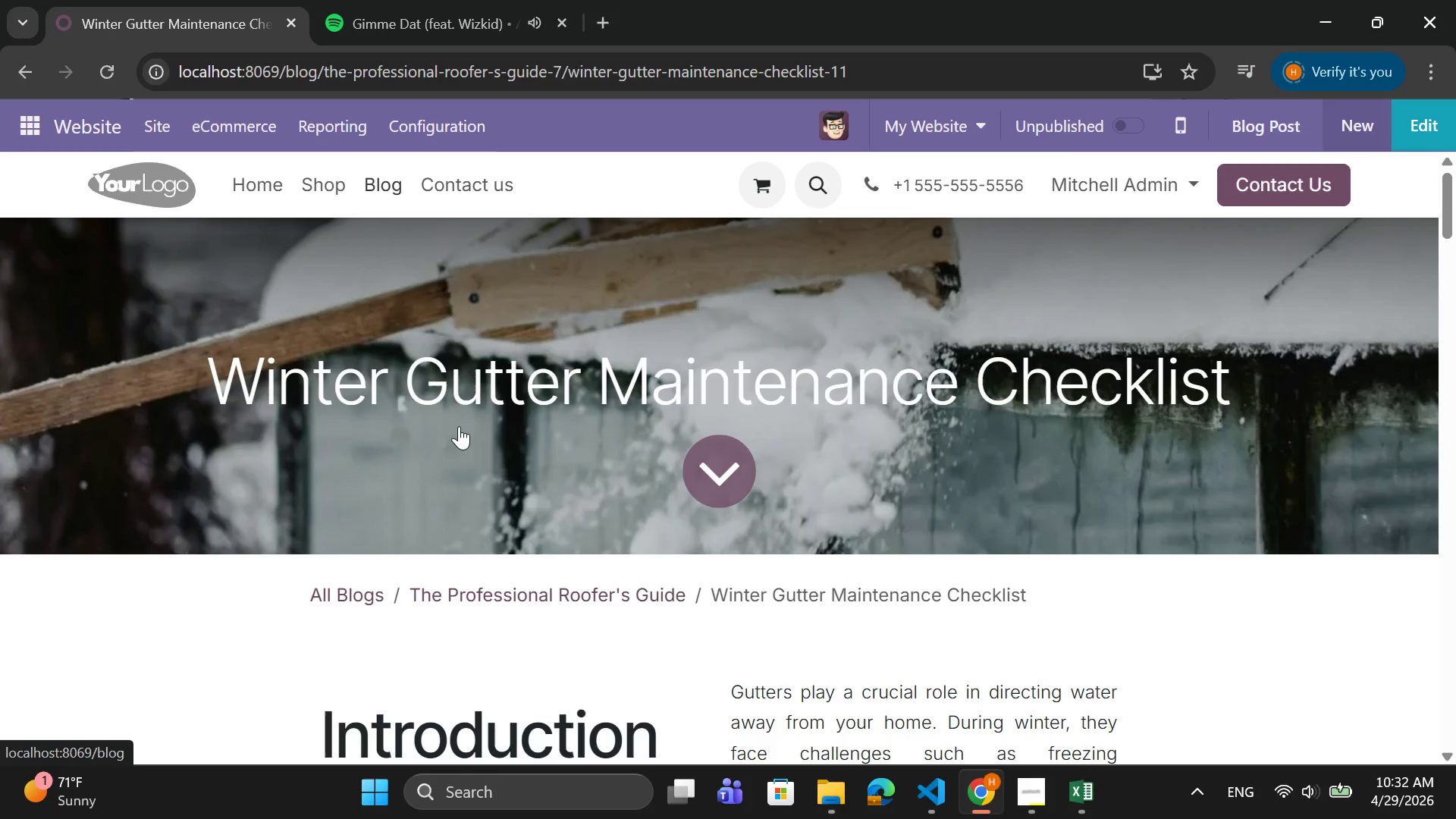 
scroll: coordinate [385, 453], scroll_direction: down, amount: 7.0
 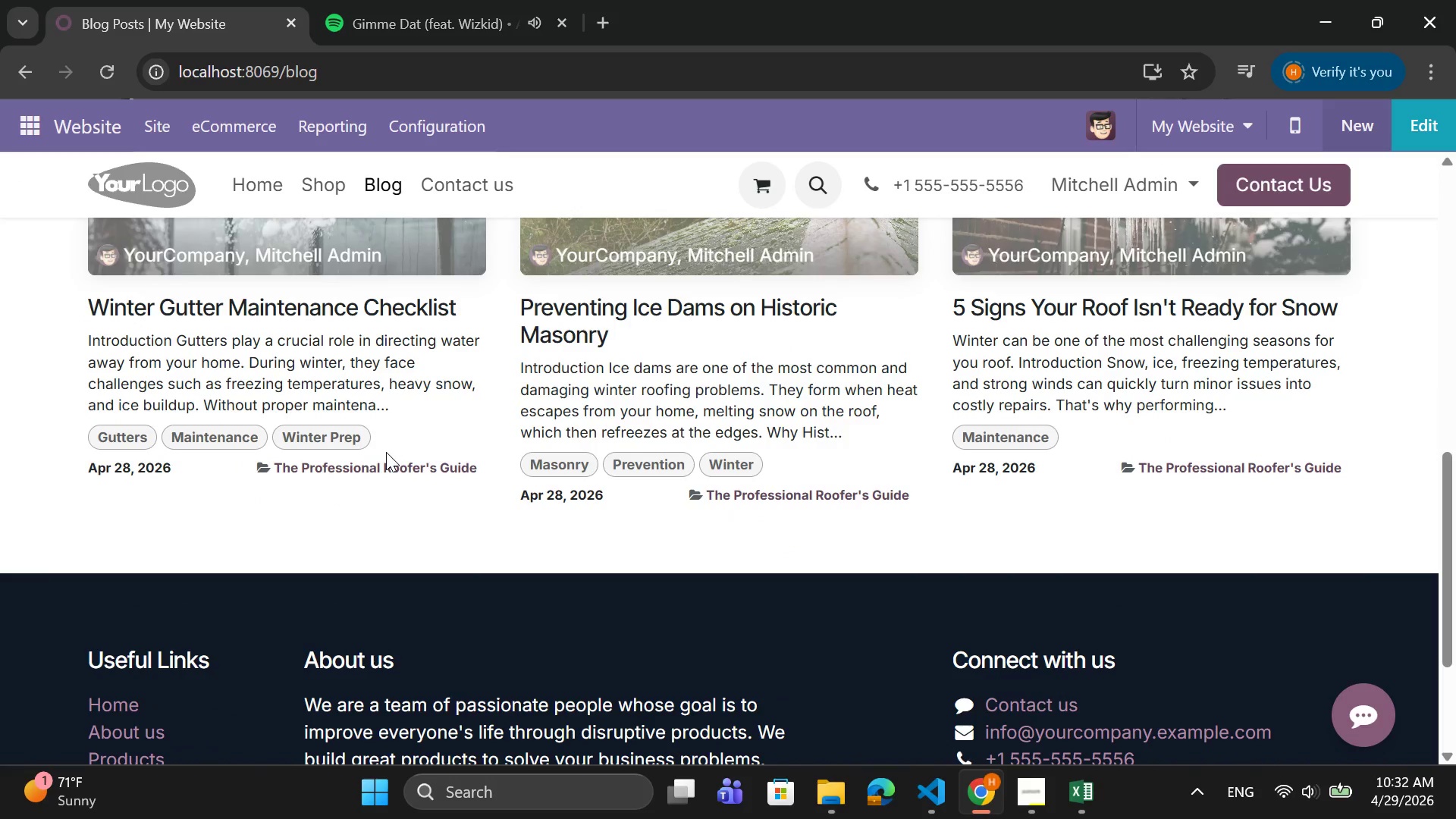 
scroll: coordinate [388, 446], scroll_direction: up, amount: 8.0
 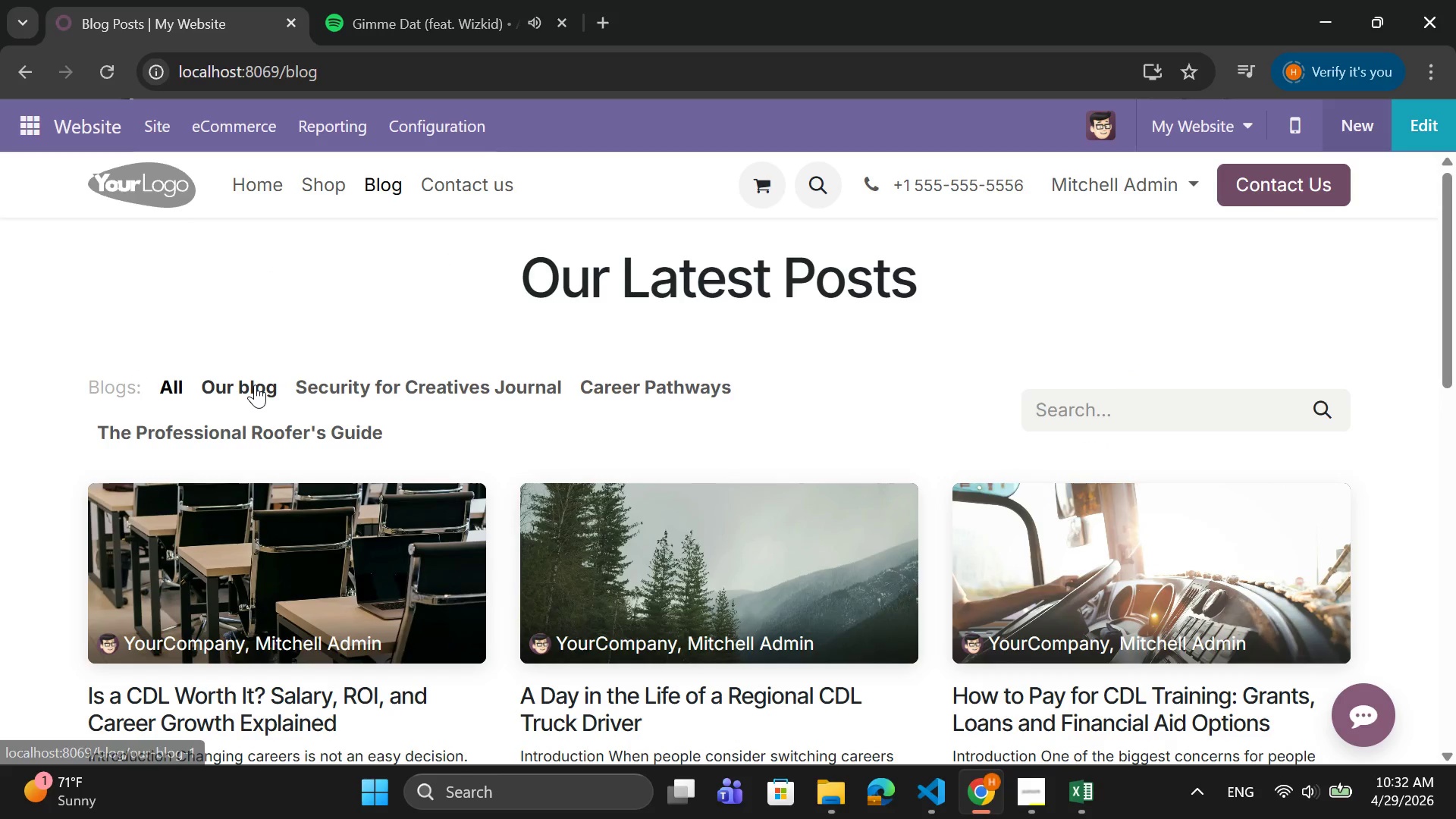 
left_click([255, 384])
 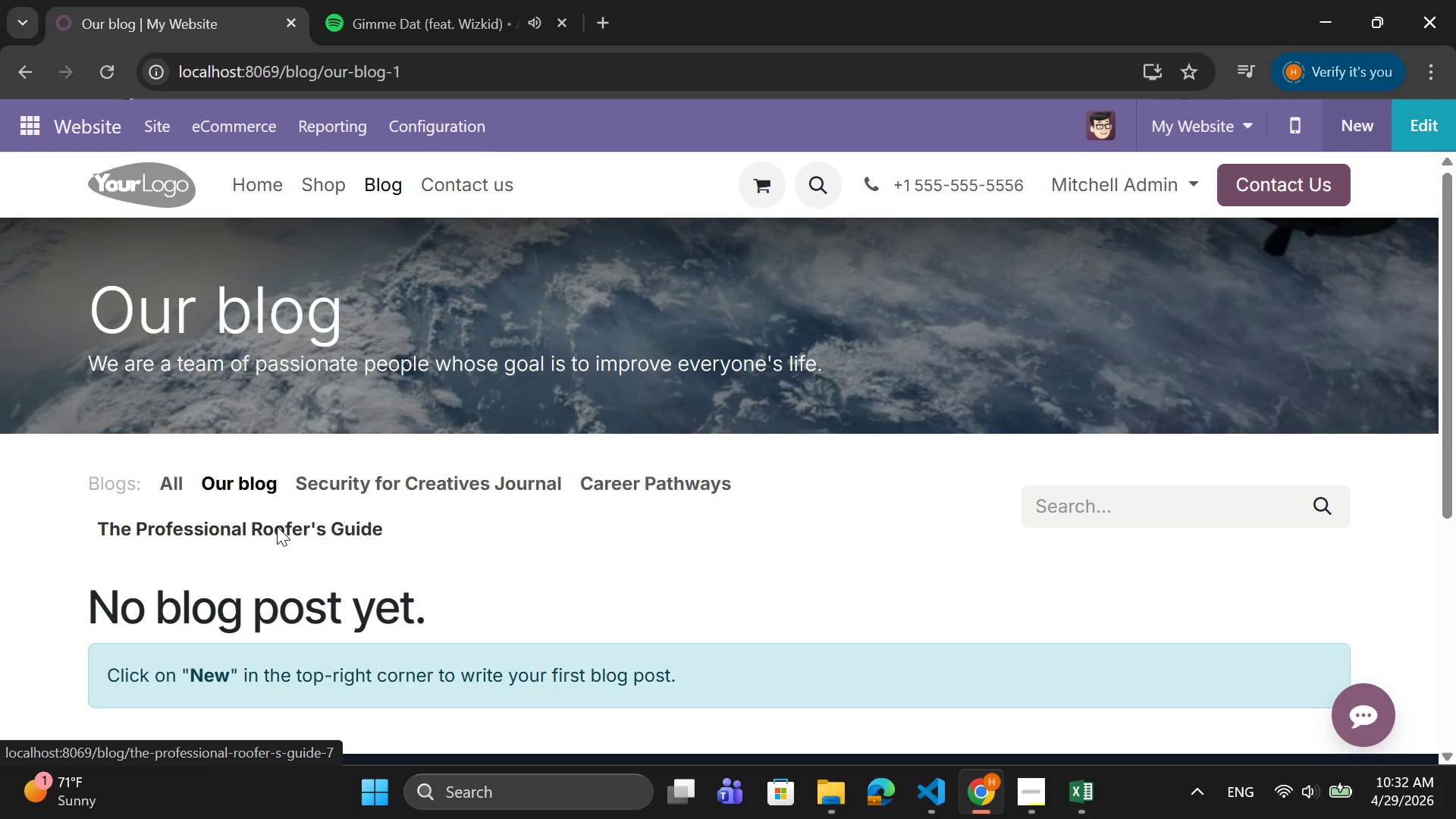 